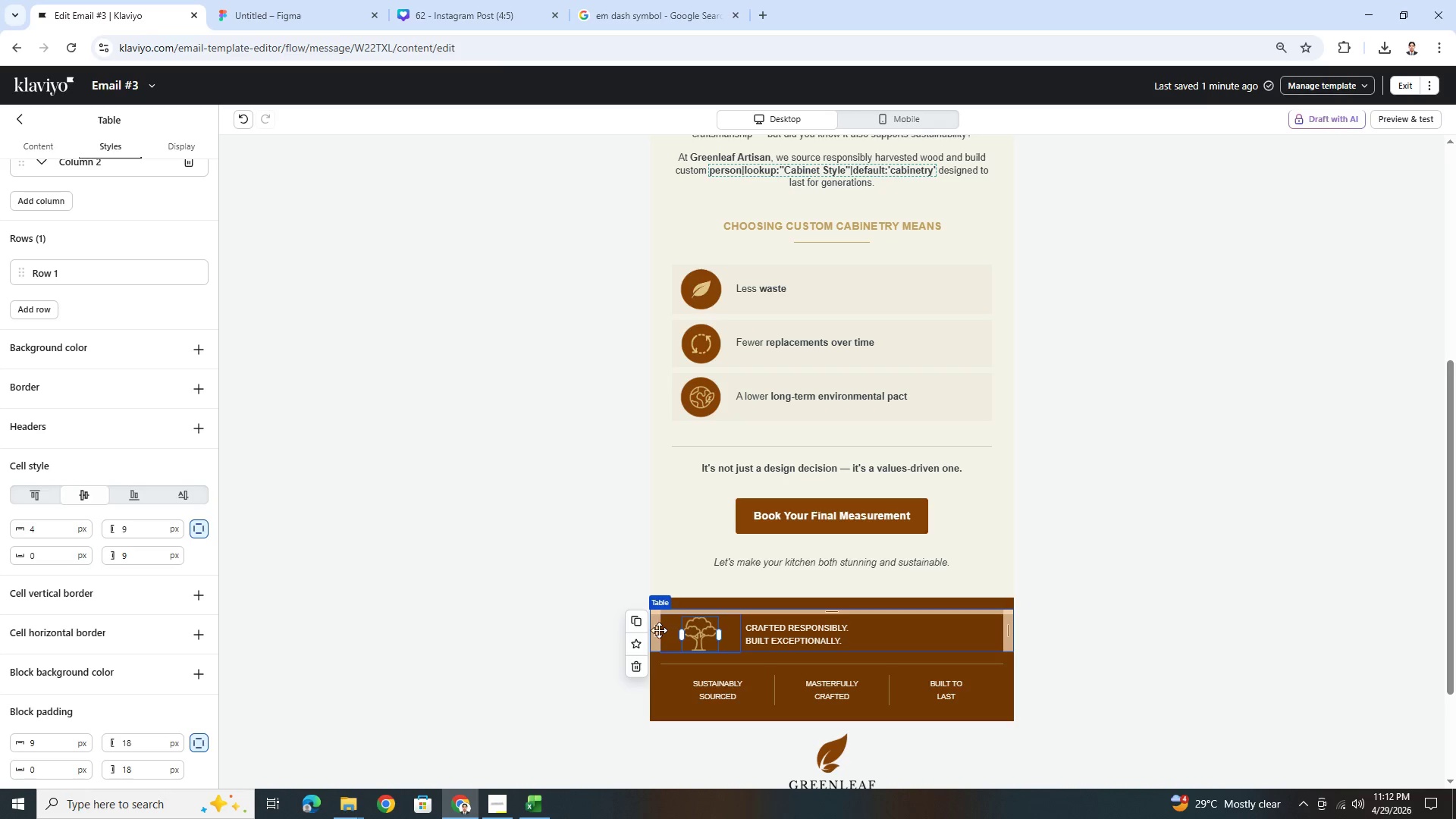 
wait(5.2)
 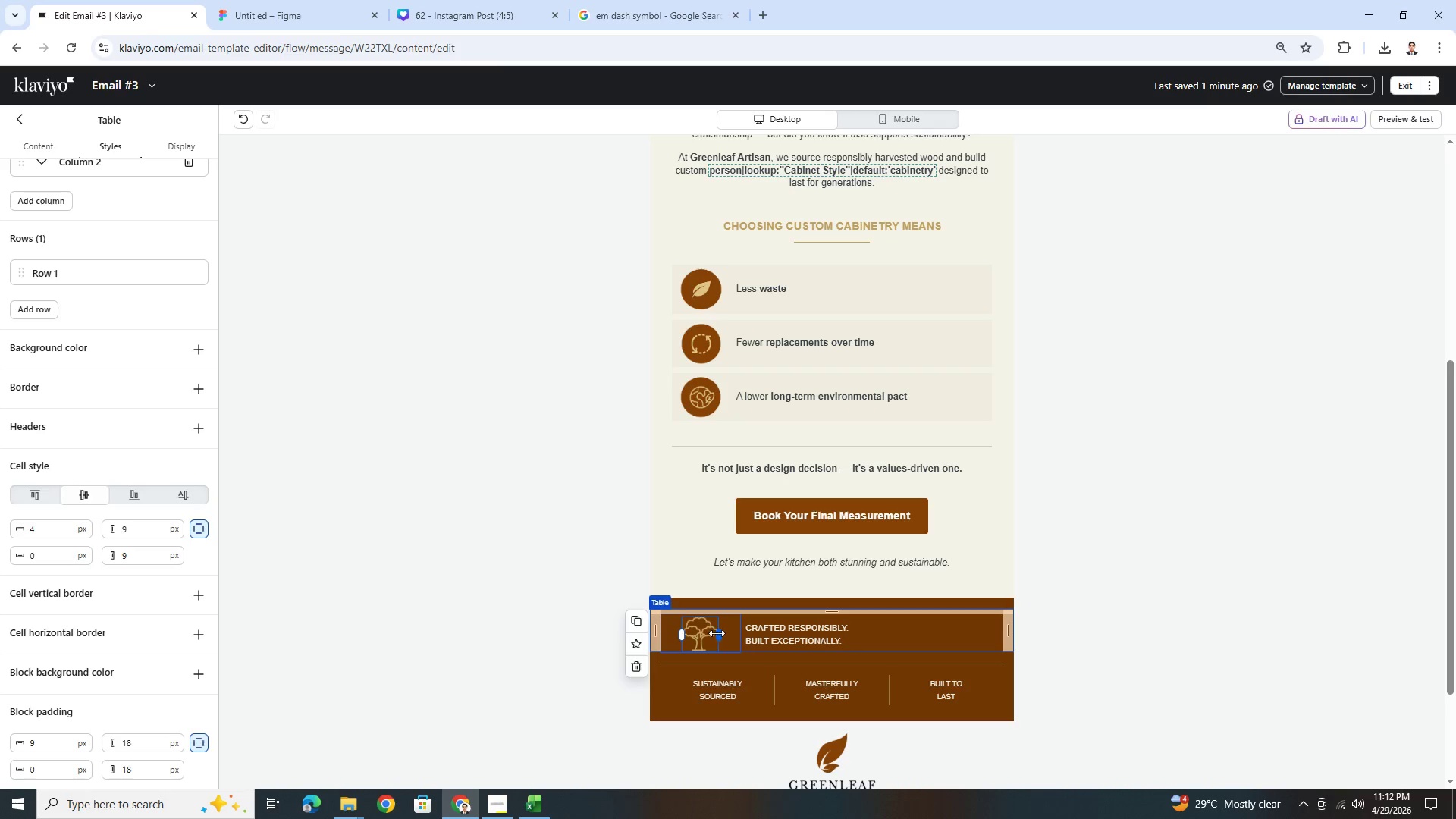 
left_click_drag(start_coordinate=[654, 630], to_coordinate=[707, 636])
 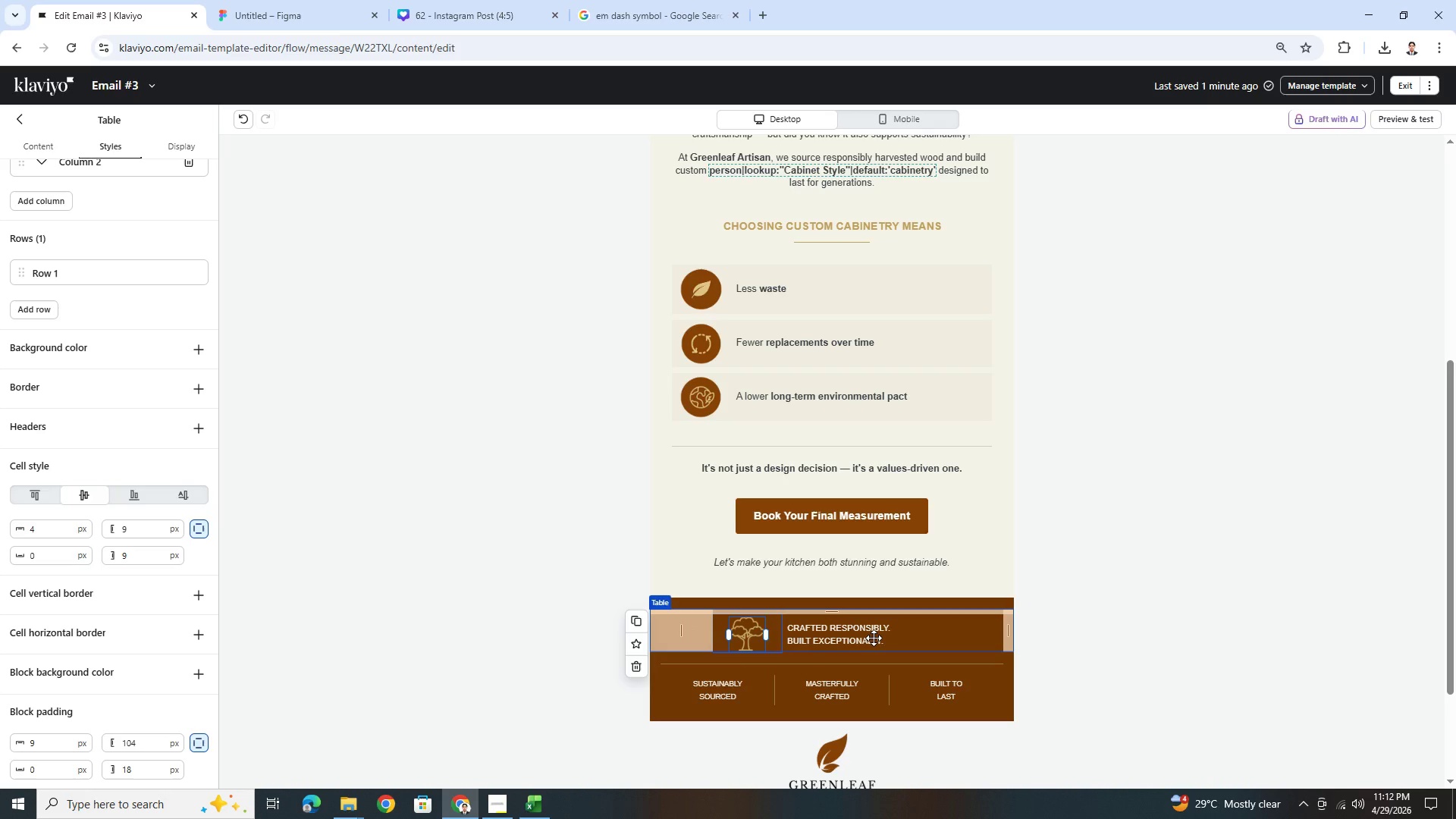 
left_click([874, 638])
 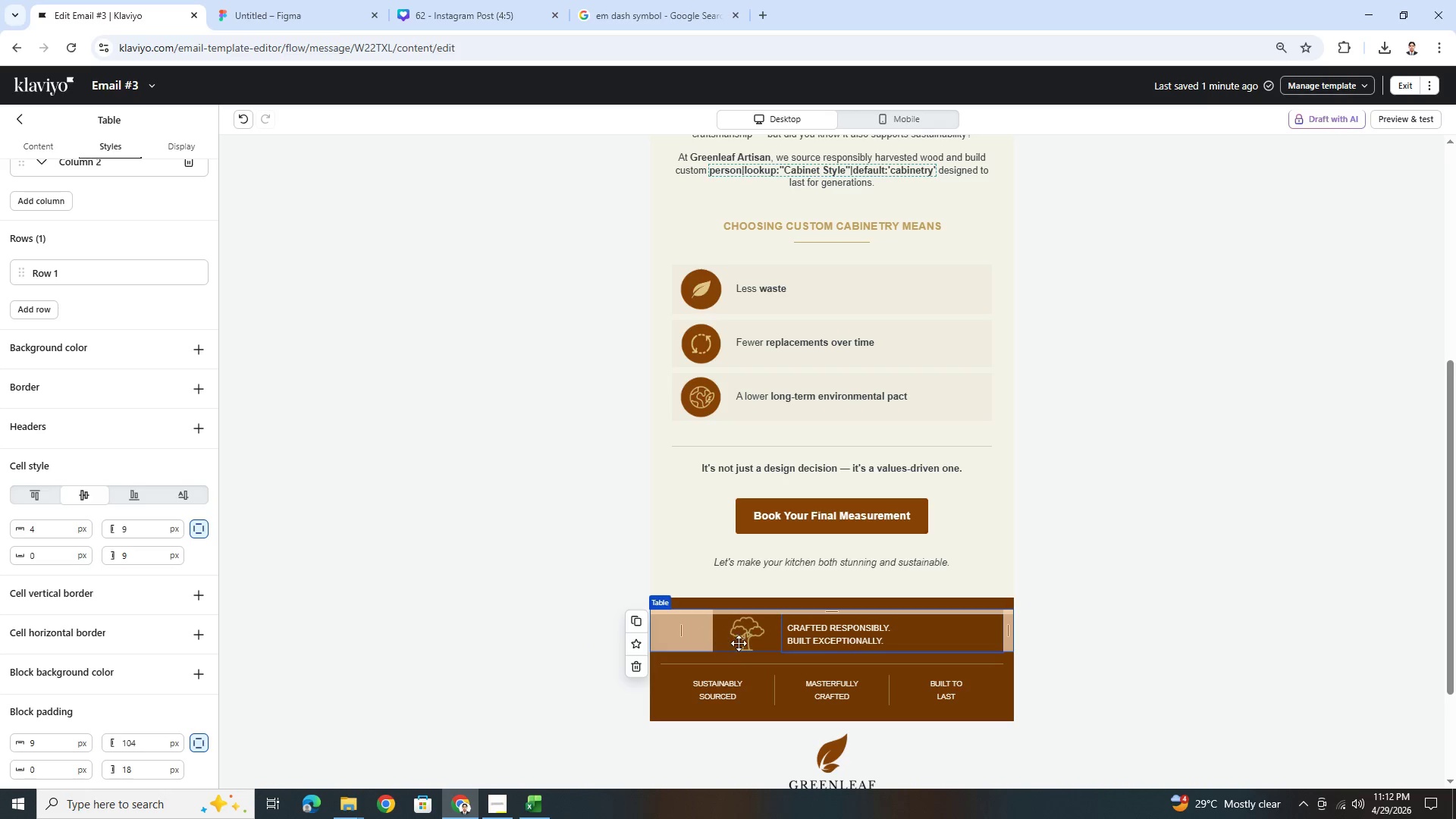 
double_click([815, 635])
 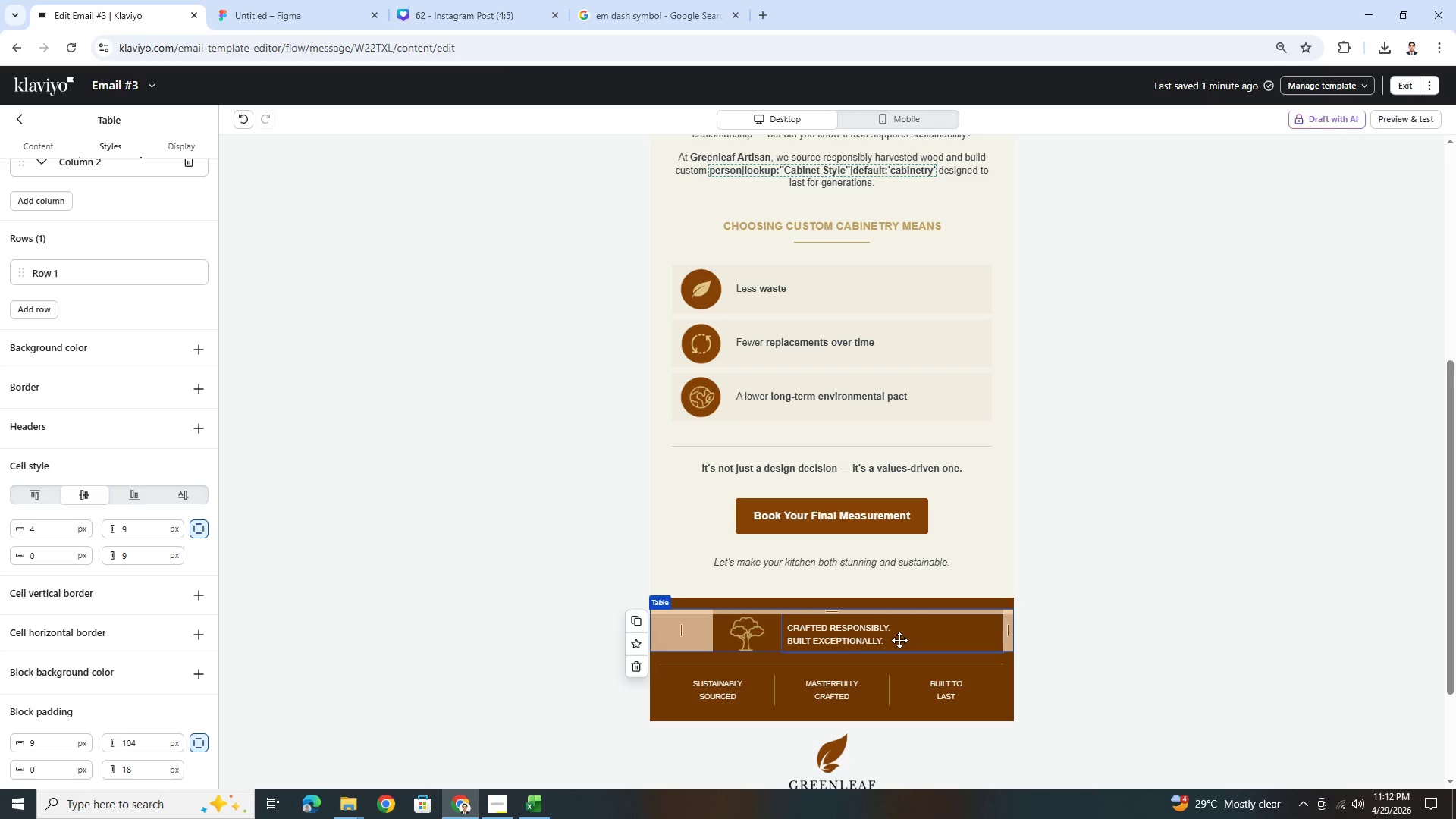 
double_click([899, 640])
 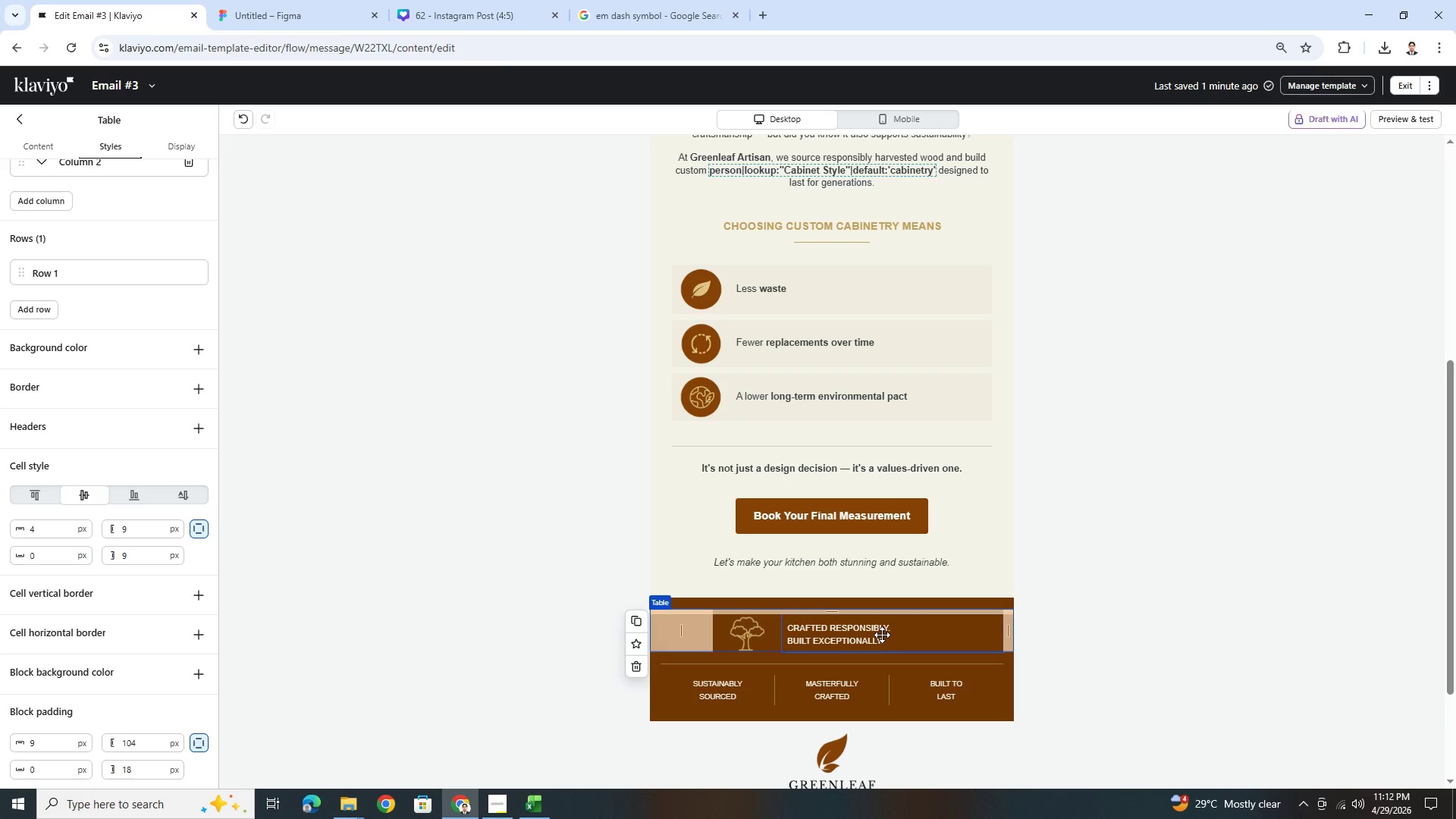 
double_click([877, 631])
 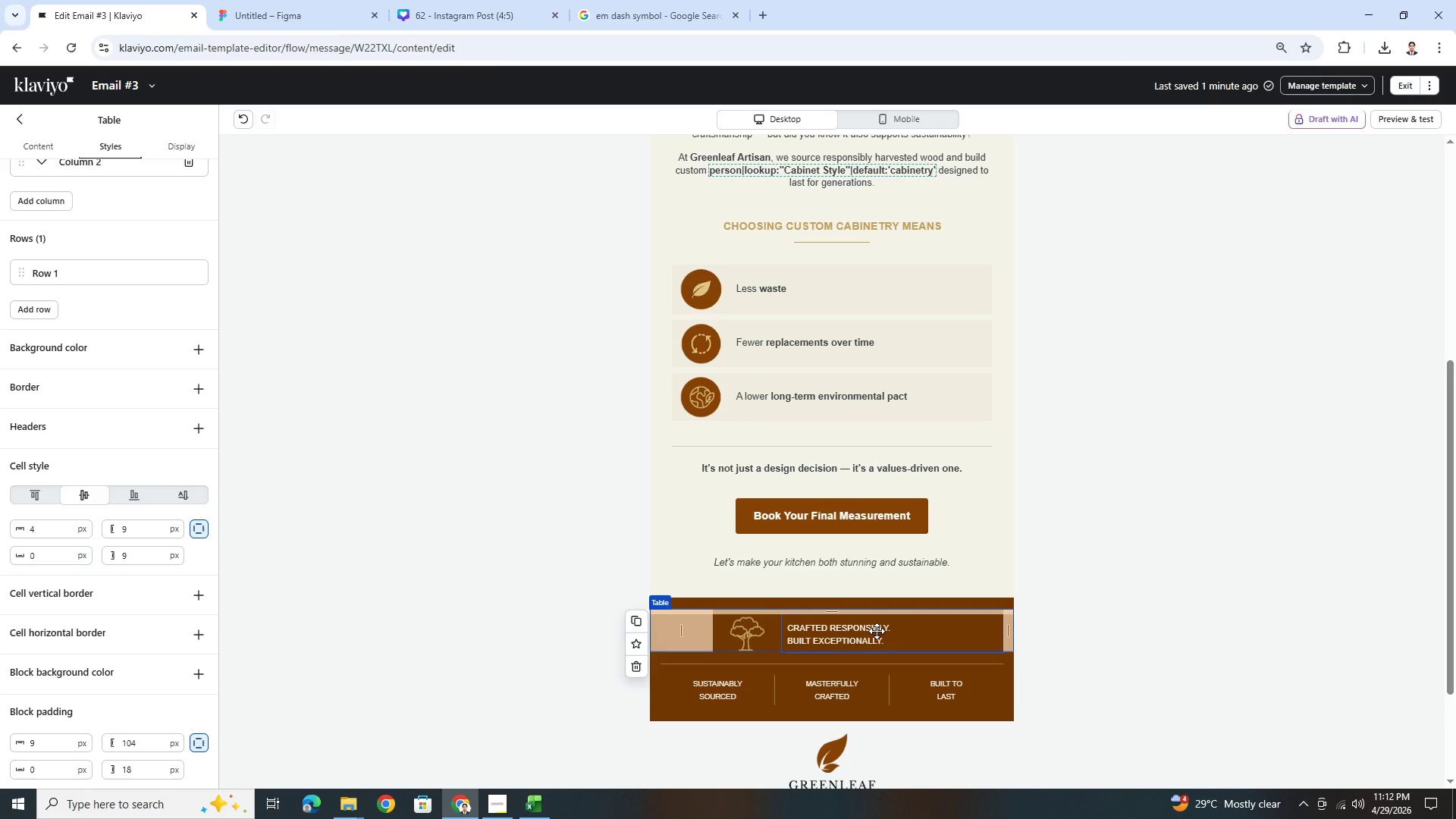 
triple_click([877, 631])
 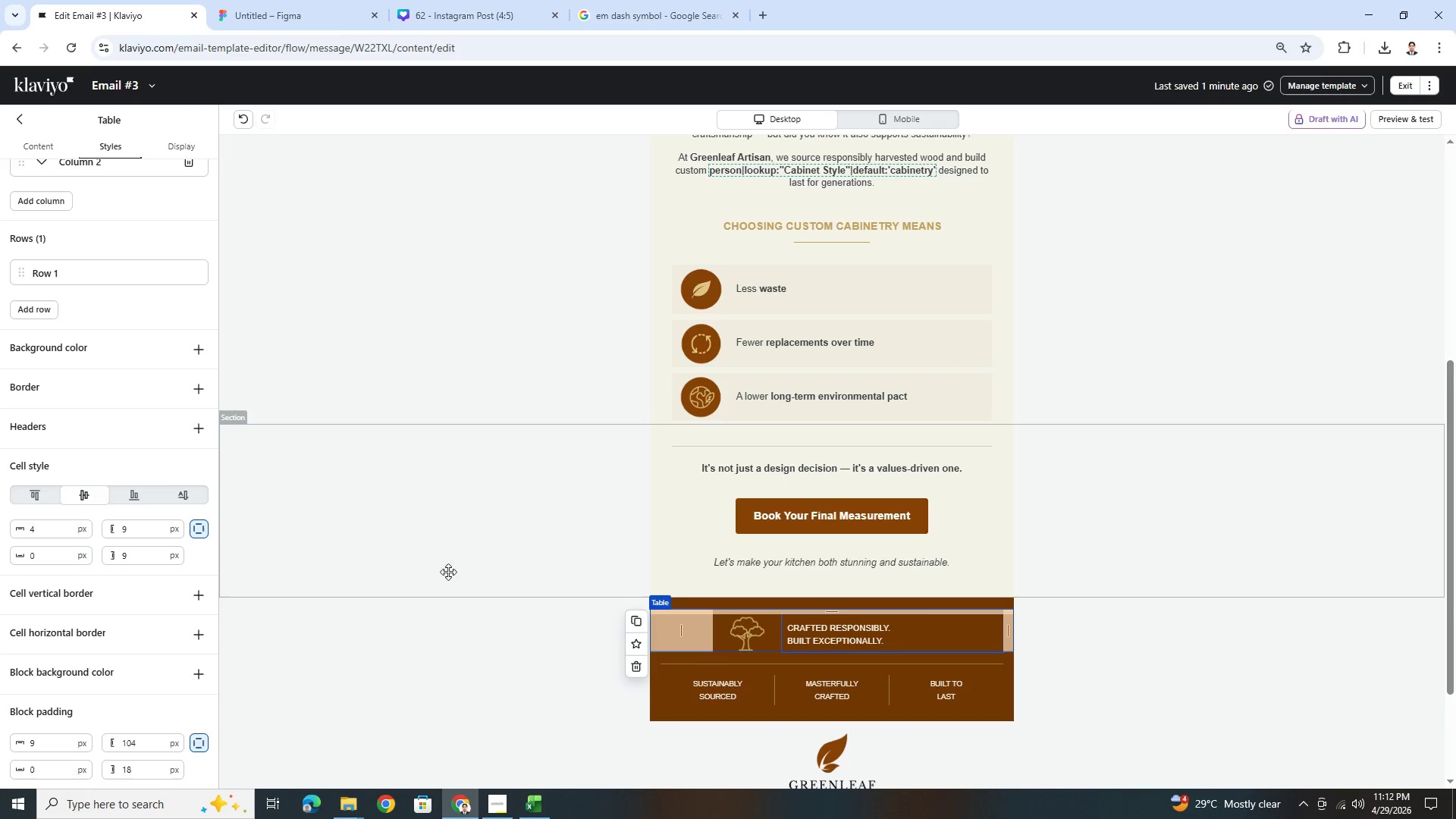 
left_click([560, 584])
 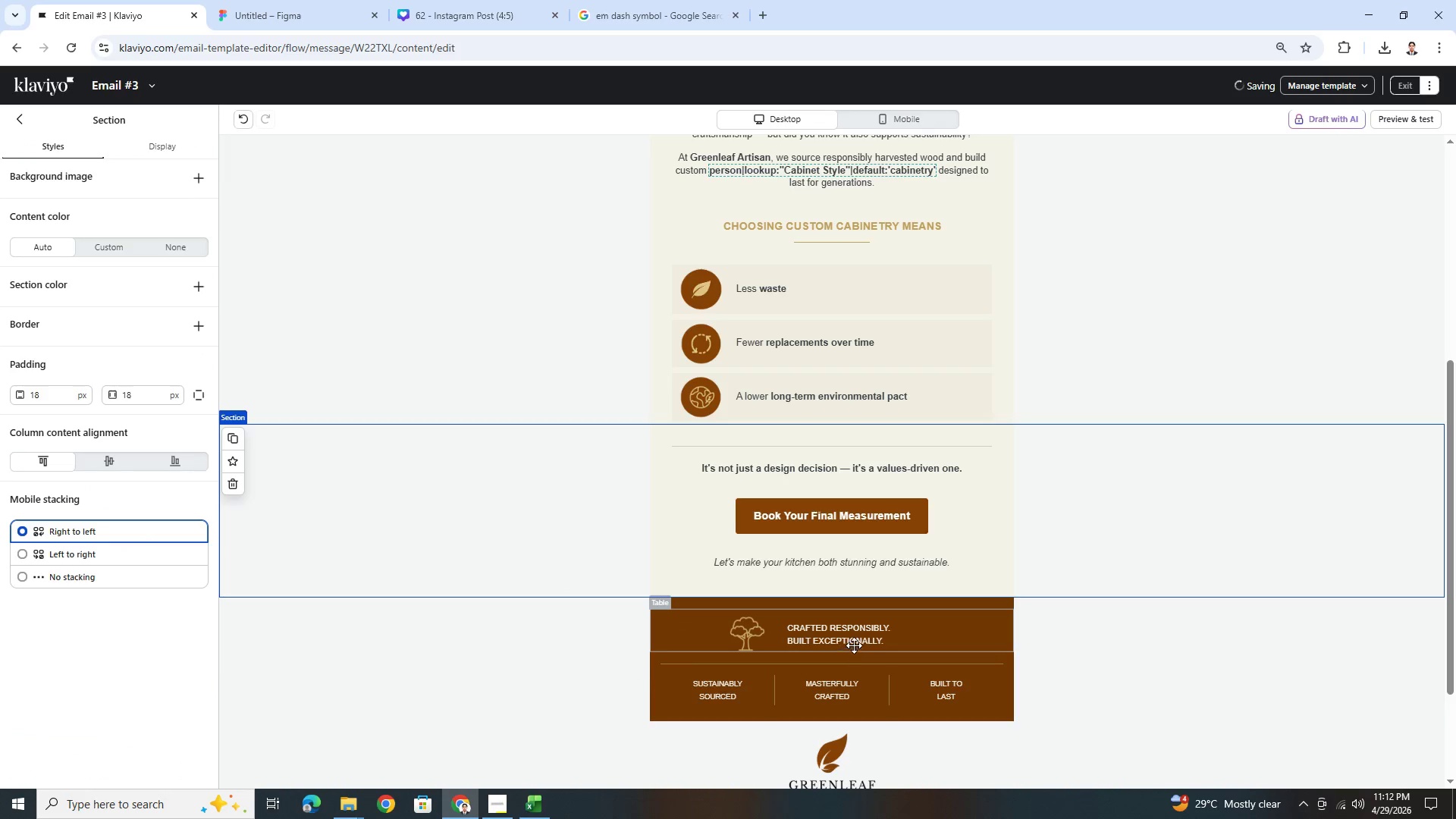 
left_click([859, 635])
 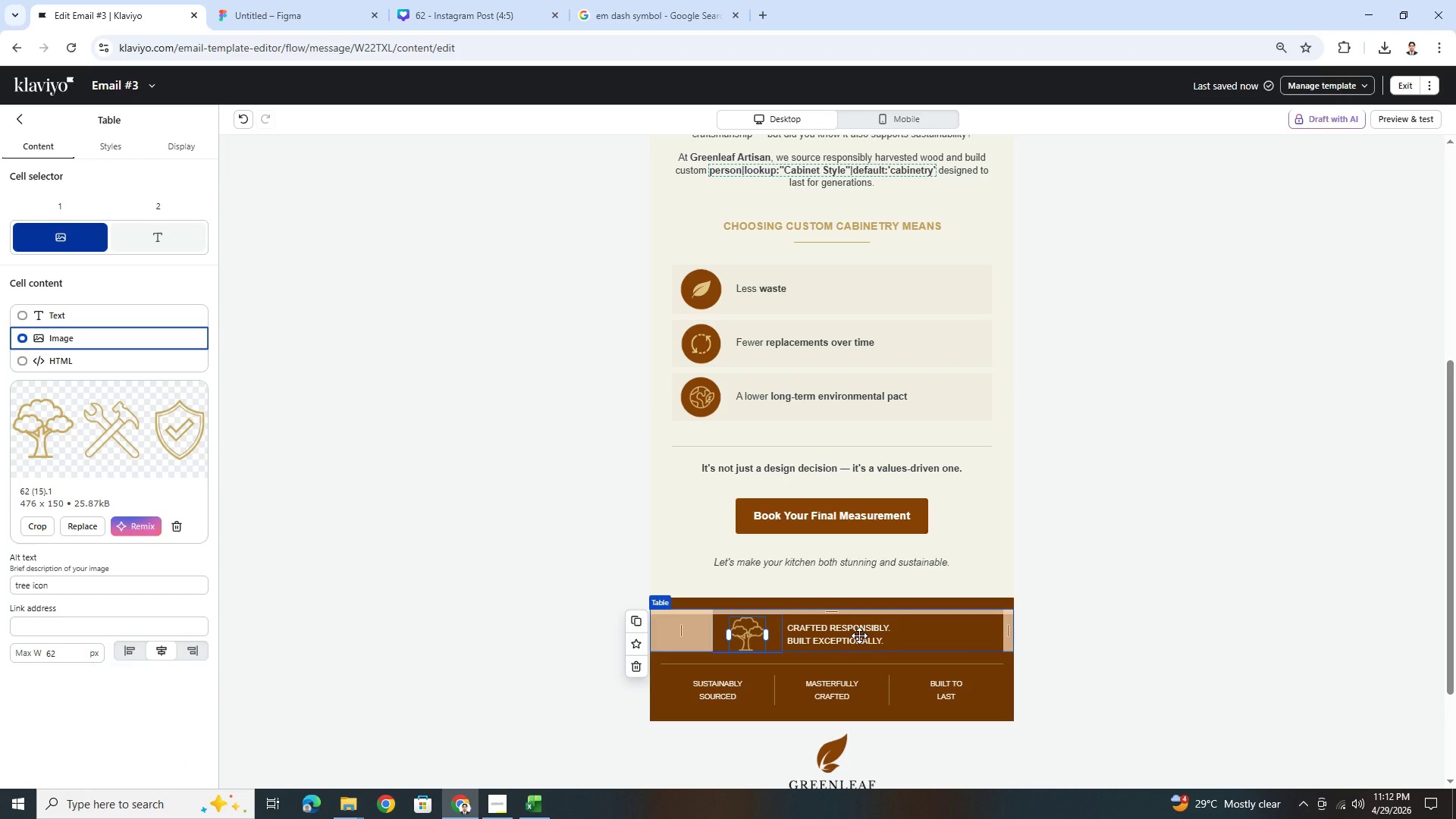 
left_click([859, 635])
 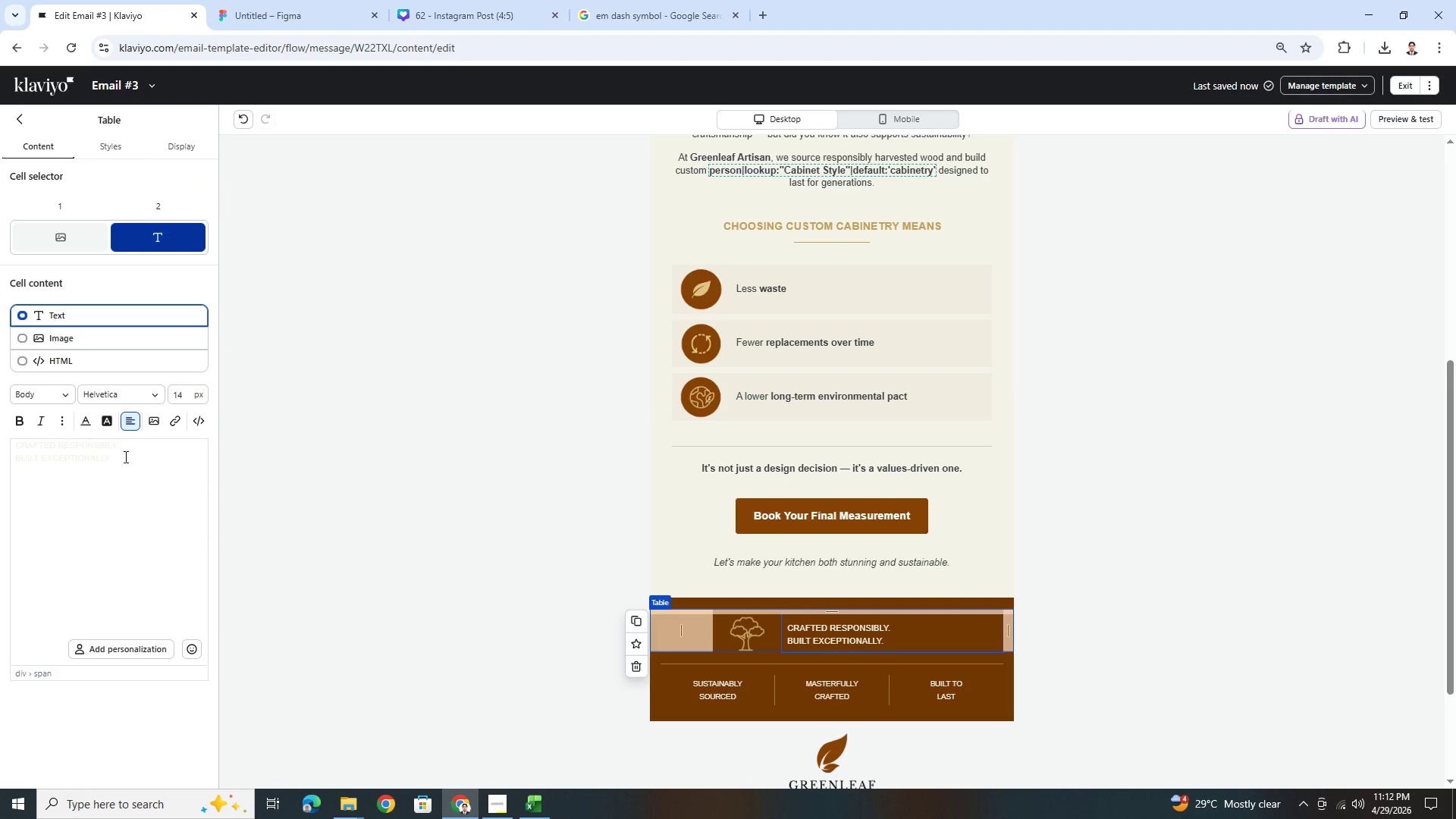 
double_click([136, 461])
 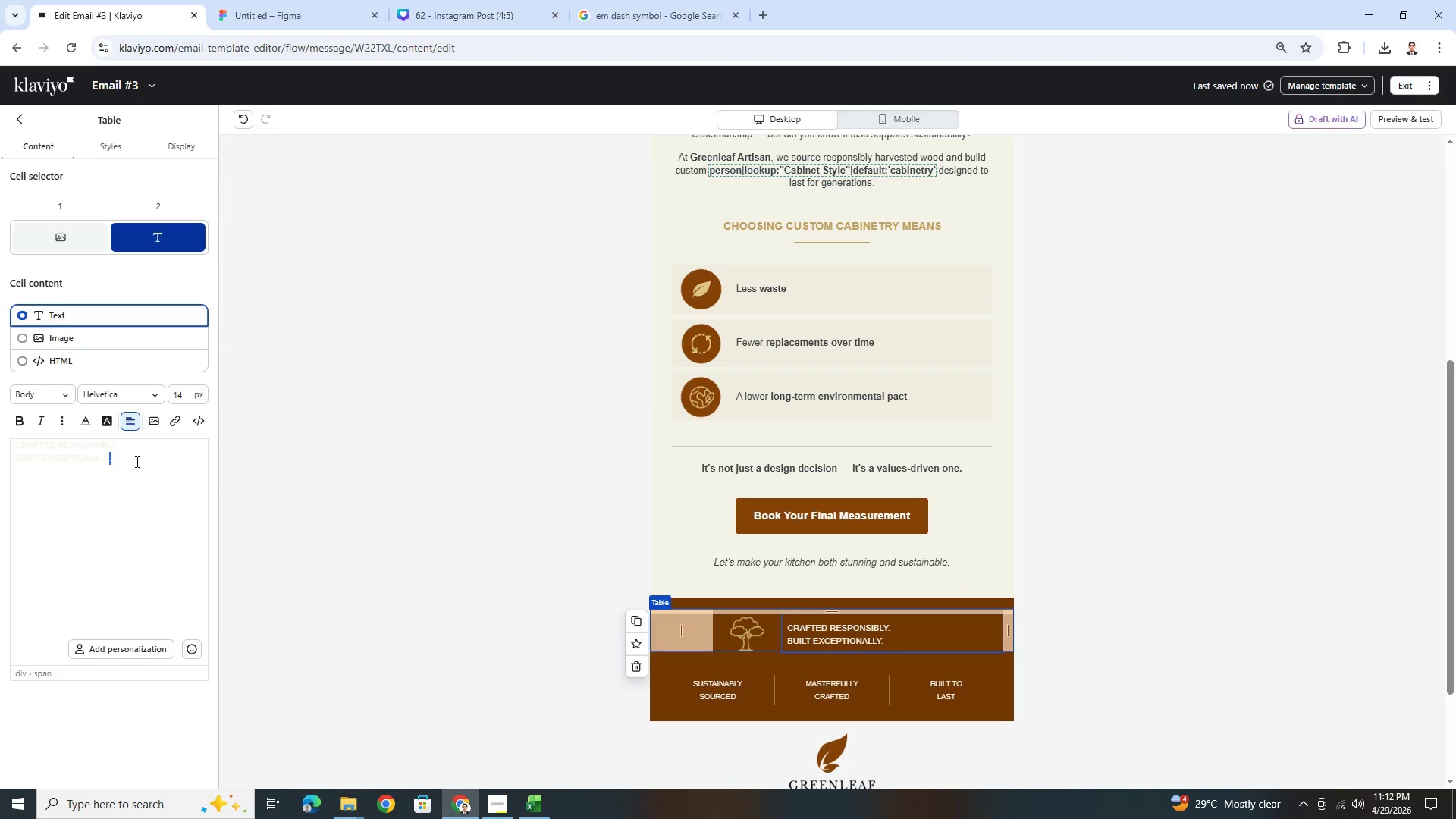 
triple_click([136, 461])
 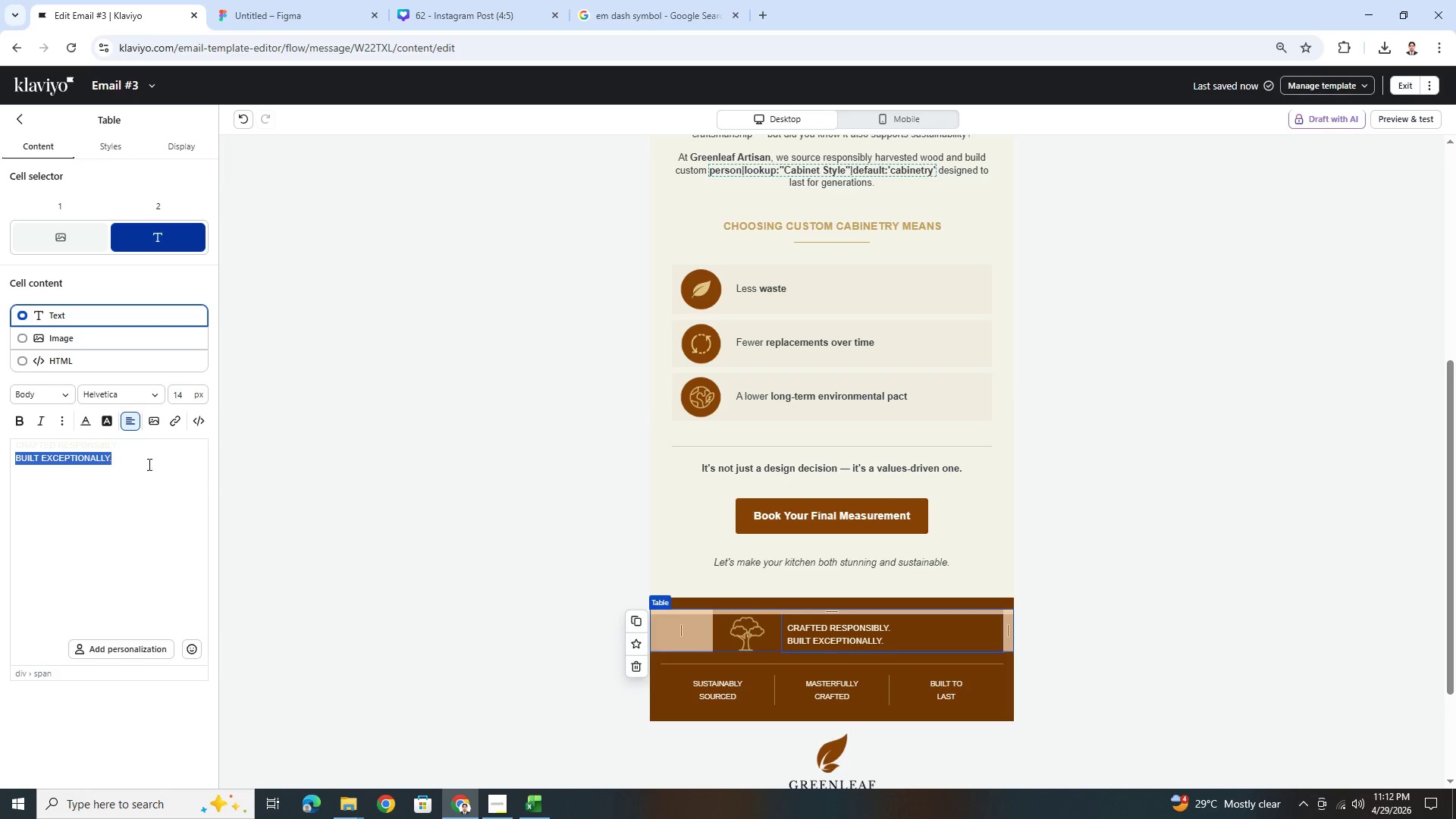 
left_click([150, 464])
 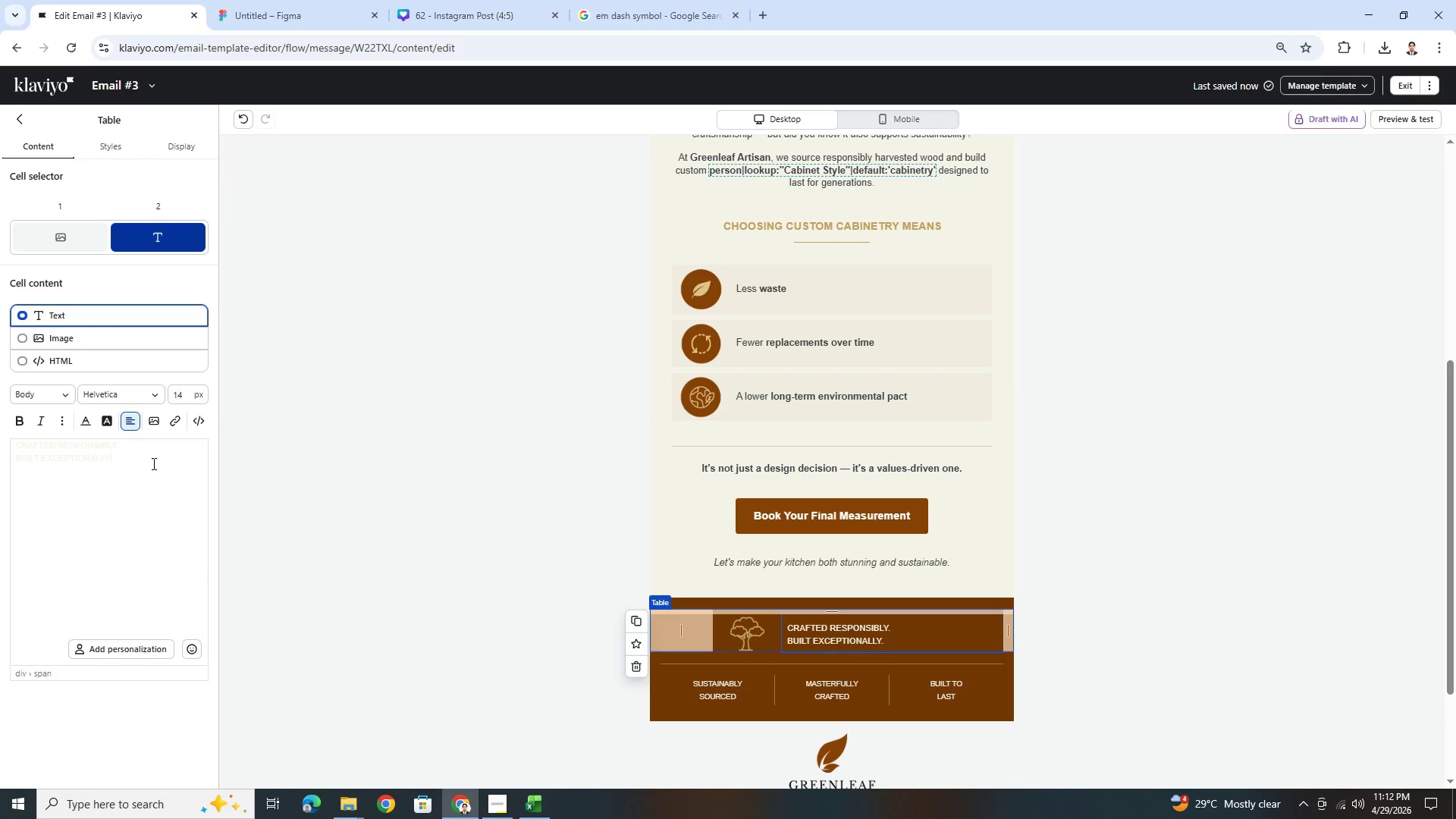 
left_click_drag(start_coordinate=[152, 463], to_coordinate=[5, 434])
 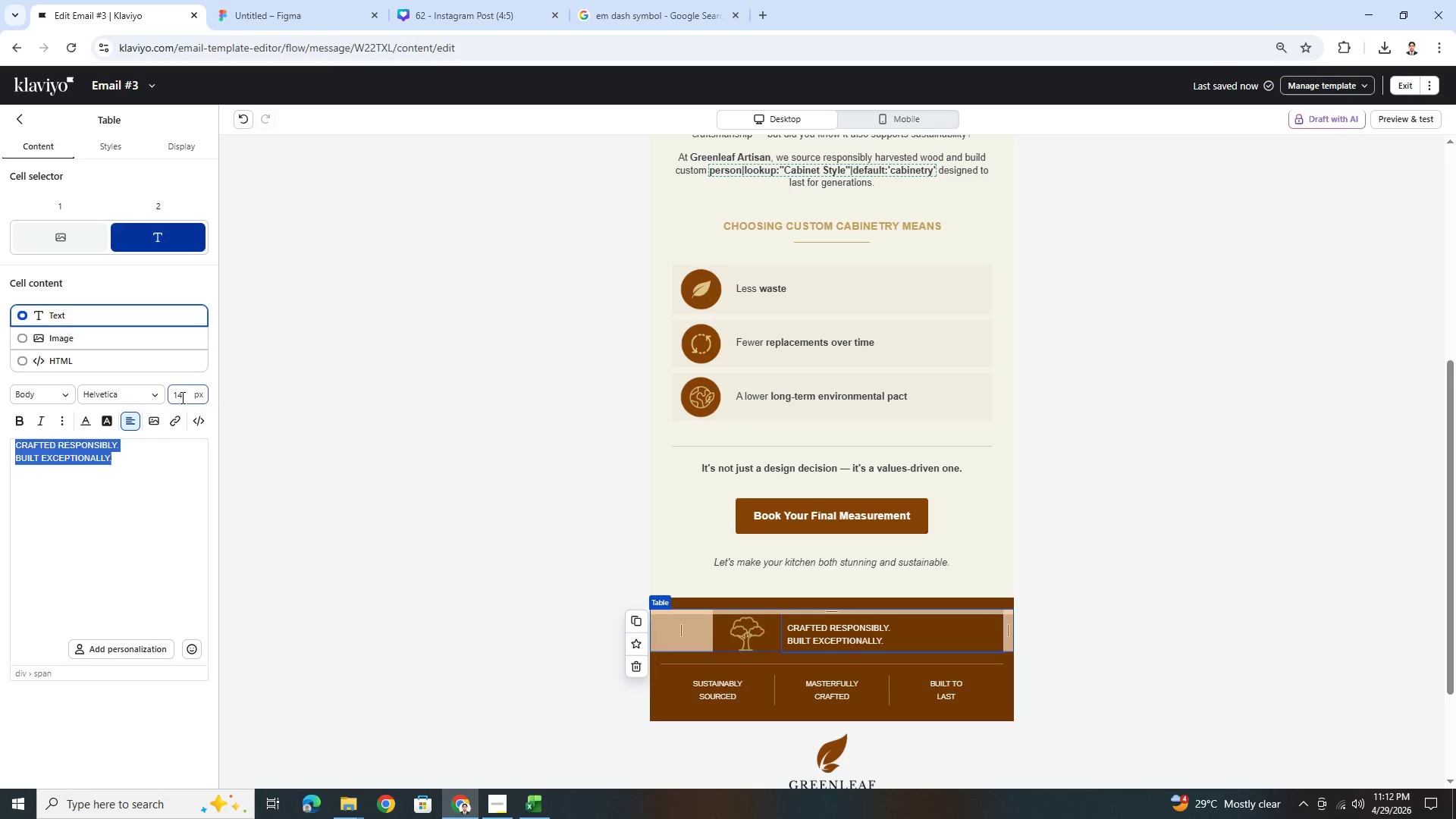 
double_click([181, 397])
 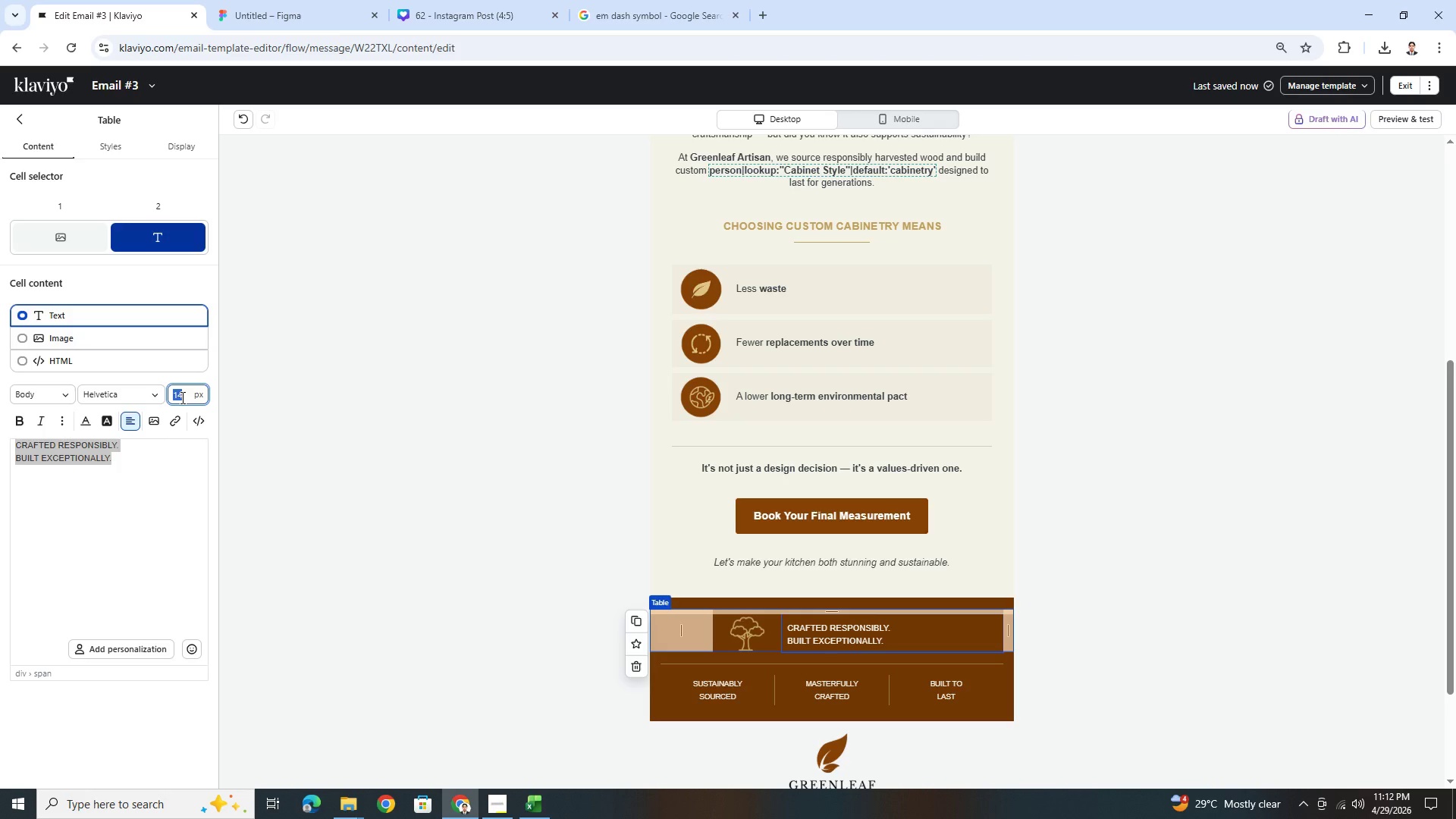 
key(Numpad1)
 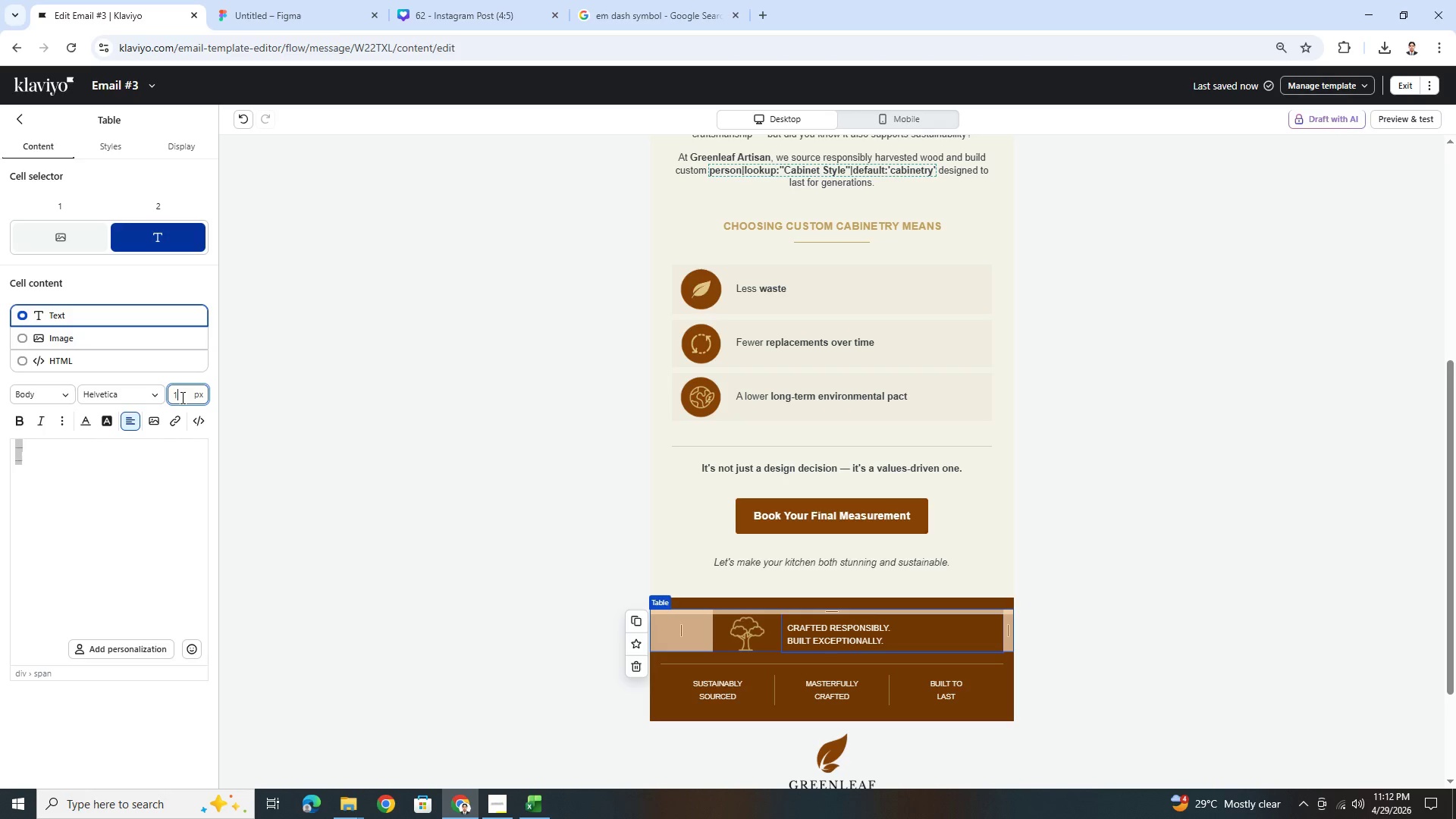 
key(Numpad6)
 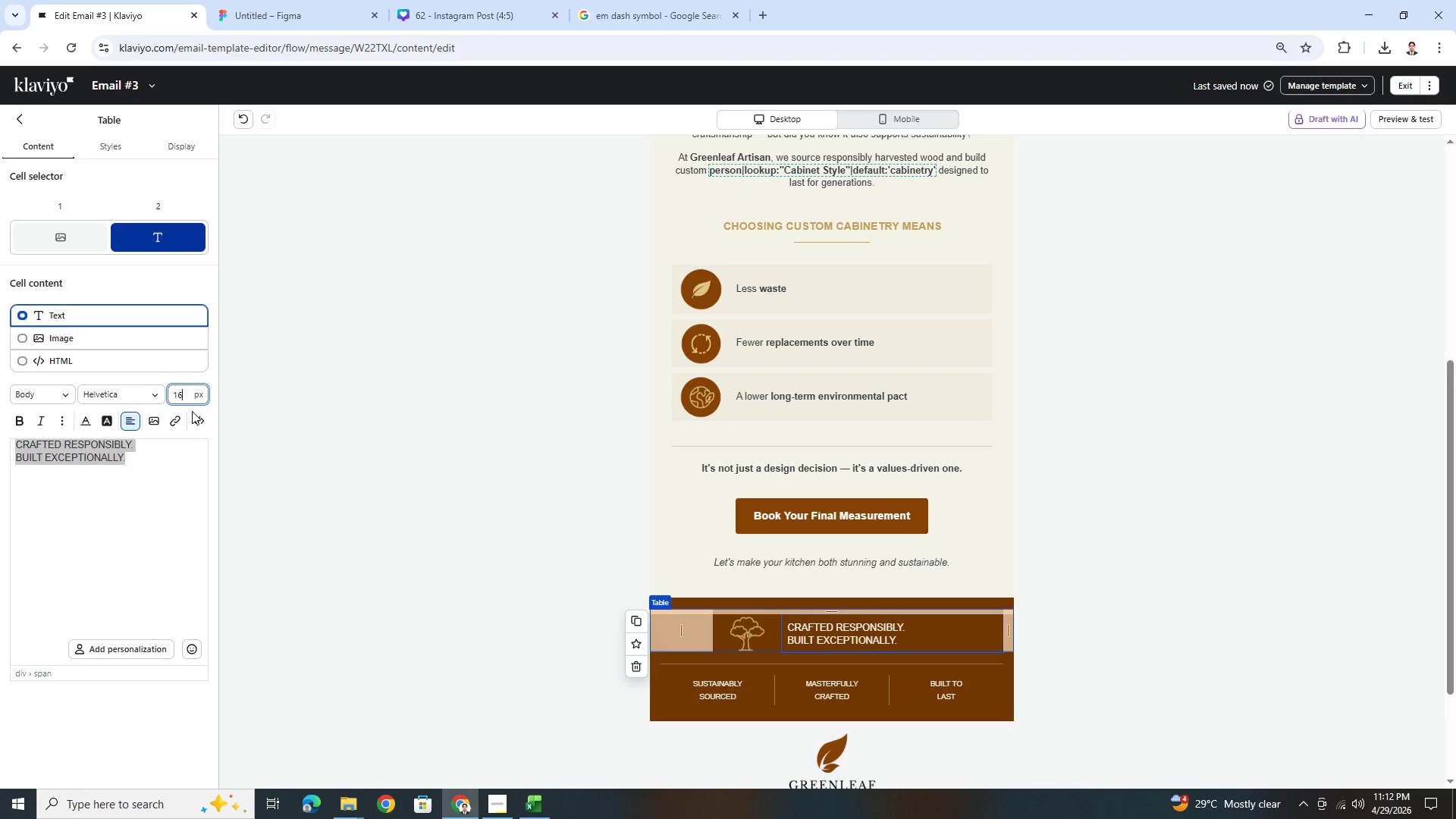 
mouse_move([128, 419])
 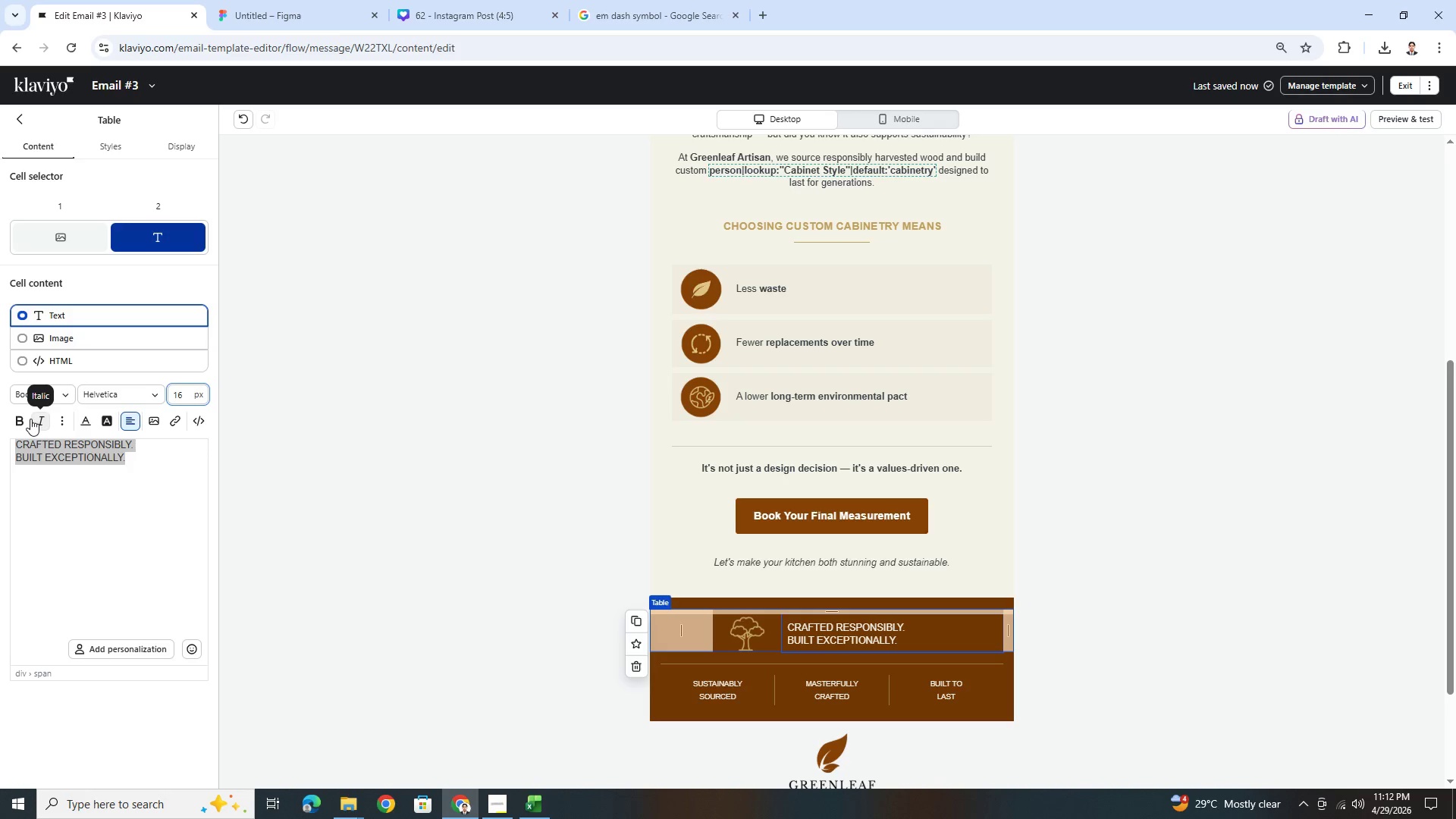 
left_click([26, 418])
 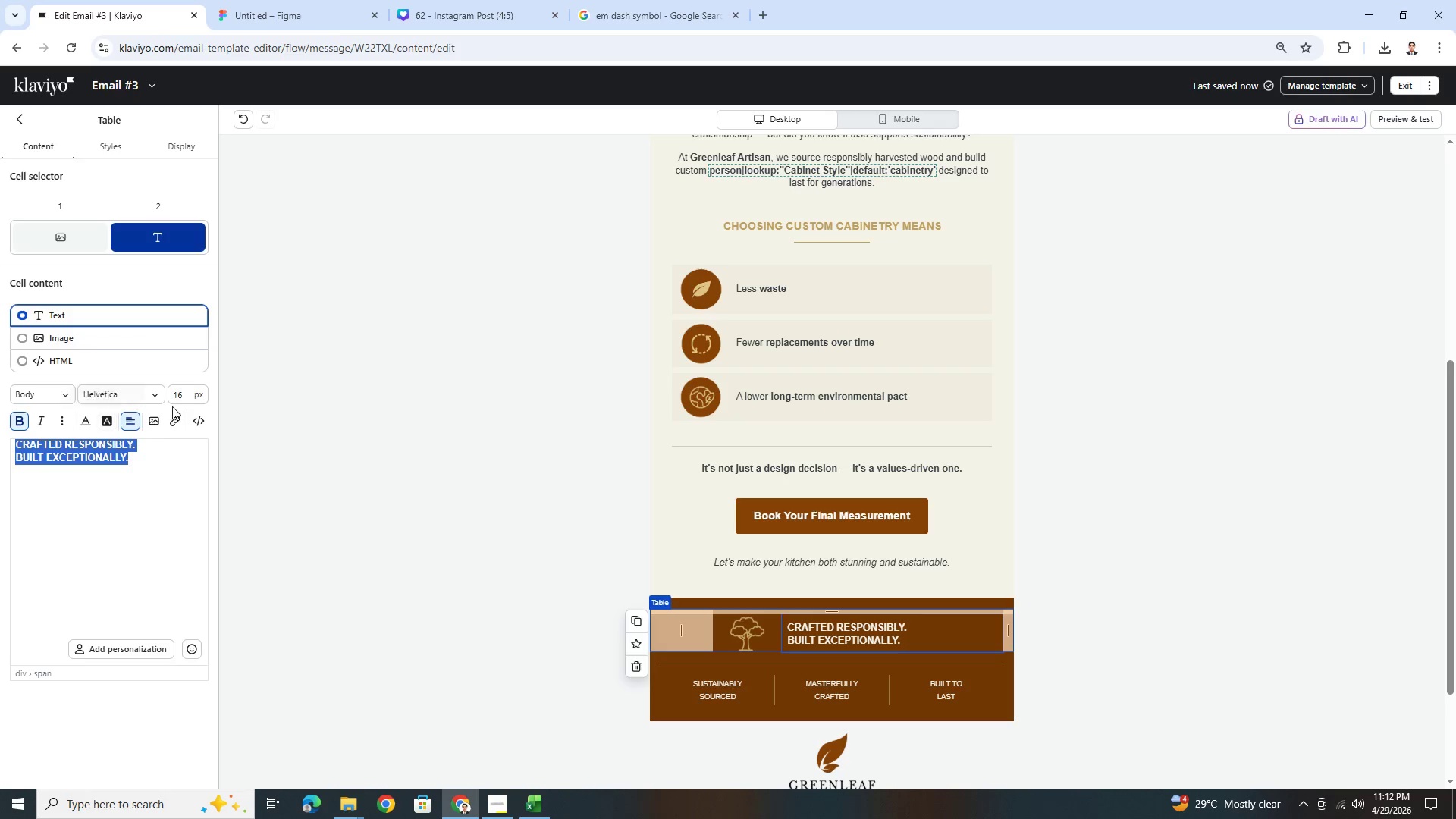 
left_click([88, 421])
 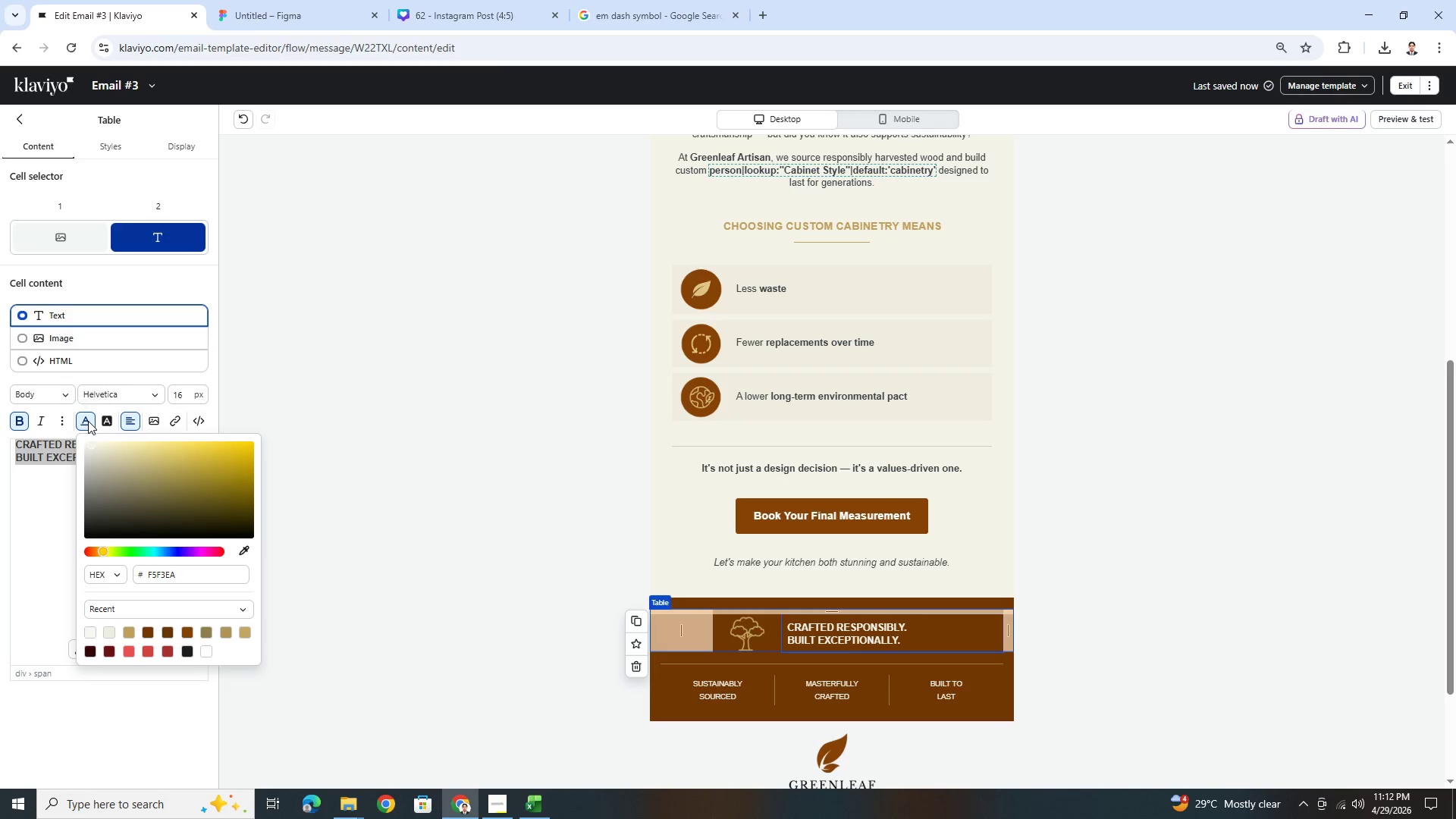 
left_click([88, 421])
 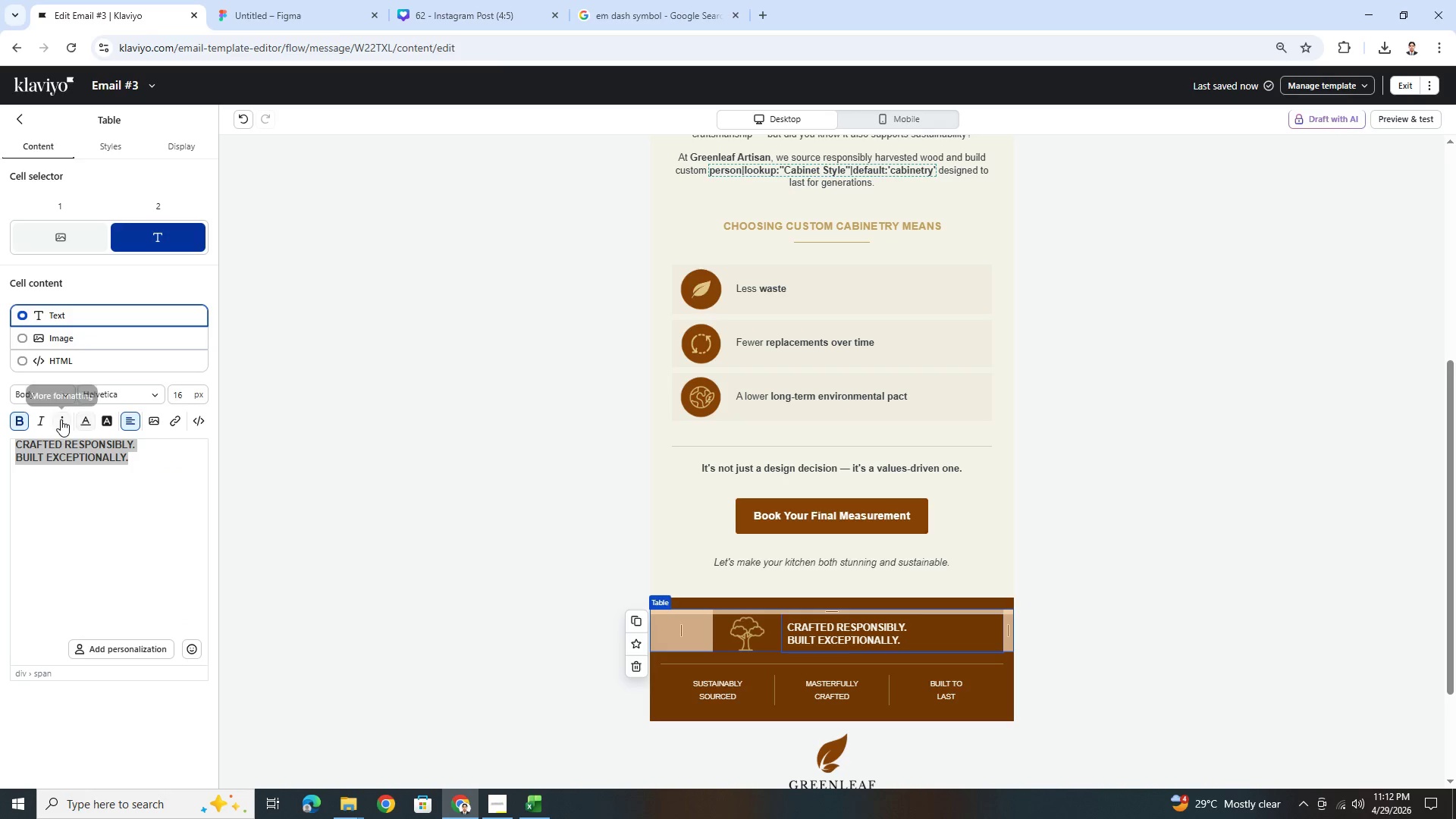 
left_click([61, 419])
 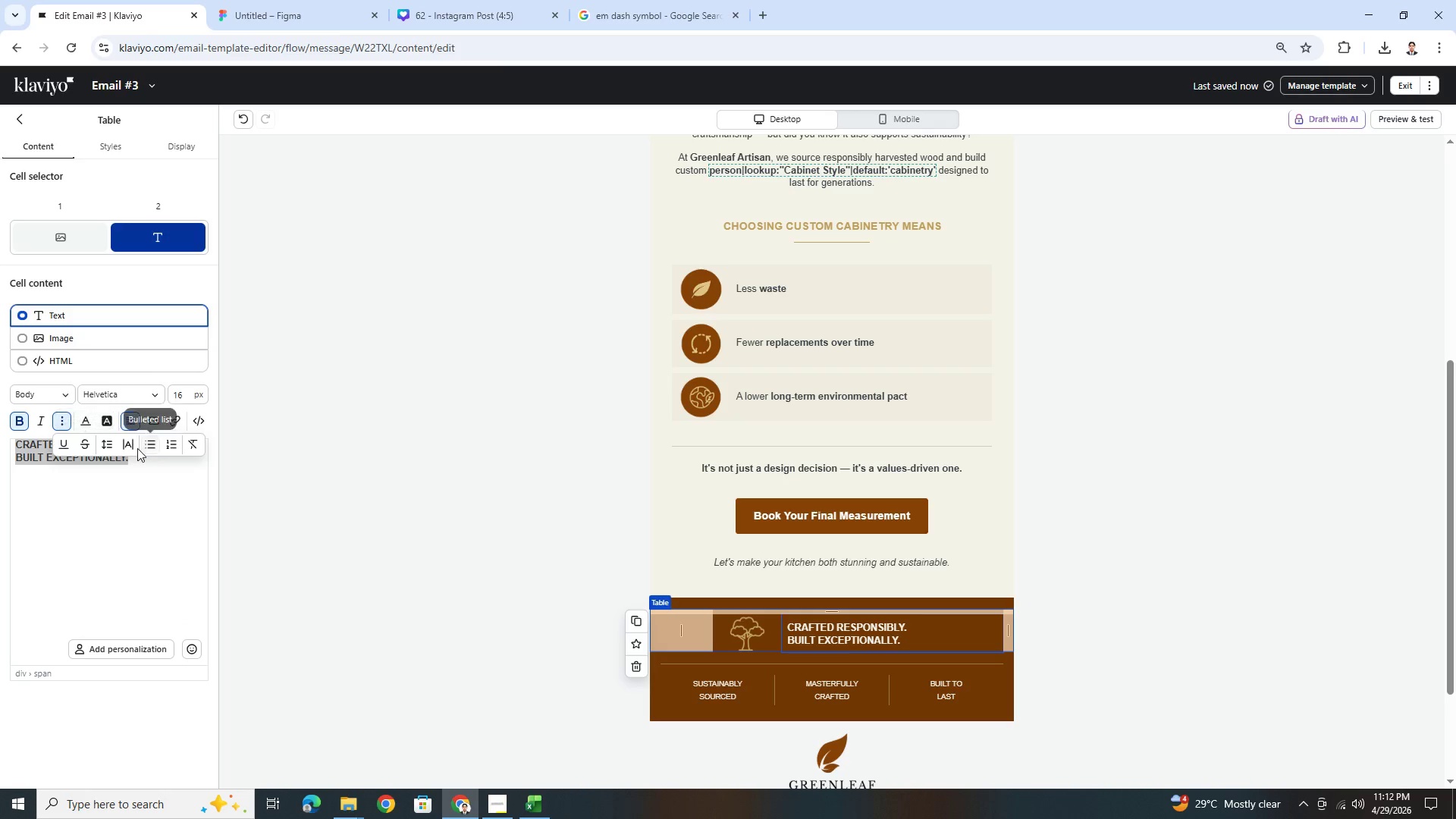 
left_click([111, 441])
 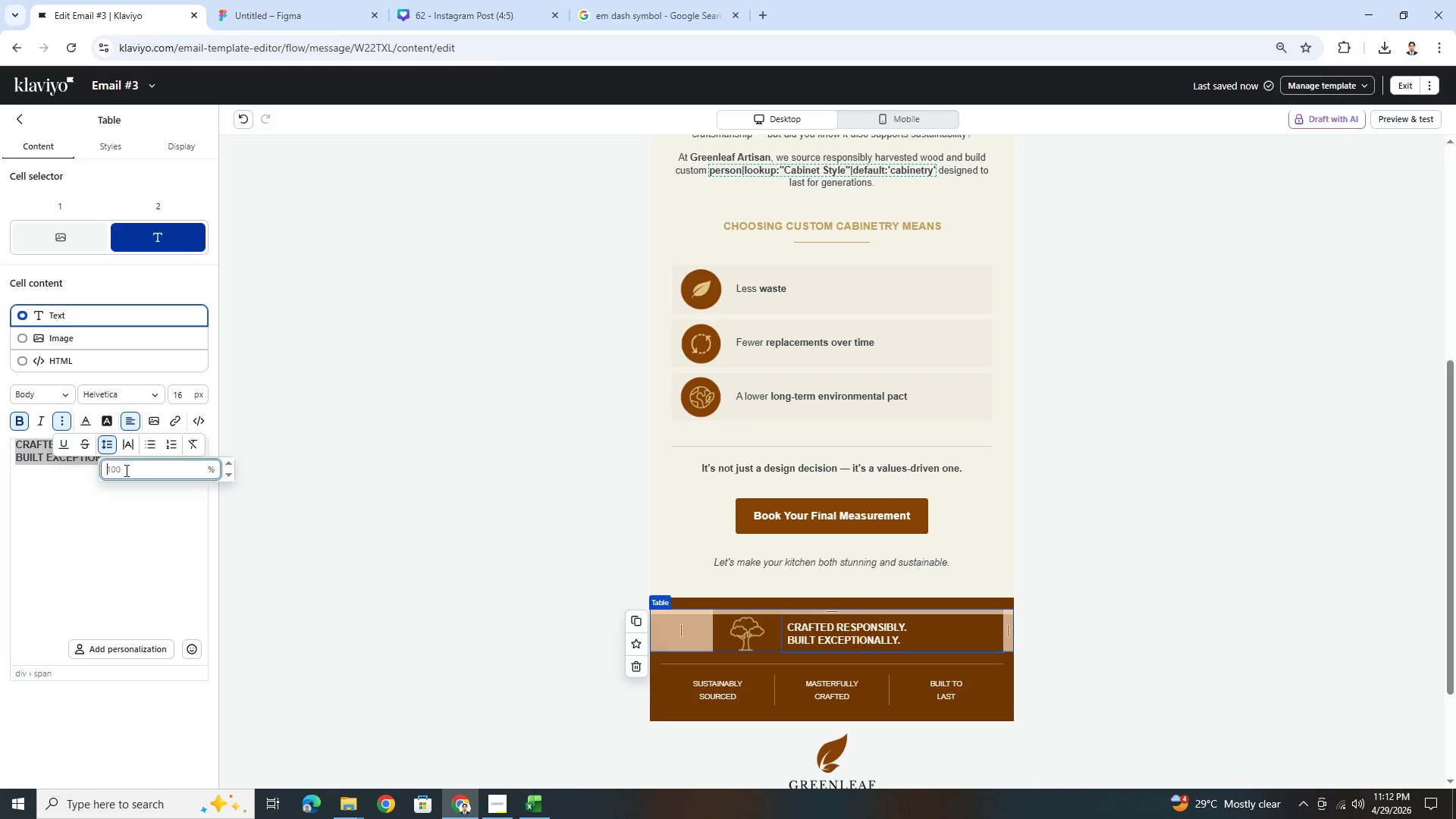 
left_click([125, 470])
 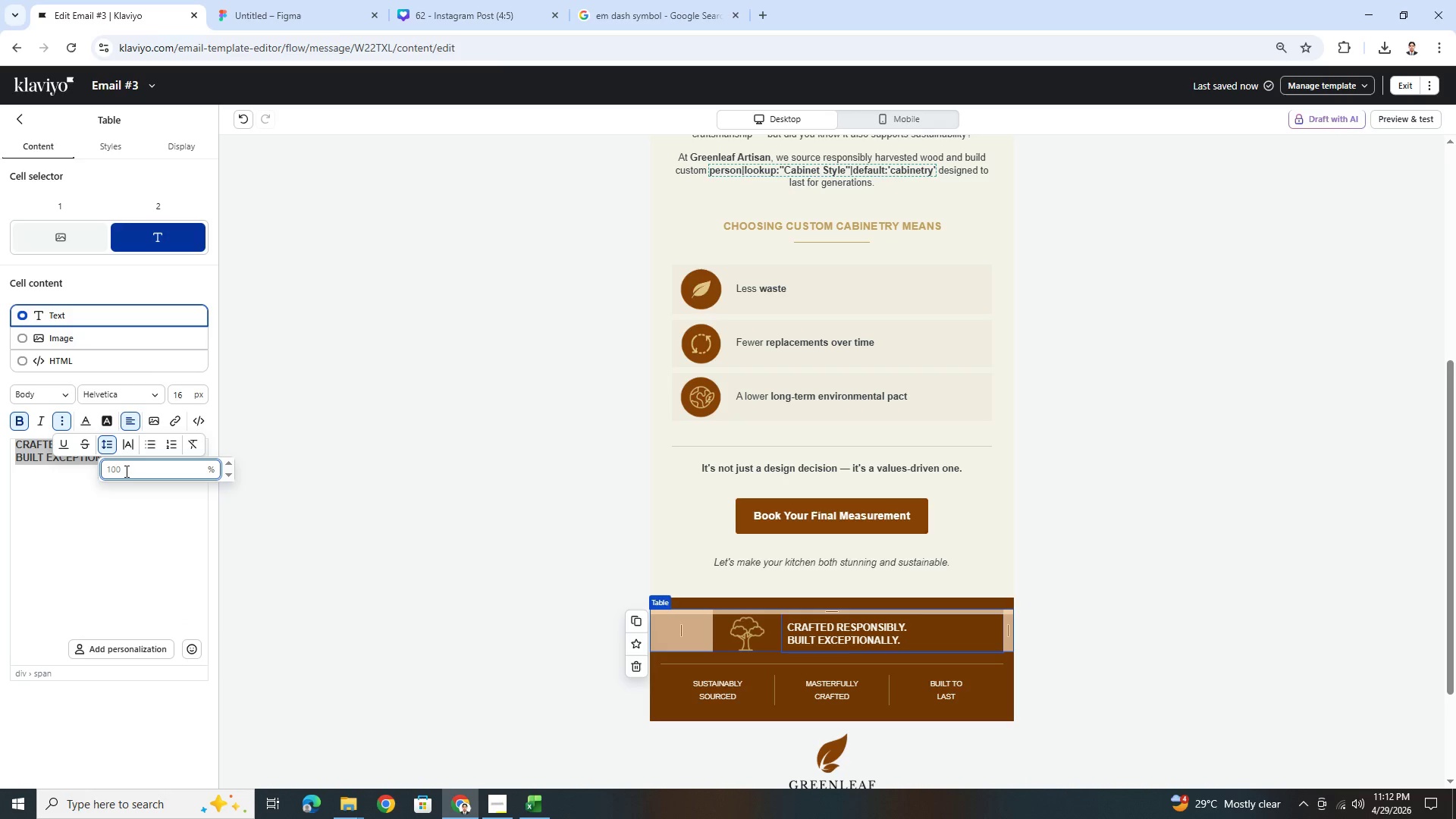 
key(Numpad1)
 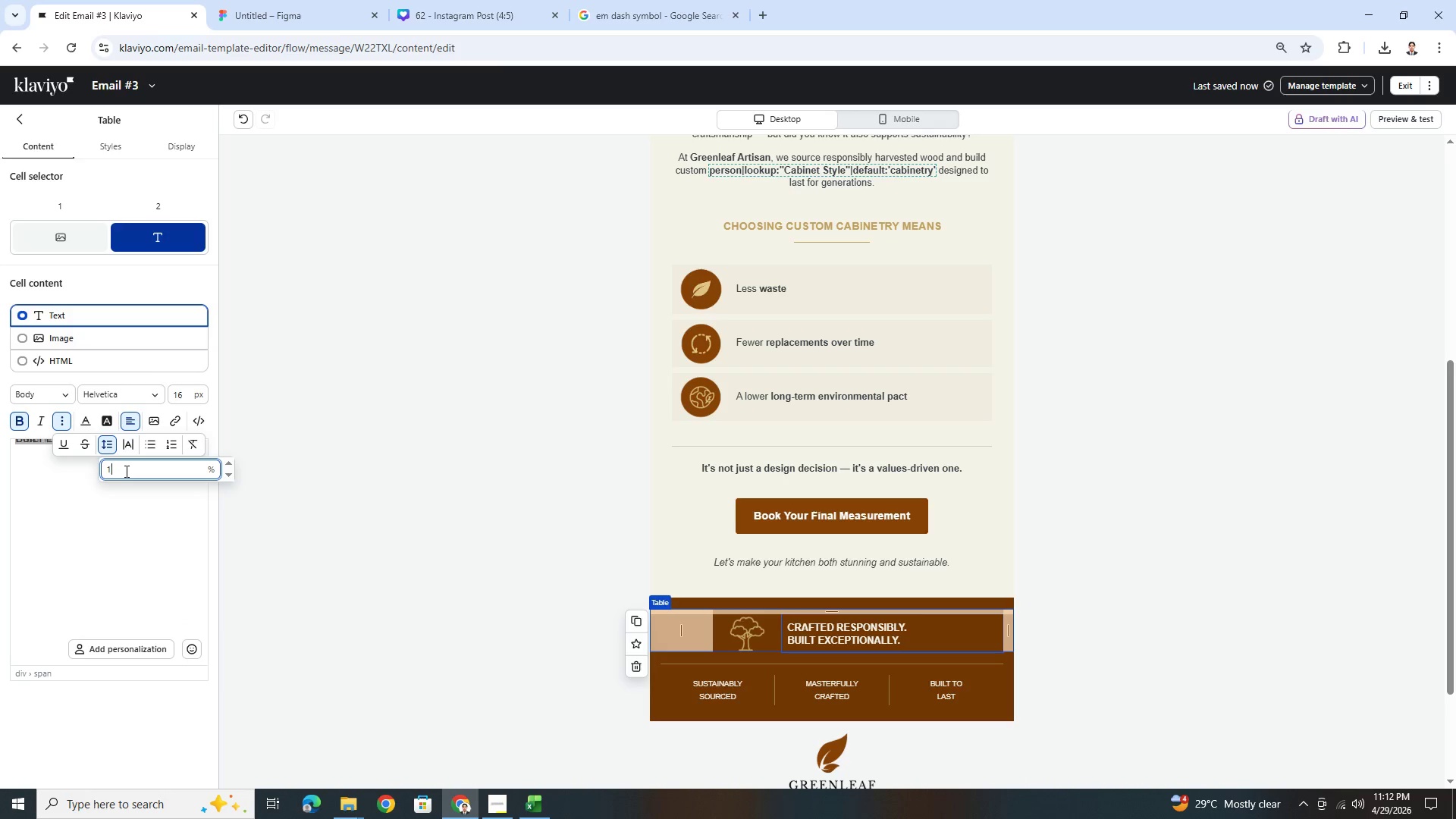 
key(Numpad5)
 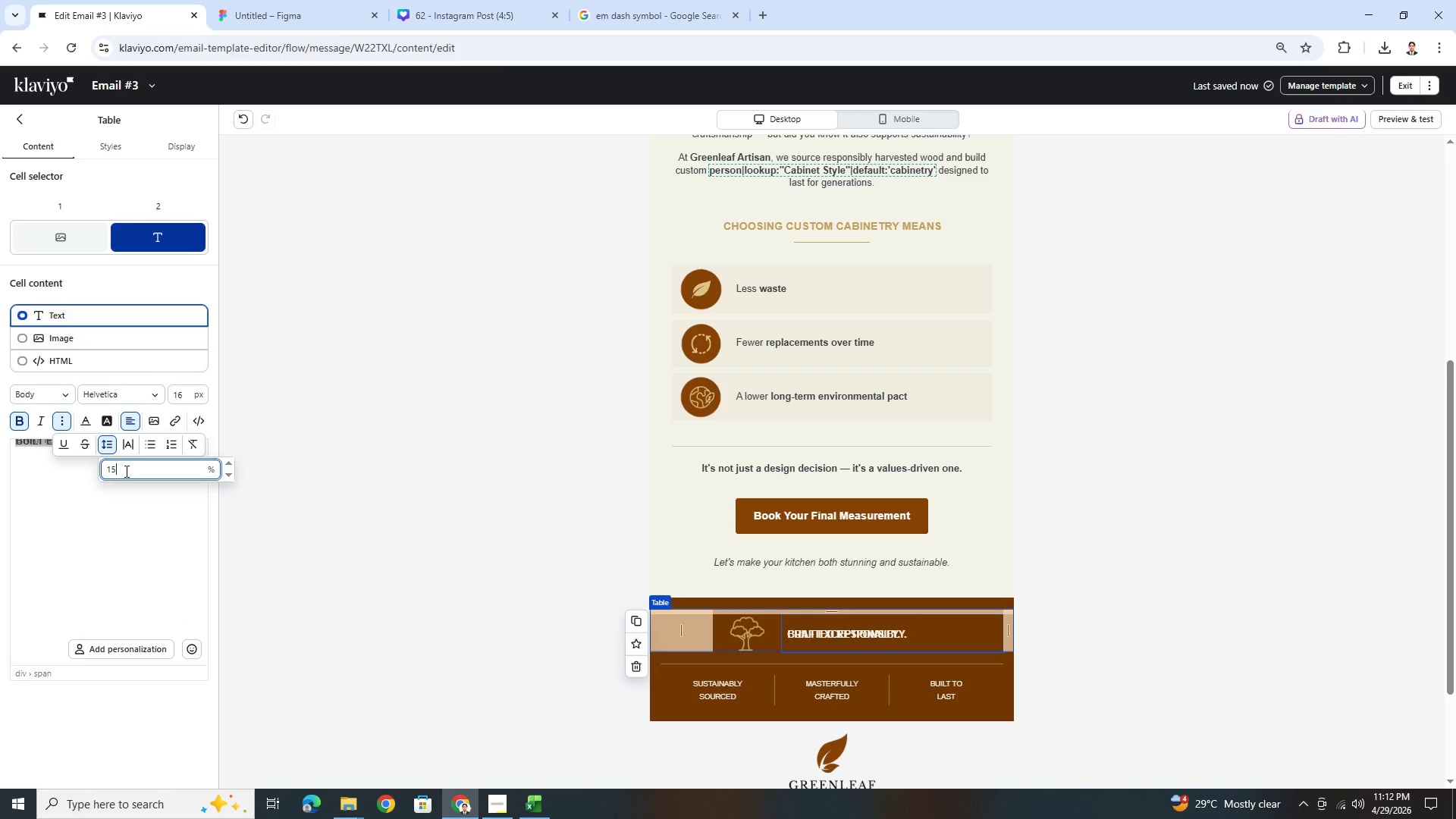 
key(Numpad0)
 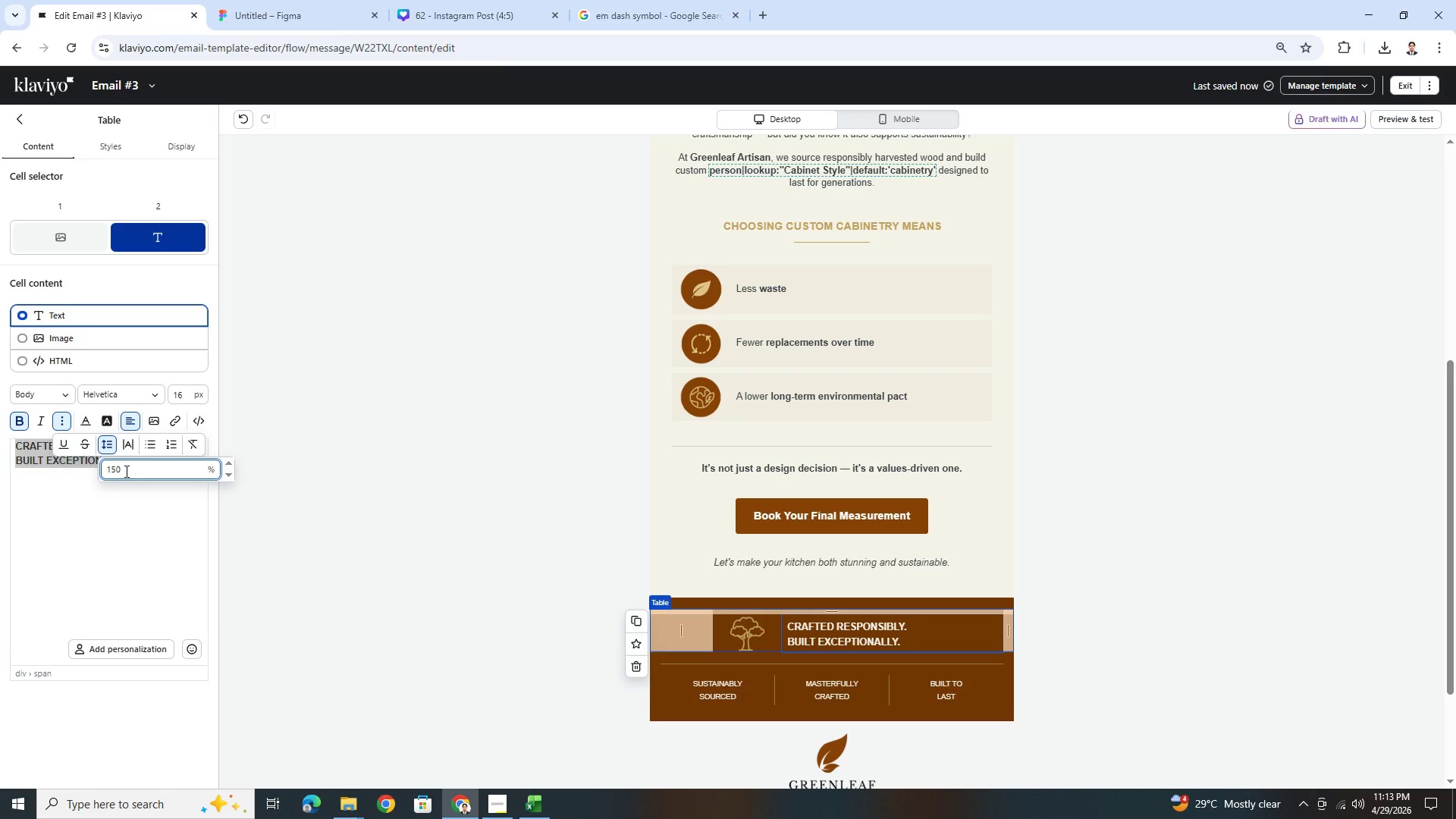 
key(Backspace)
 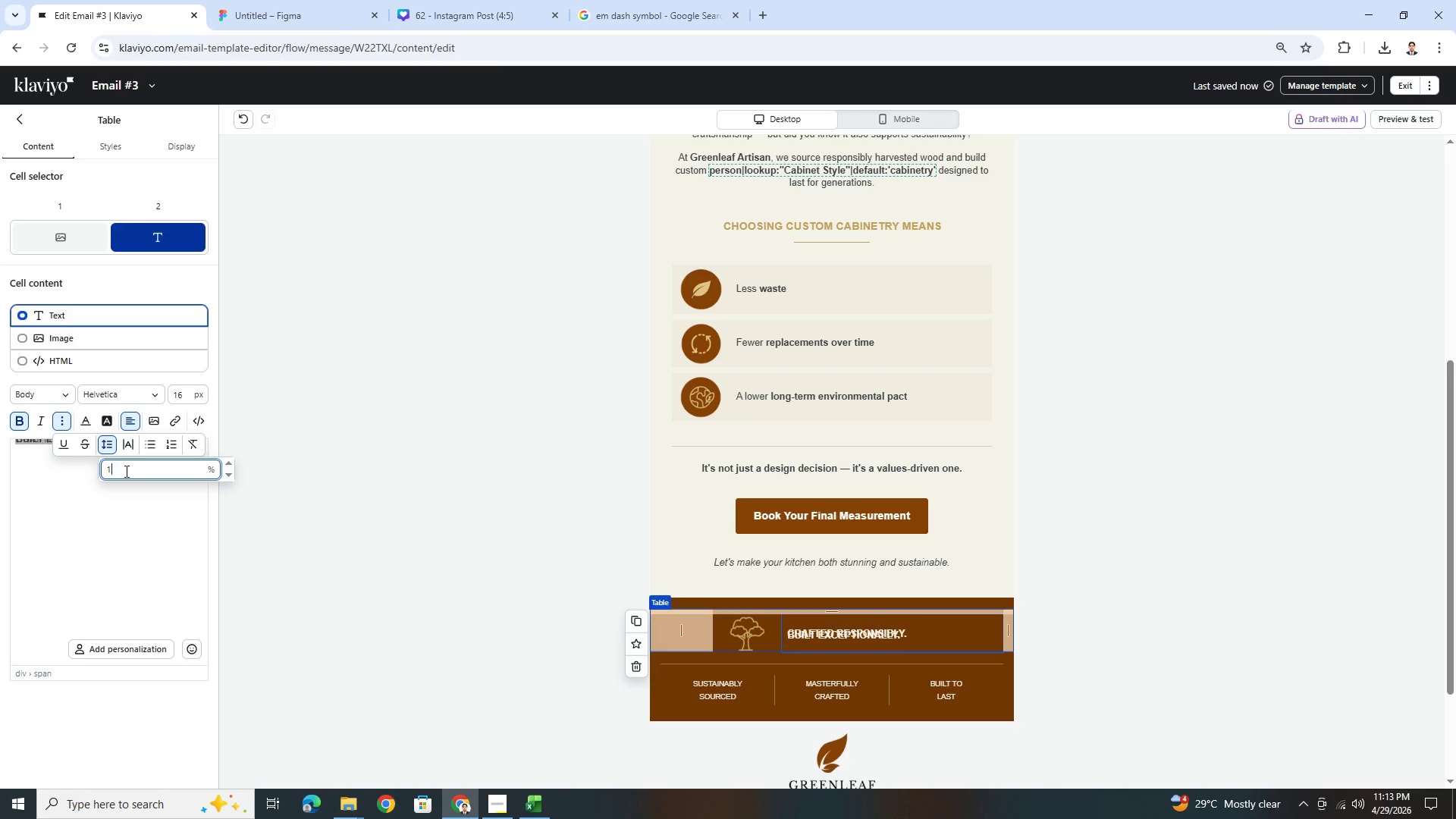 
key(Backspace)
 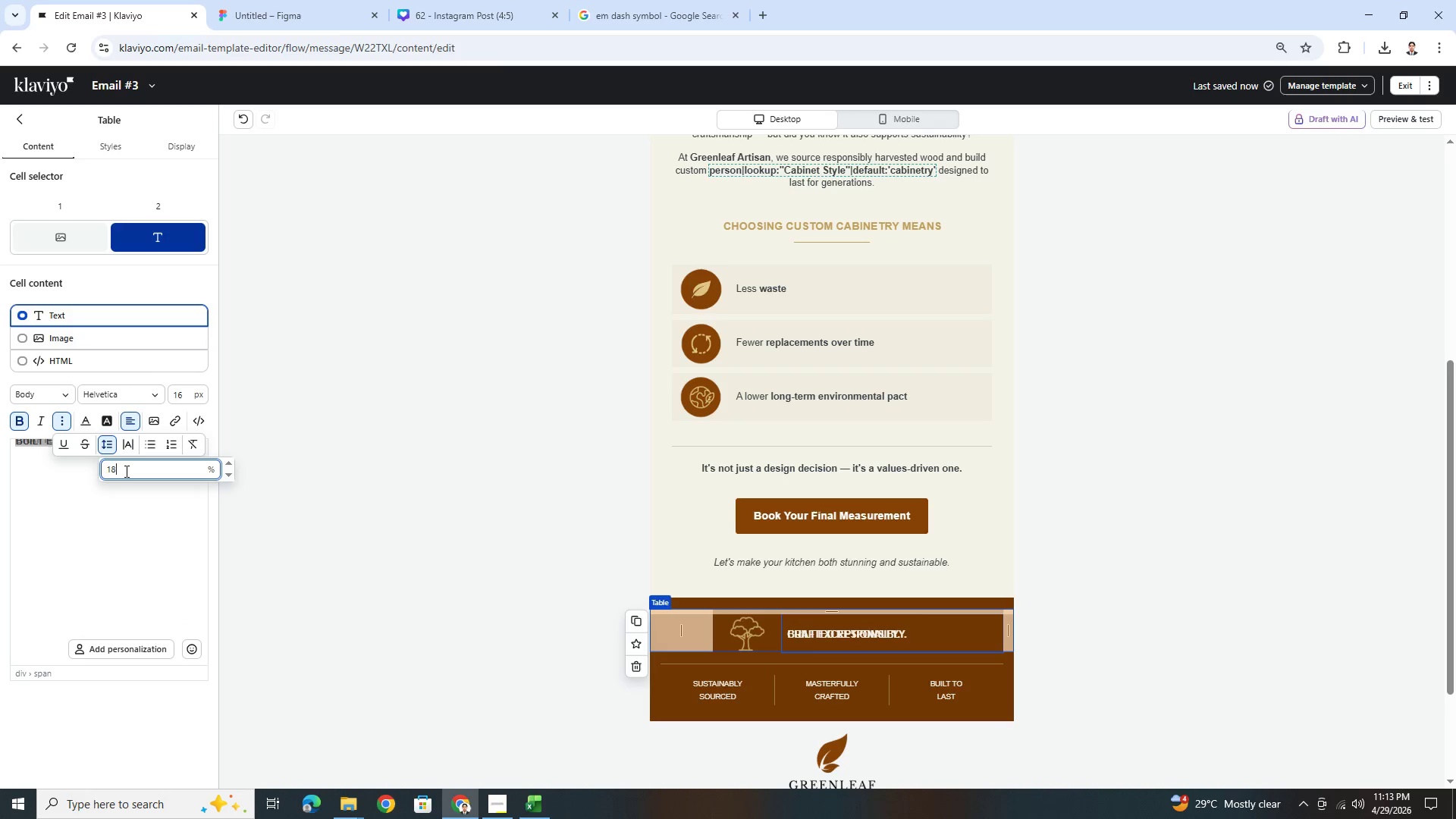 
key(Numpad8)
 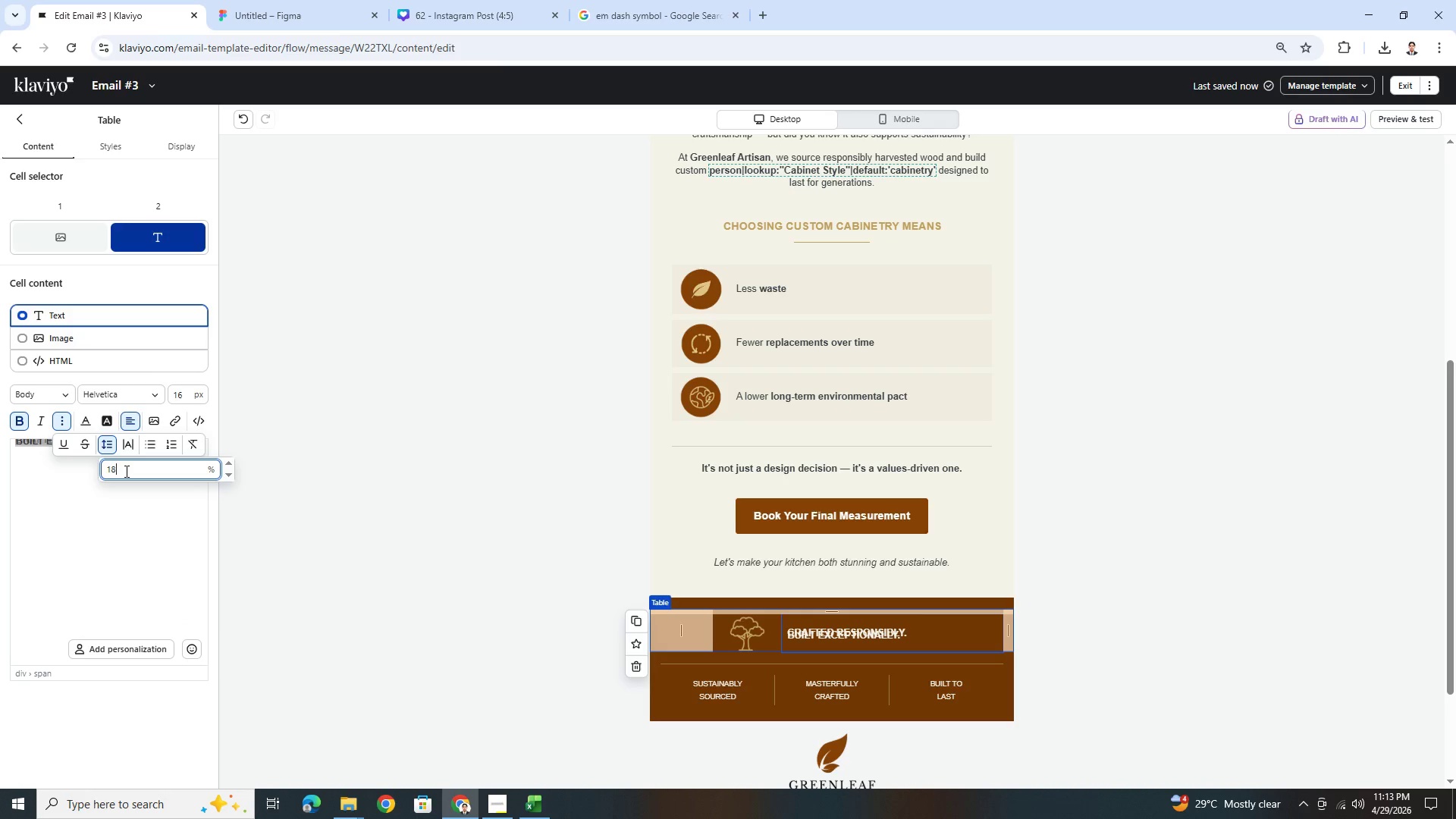 
key(Numpad0)
 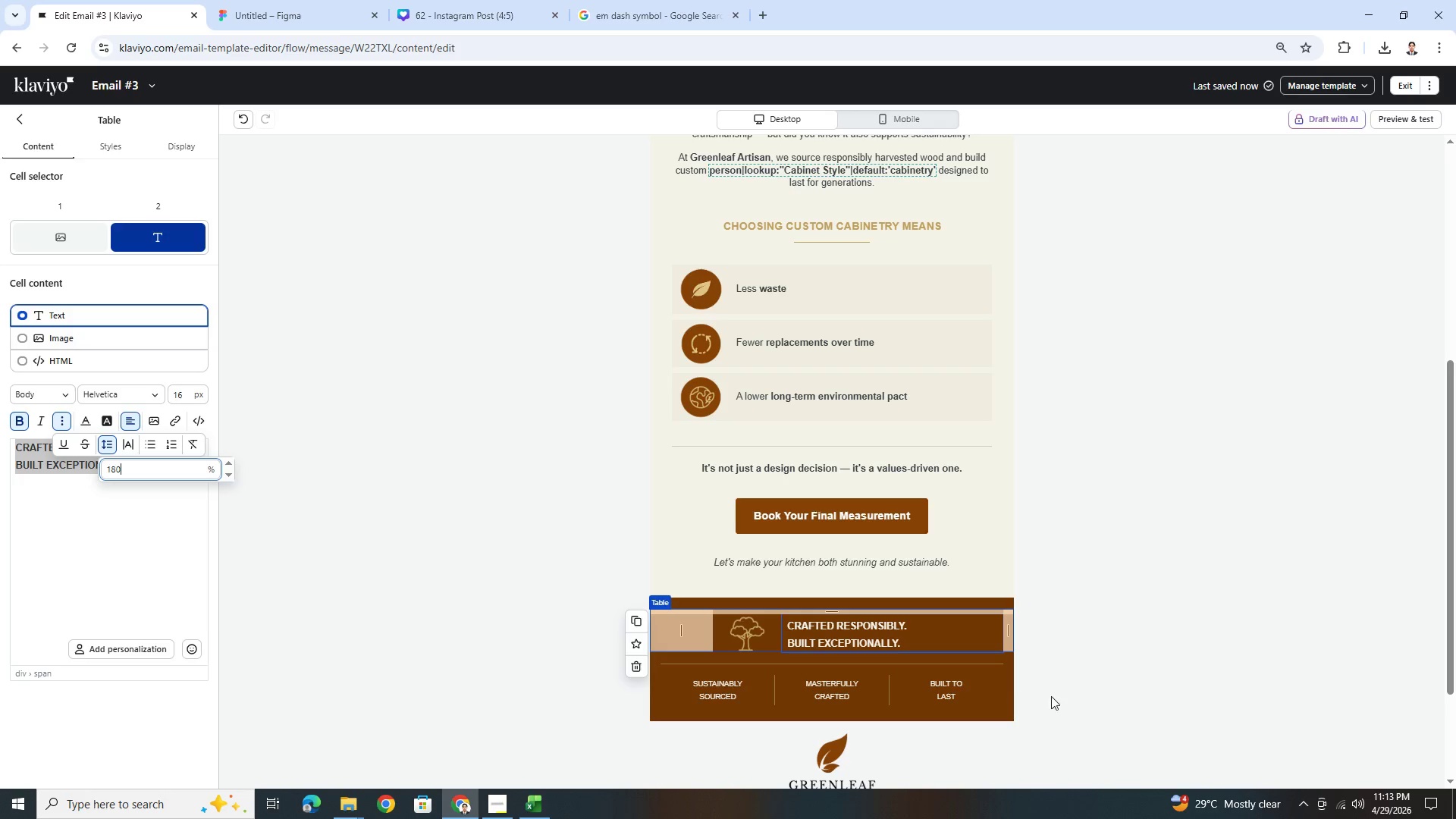 
left_click([1159, 701])
 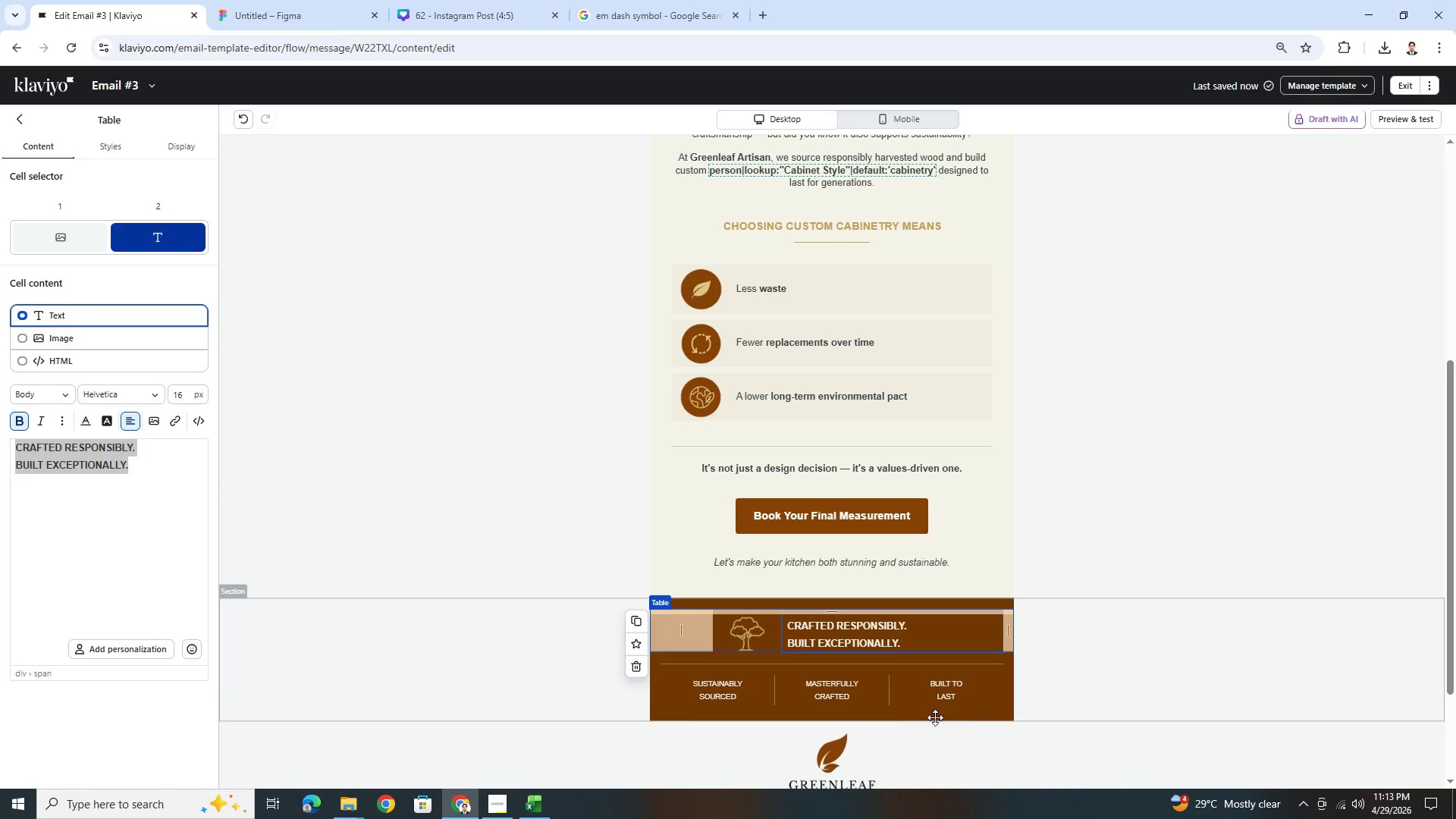 
left_click([916, 702])
 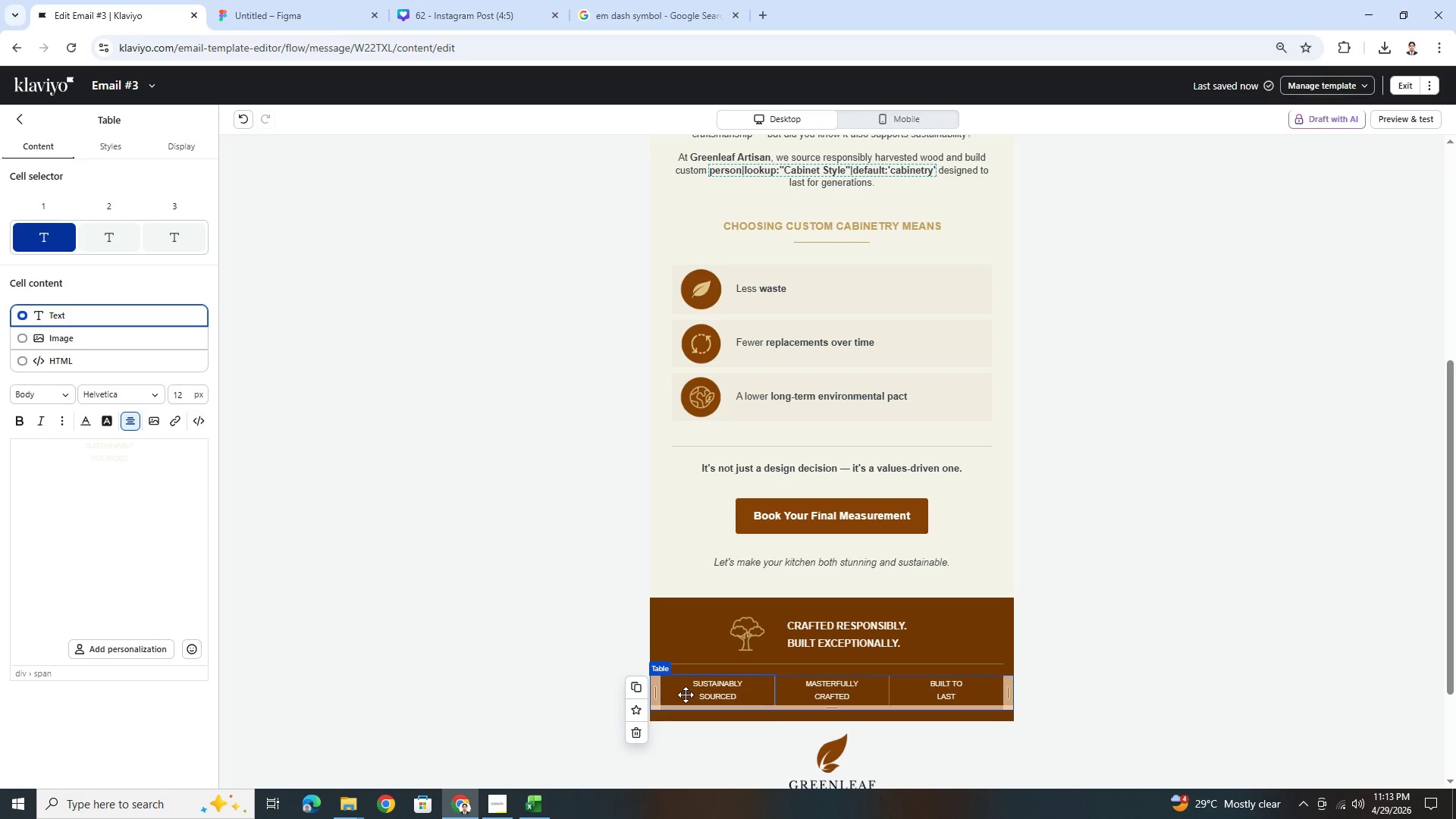 
left_click([642, 729])
 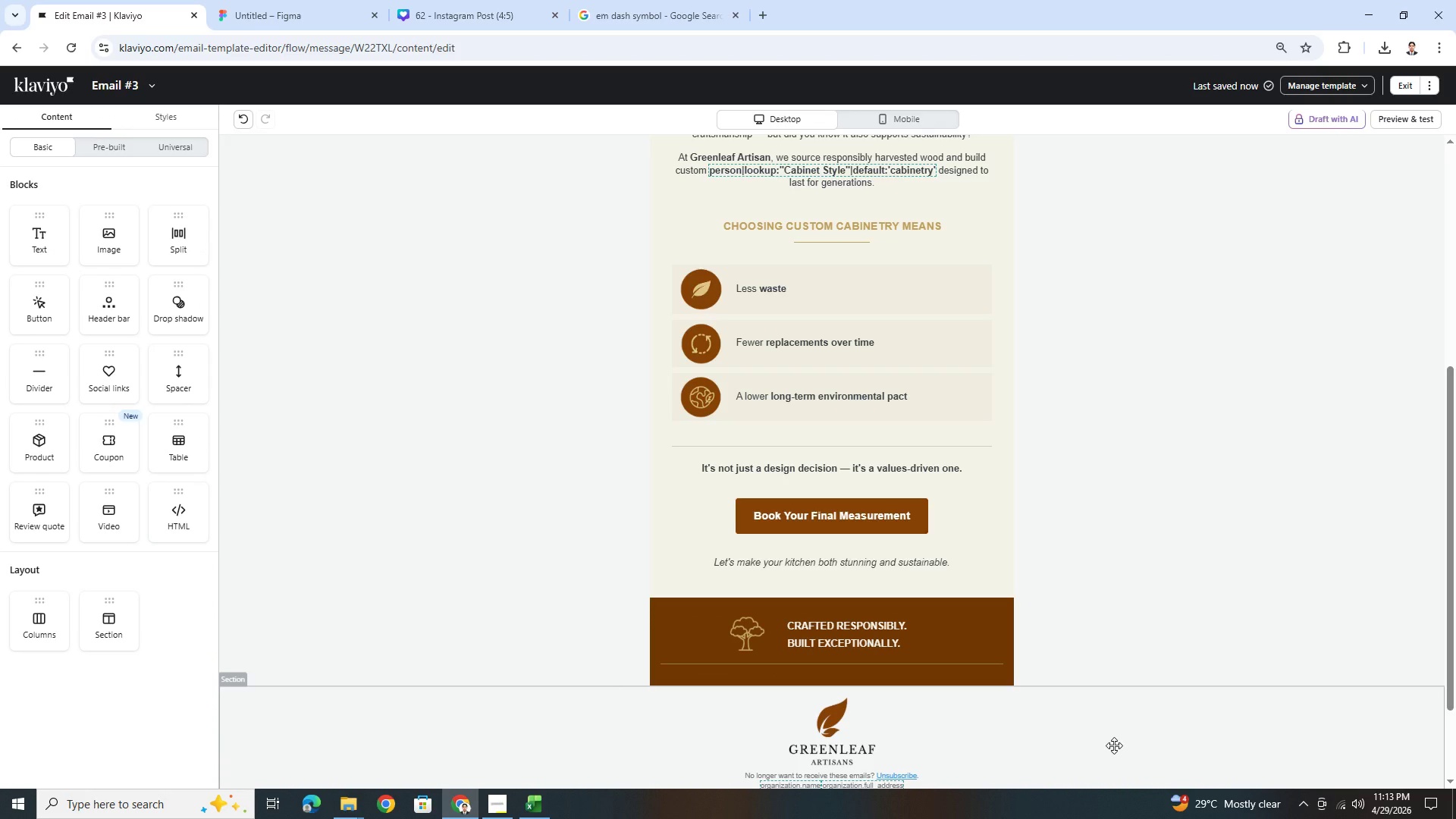 
wait(9.42)
 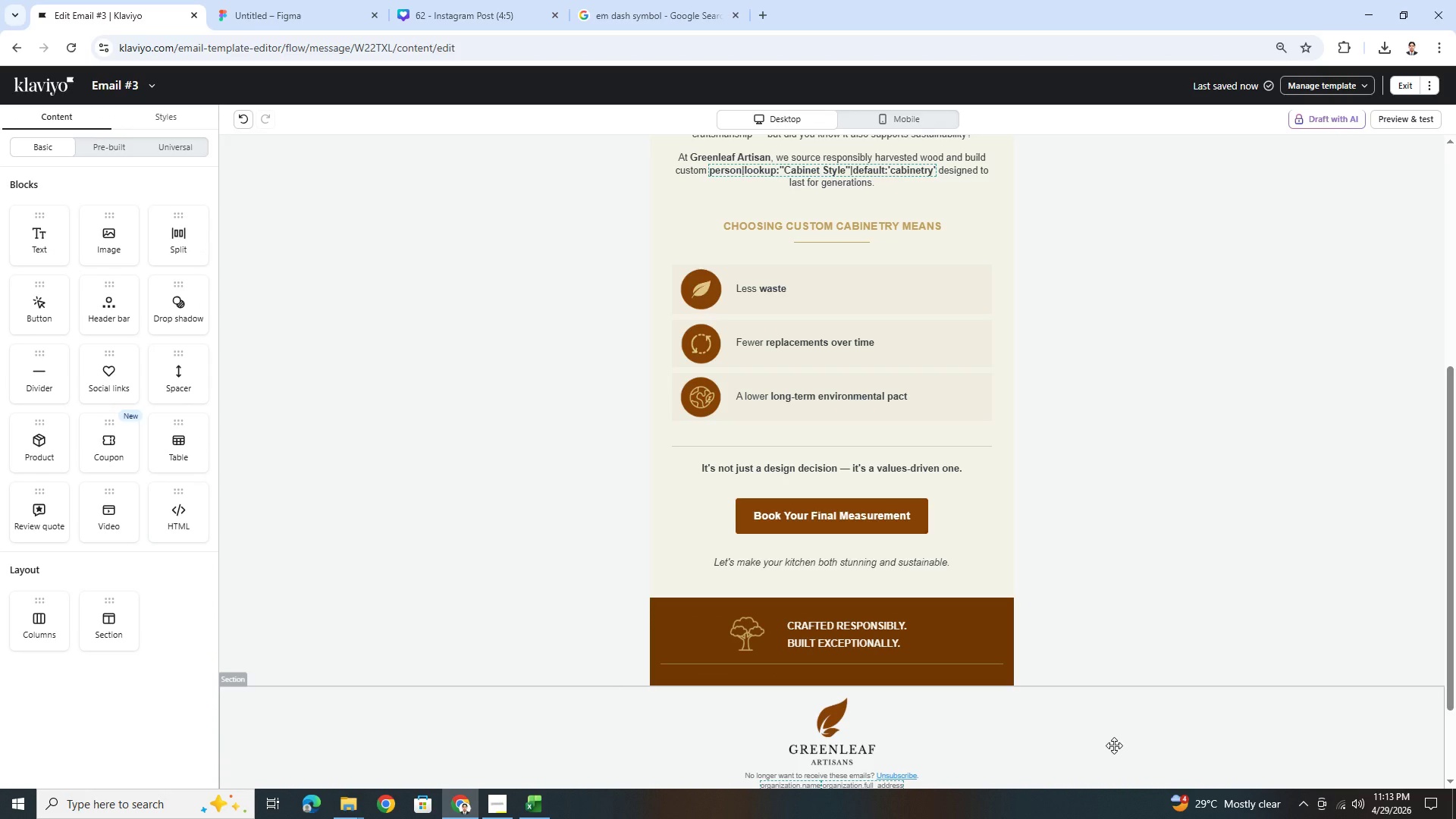 
scroll: coordinate [1100, 517], scroll_direction: up, amount: 9.0
 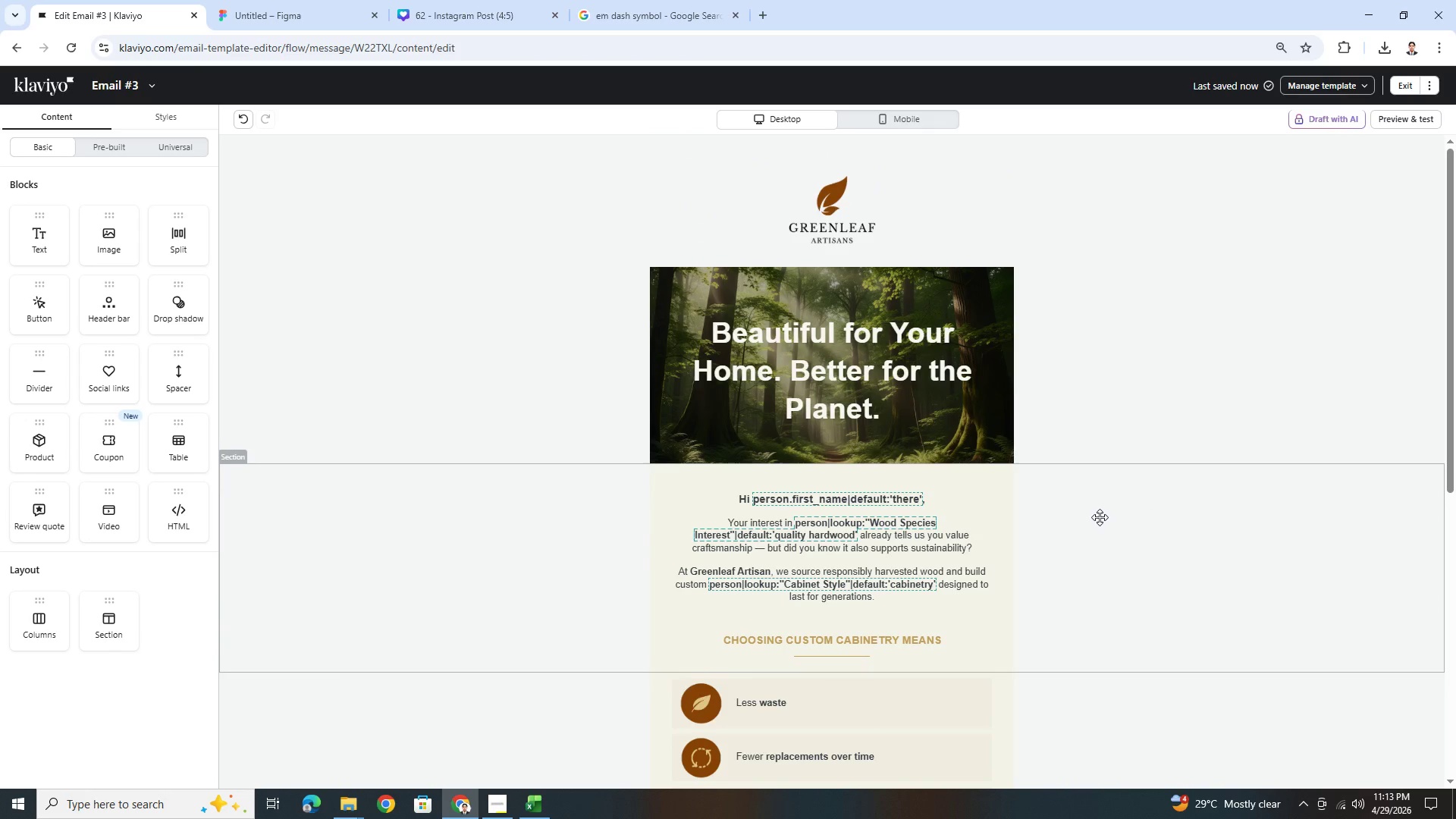 
scroll: coordinate [1100, 517], scroll_direction: down, amount: 6.0
 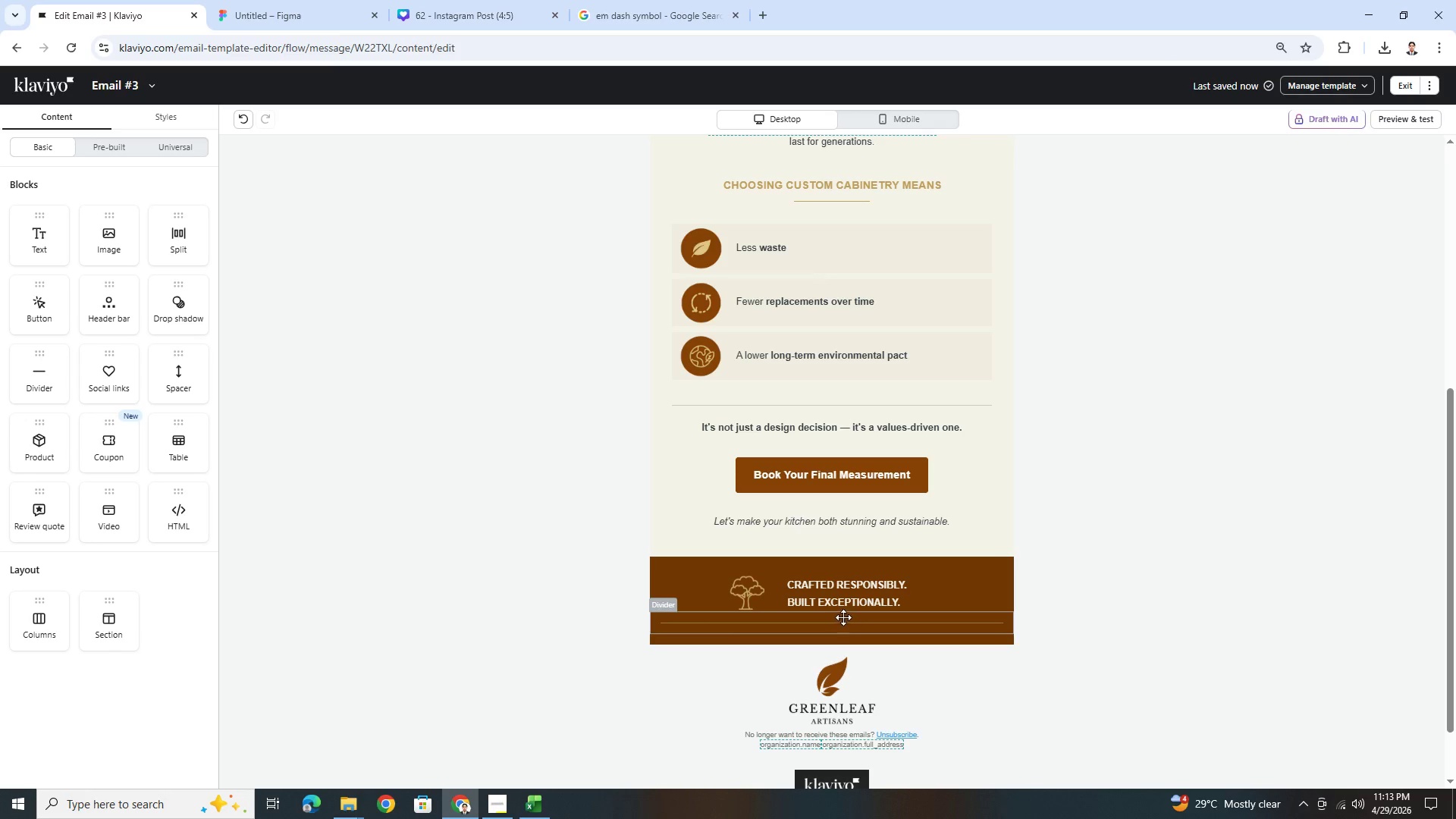 
left_click([802, 623])
 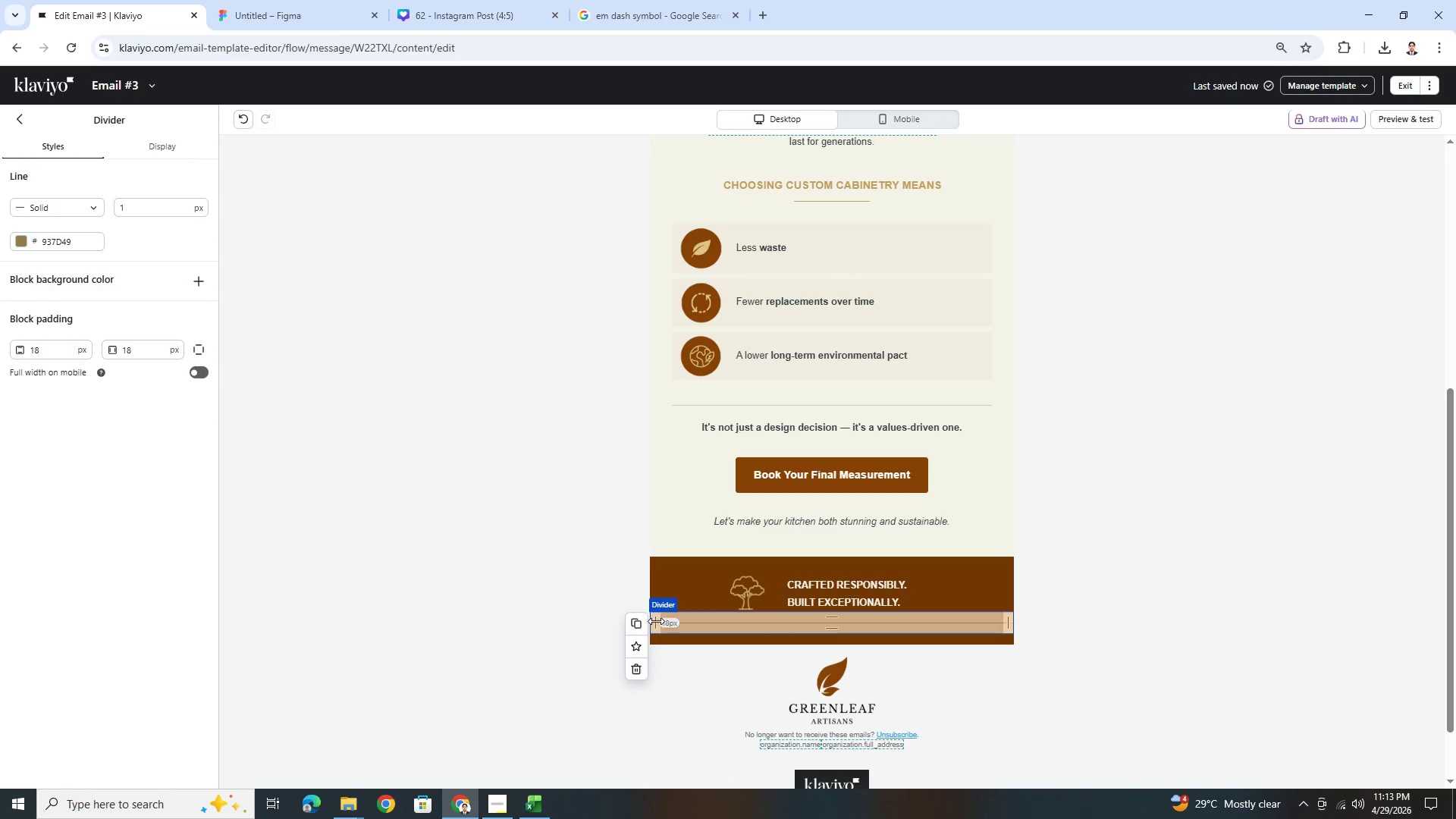 
left_click_drag(start_coordinate=[656, 621], to_coordinate=[711, 620])
 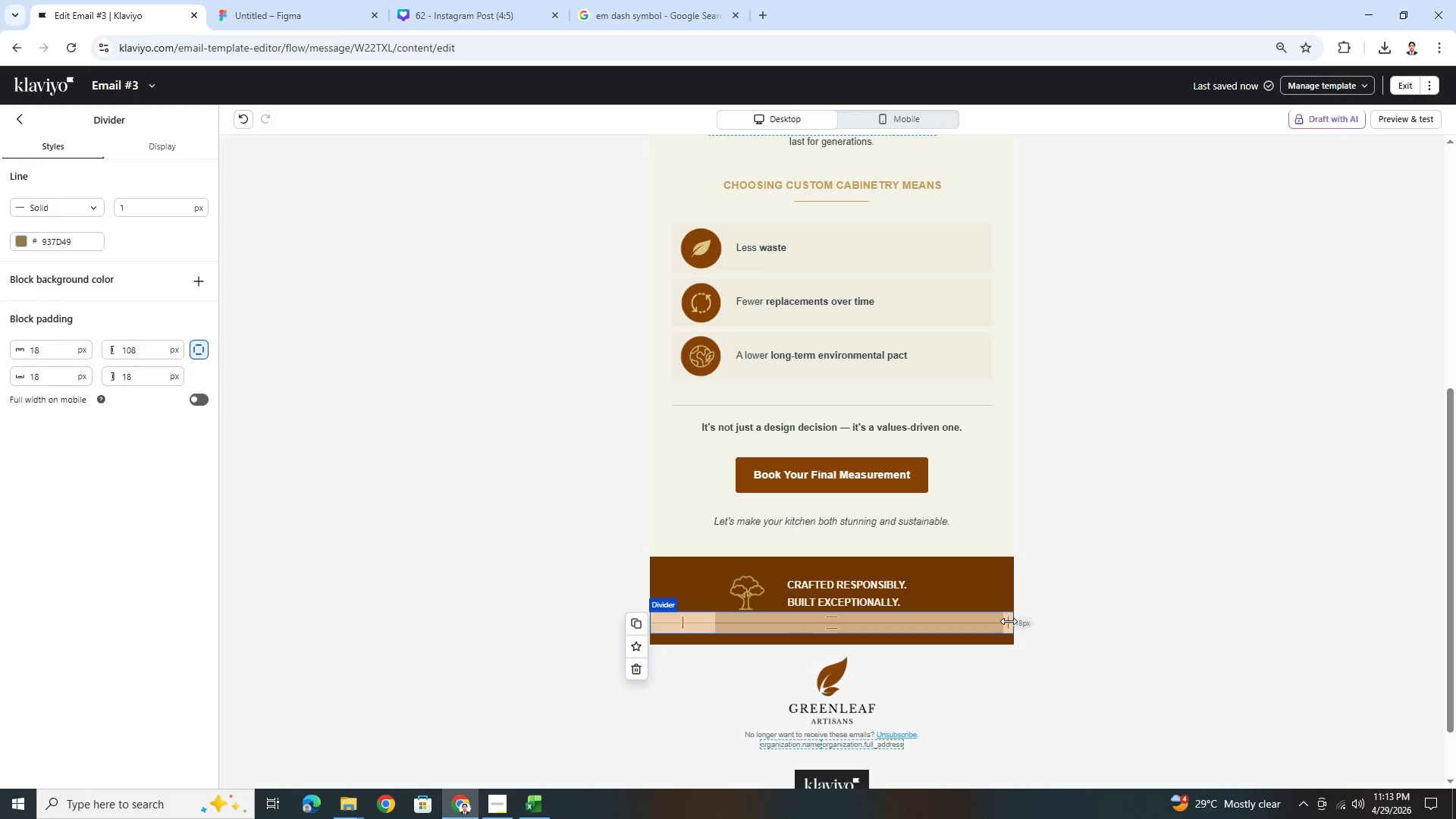 
left_click_drag(start_coordinate=[1009, 621], to_coordinate=[777, 620])
 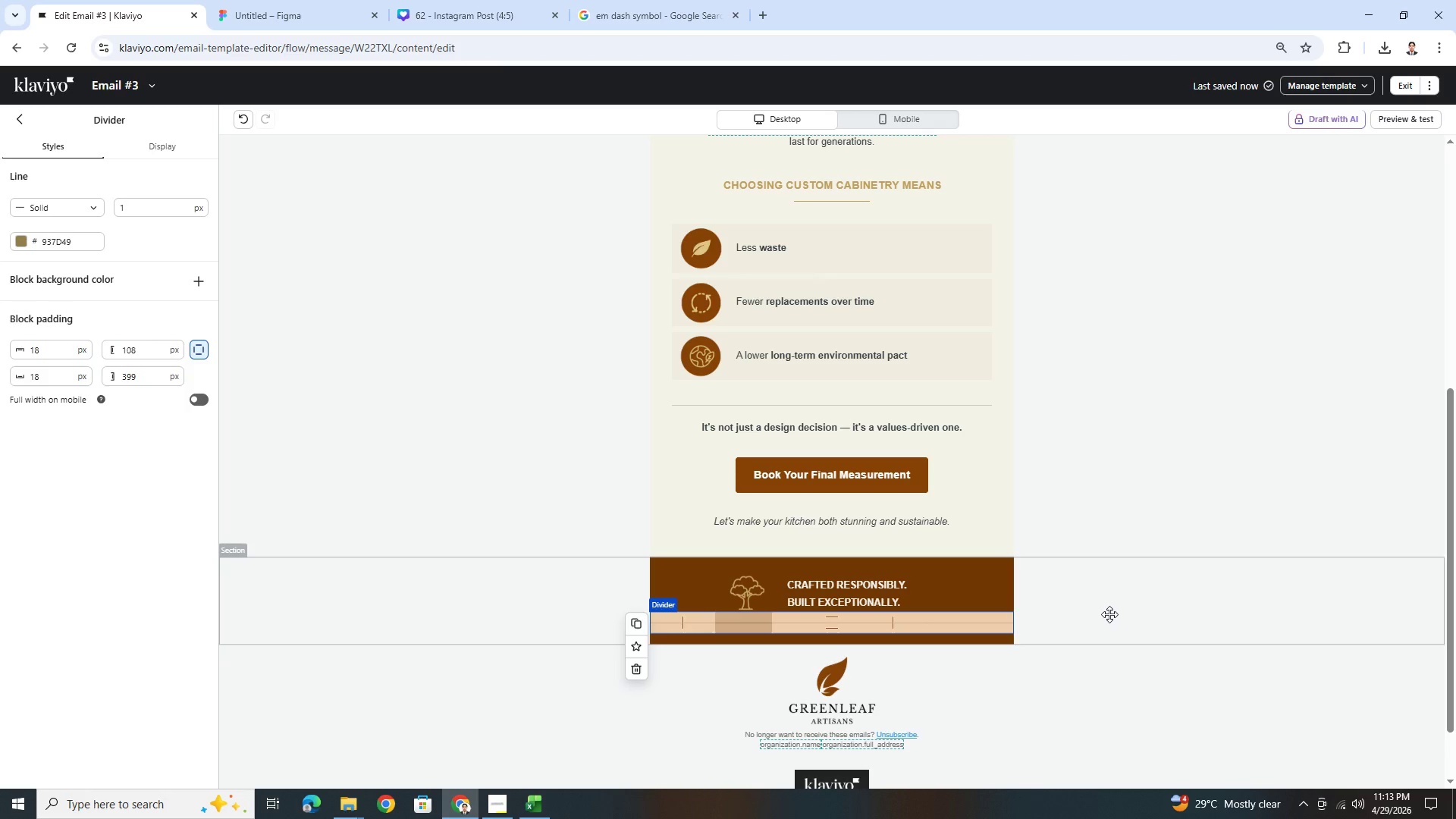 
left_click([1109, 614])
 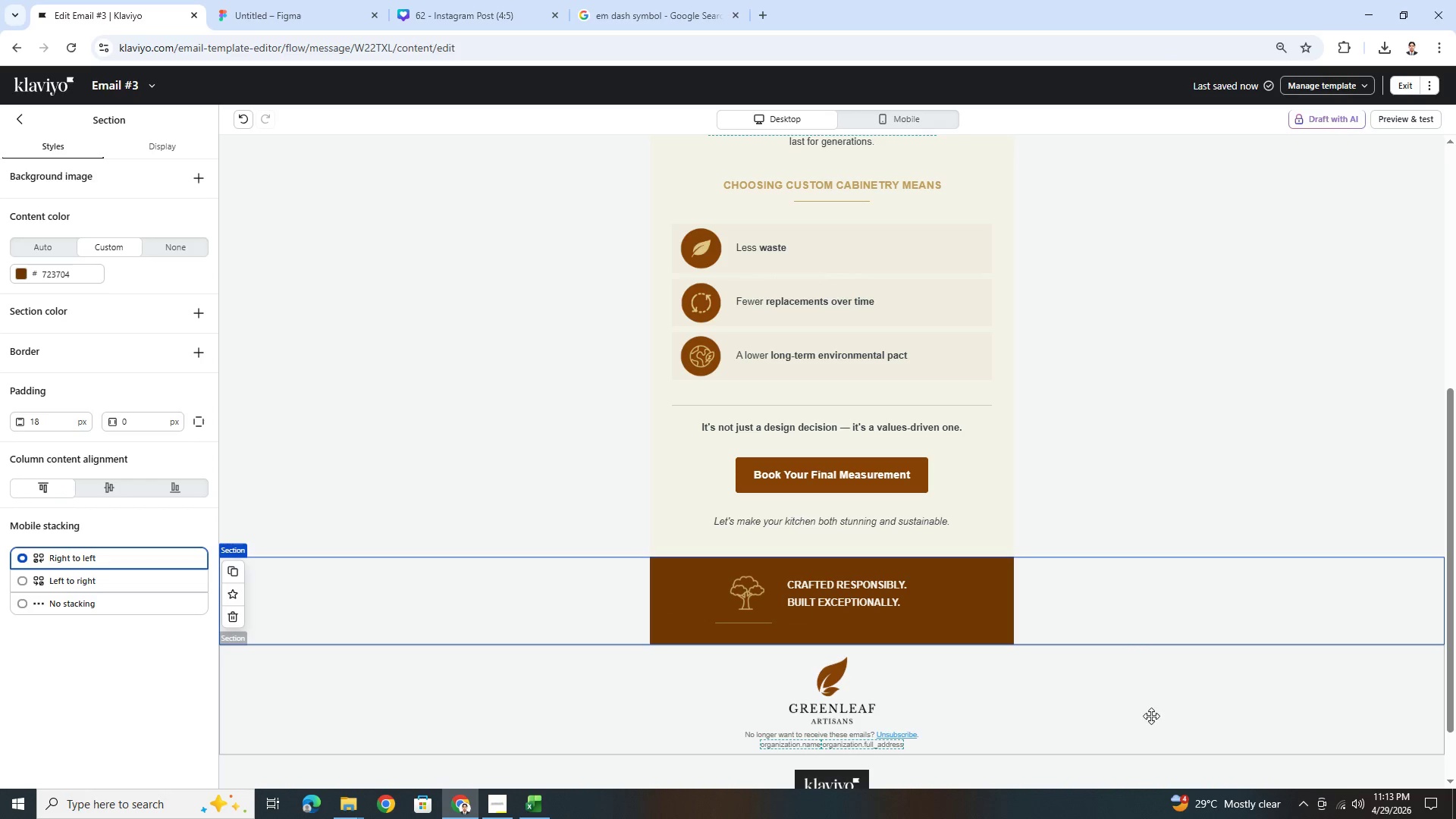 
wait(7.16)
 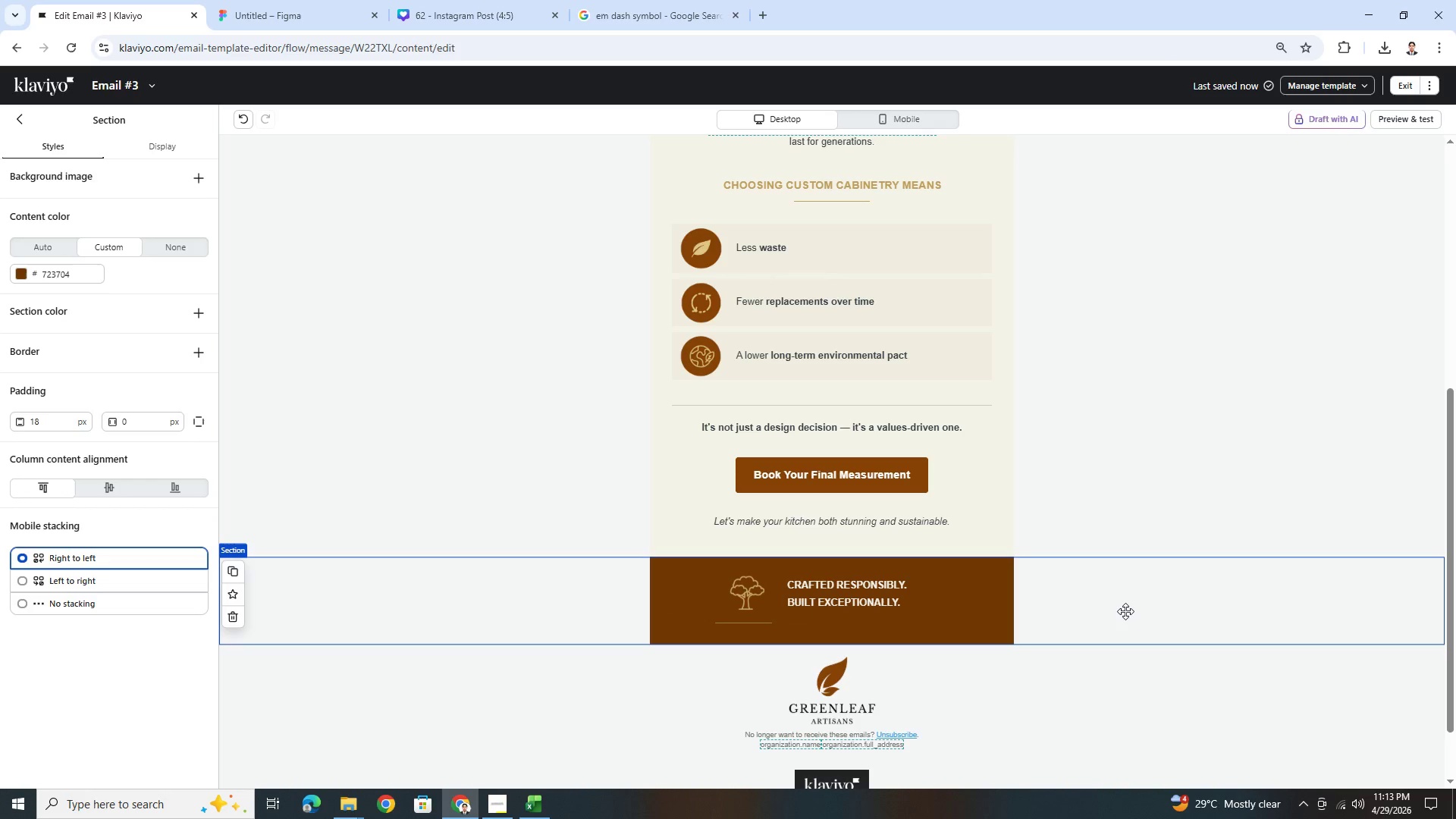 
left_click([1164, 726])
 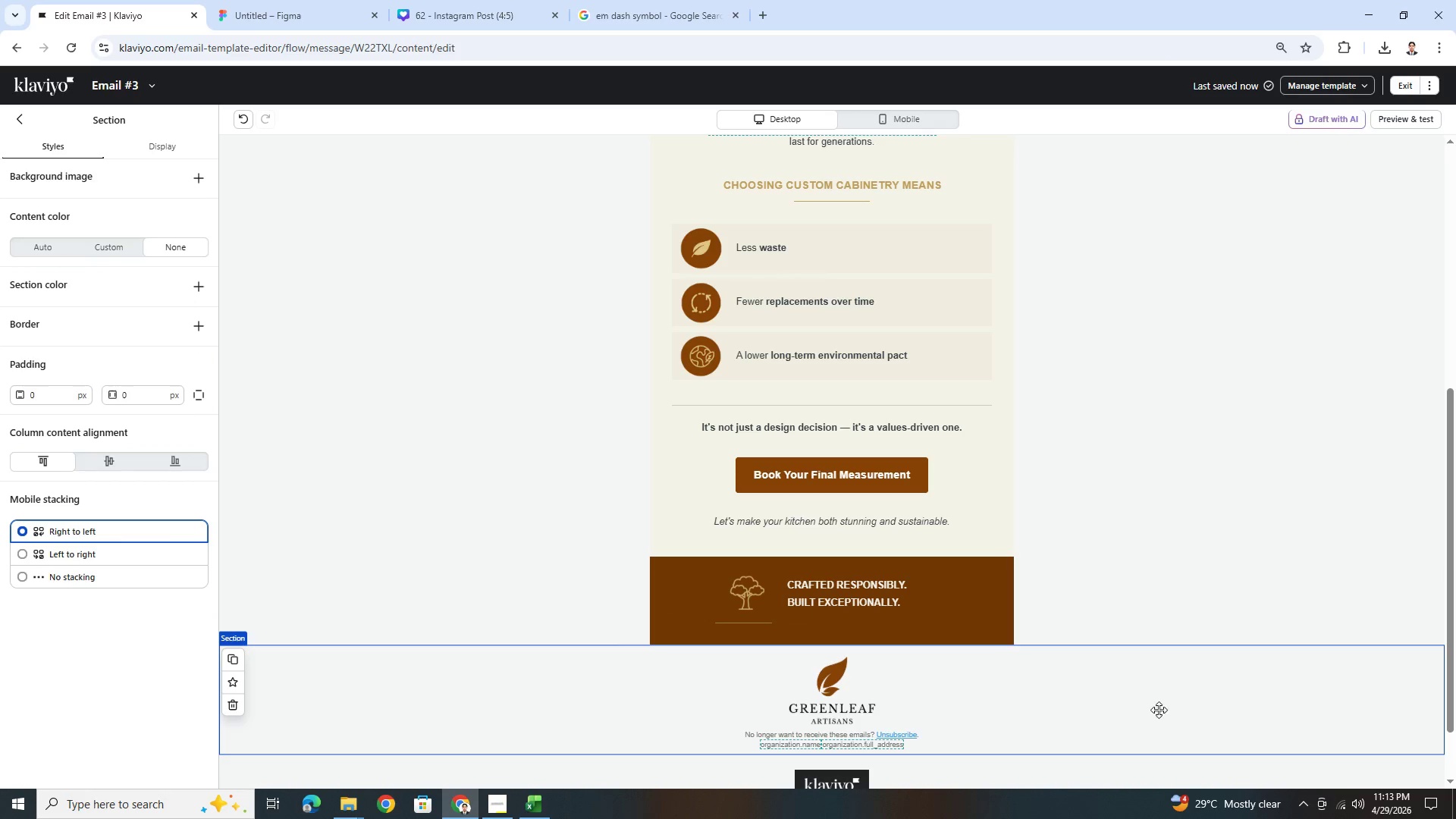 
hold_key(key=ControlLeft, duration=0.72)
scroll: coordinate [1154, 671], scroll_direction: down, amount: 4.0
 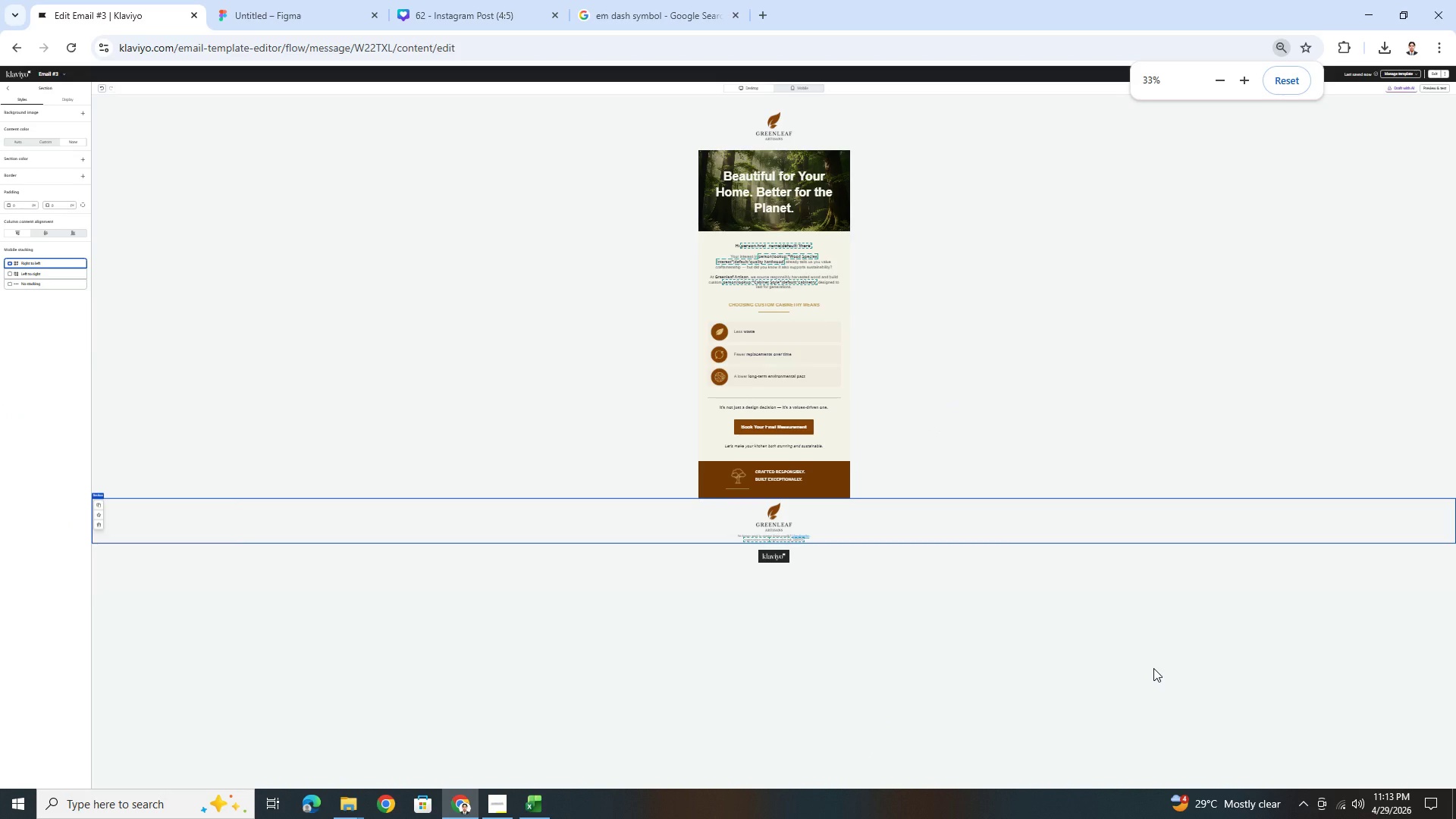 
hold_key(key=ControlLeft, duration=0.67)
scroll: coordinate [1122, 664], scroll_direction: down, amount: 2.0
 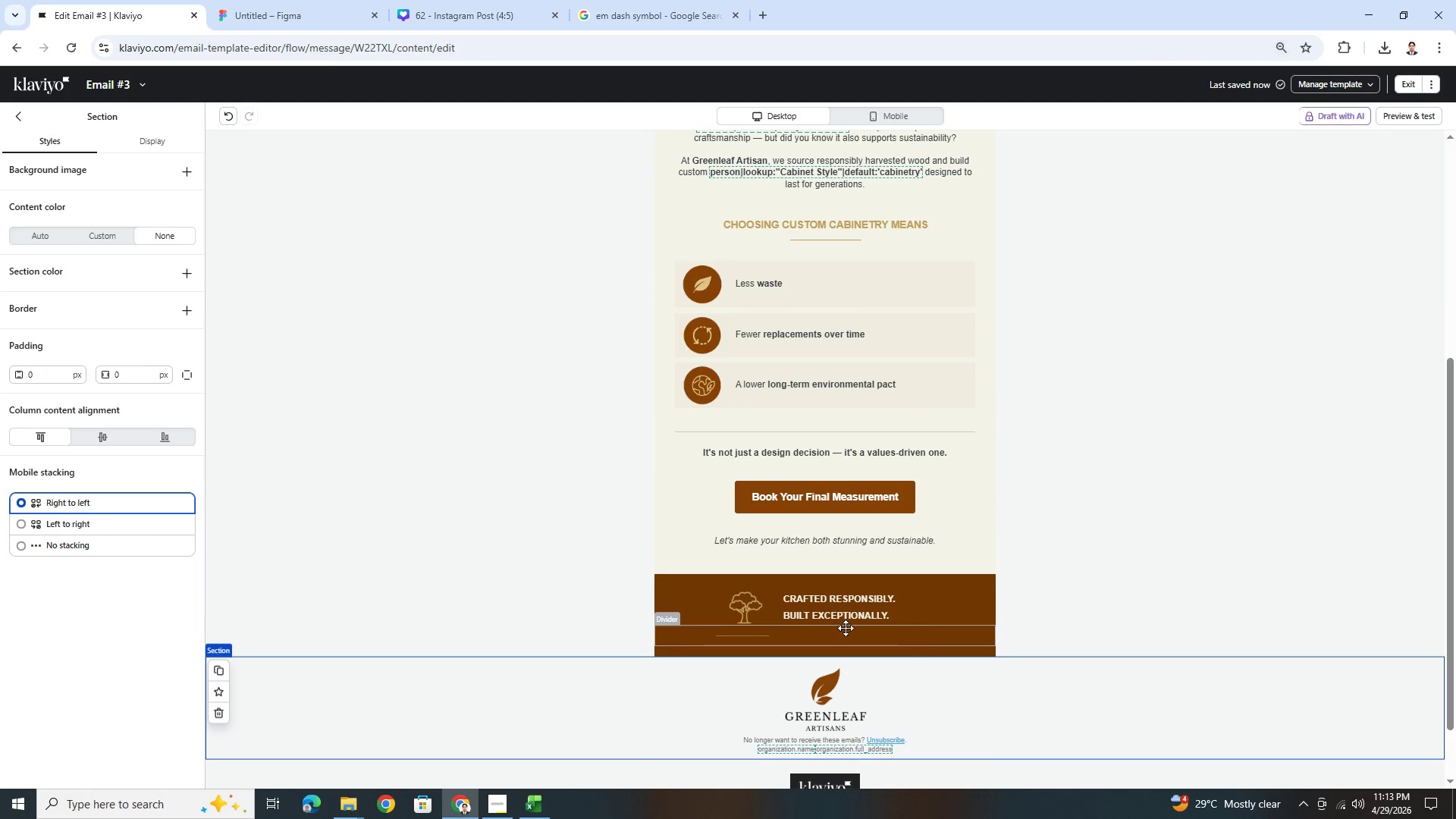 
left_click([597, 592])
 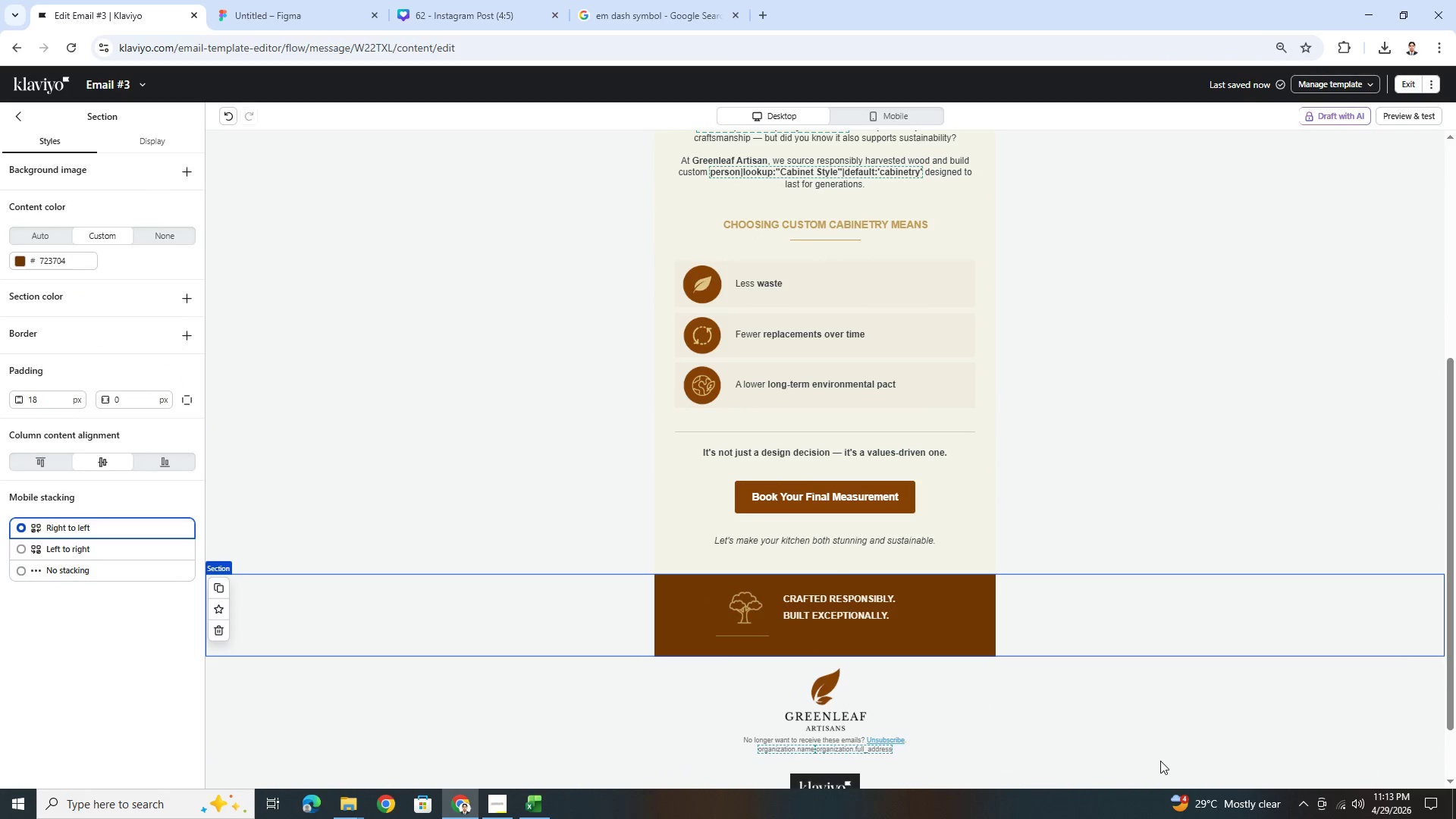 
left_click([897, 121])
 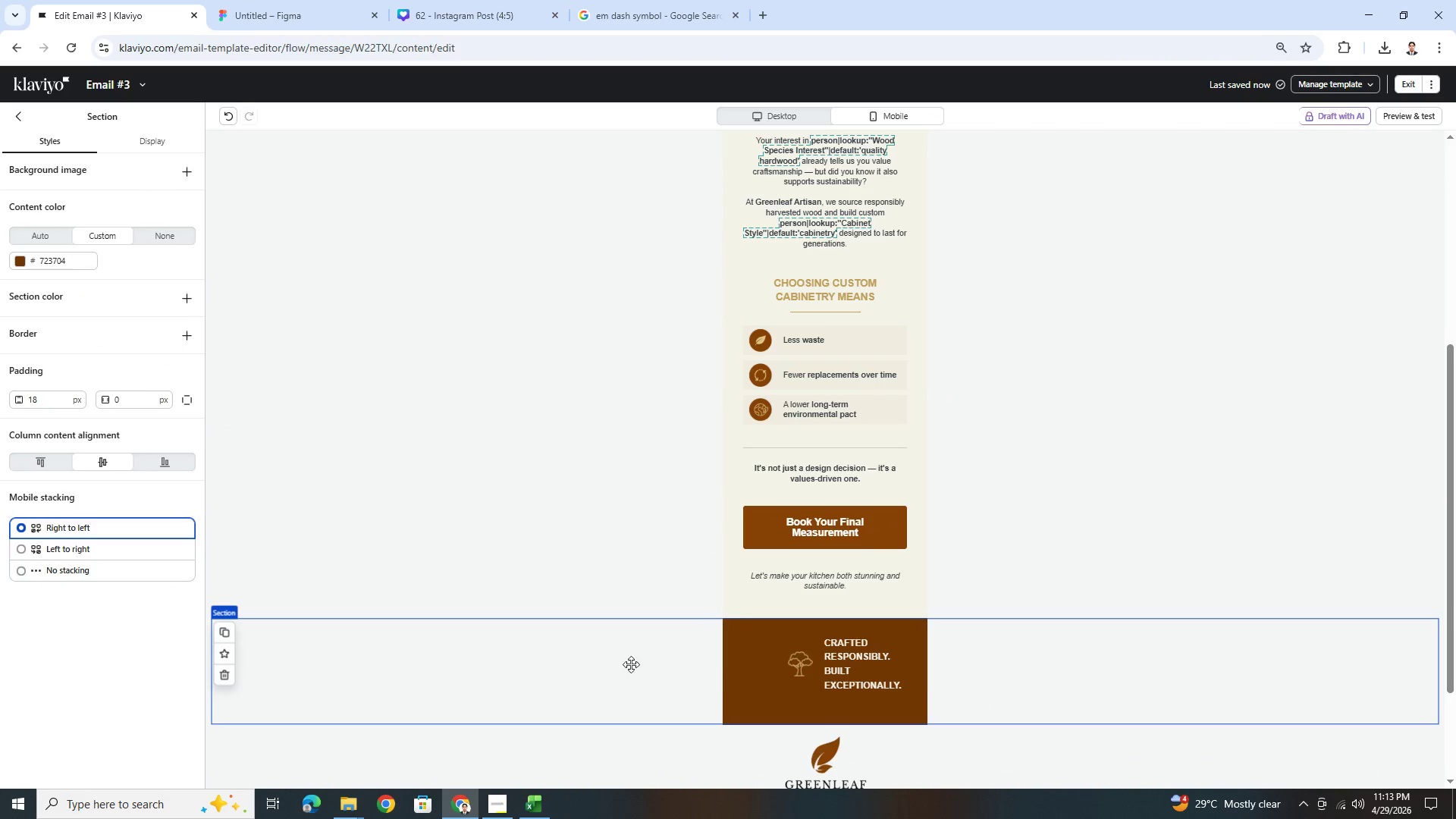 
left_click([833, 676])
 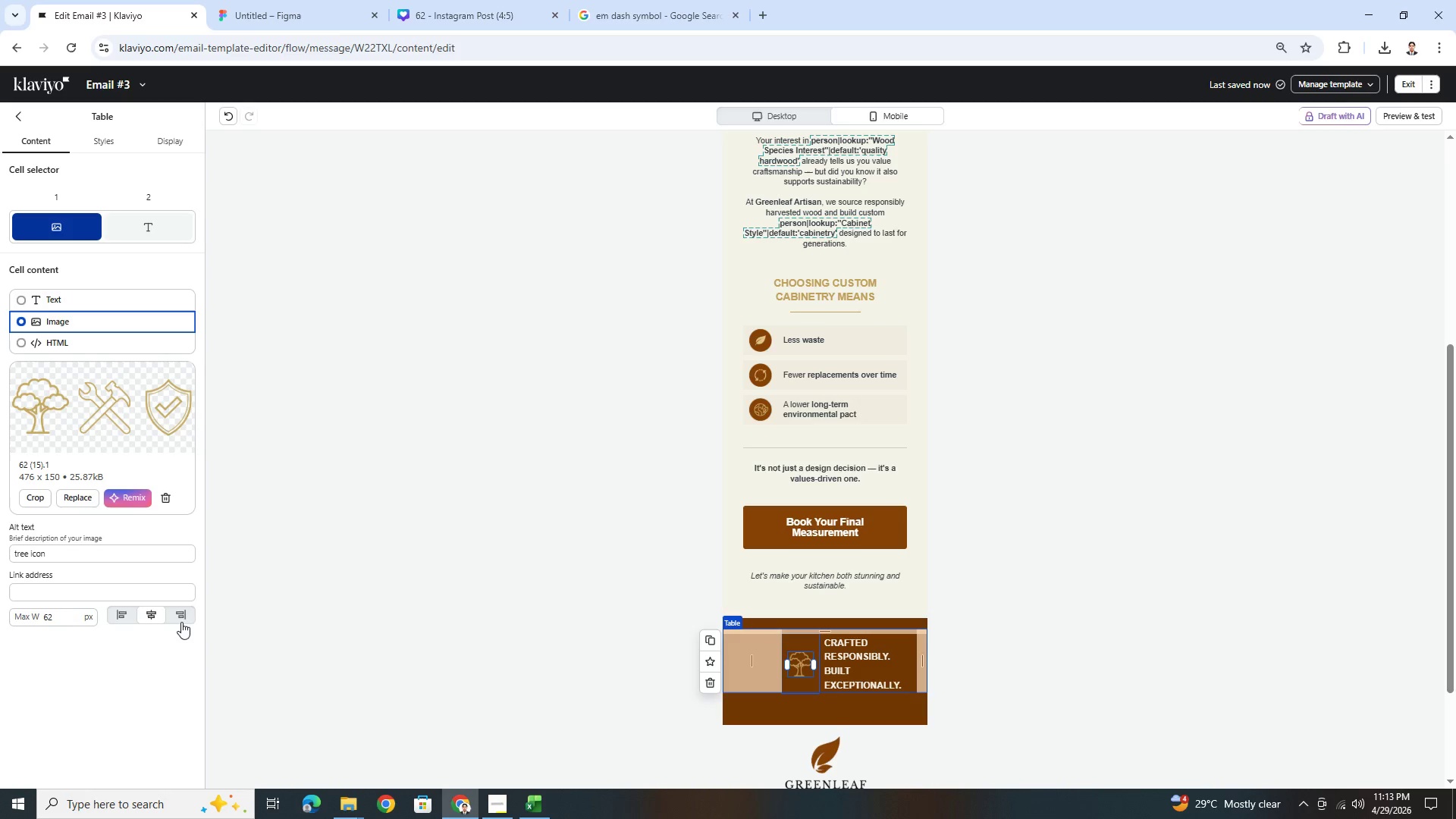 
left_click([187, 618])
 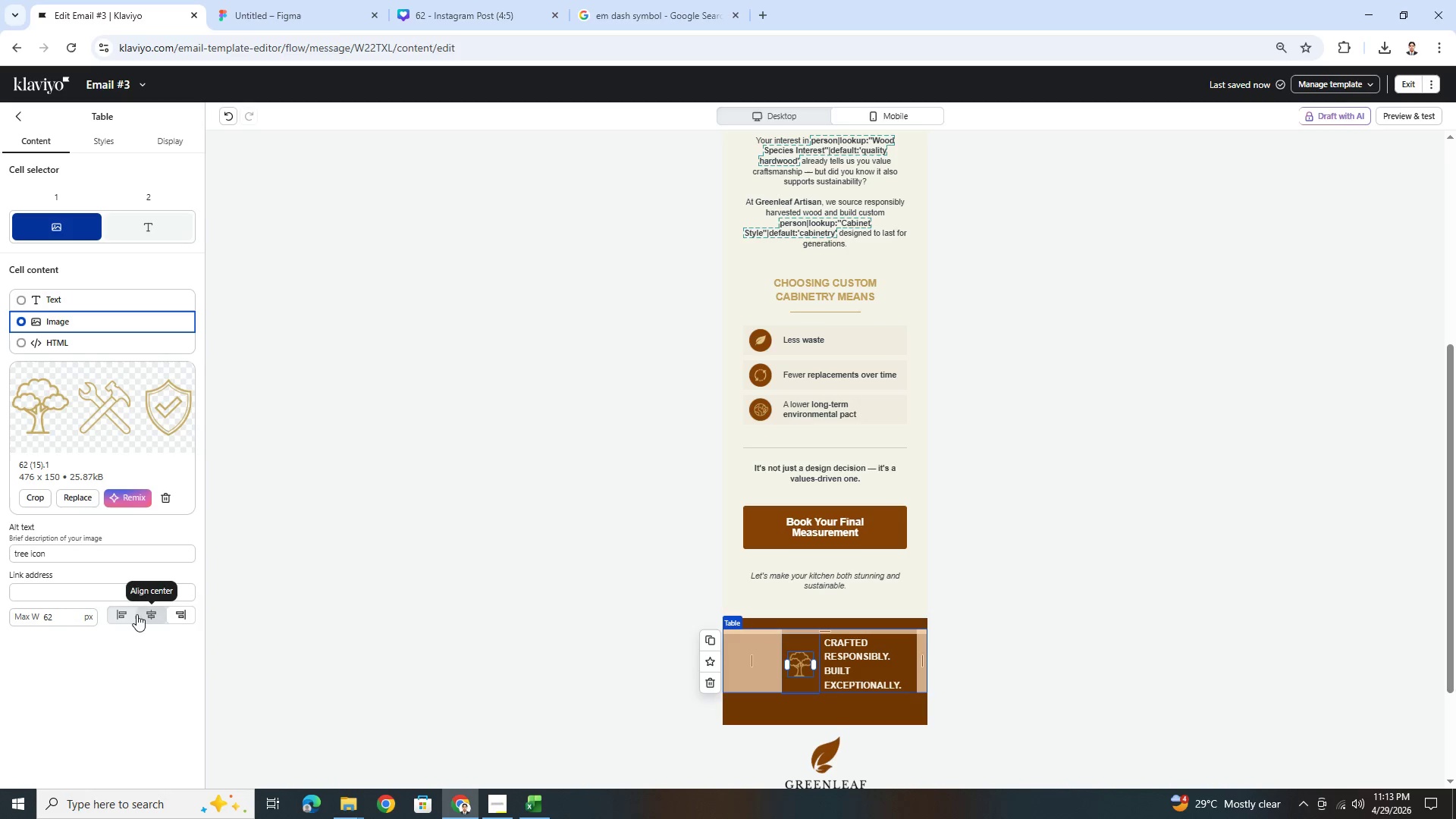 
left_click([128, 614])
 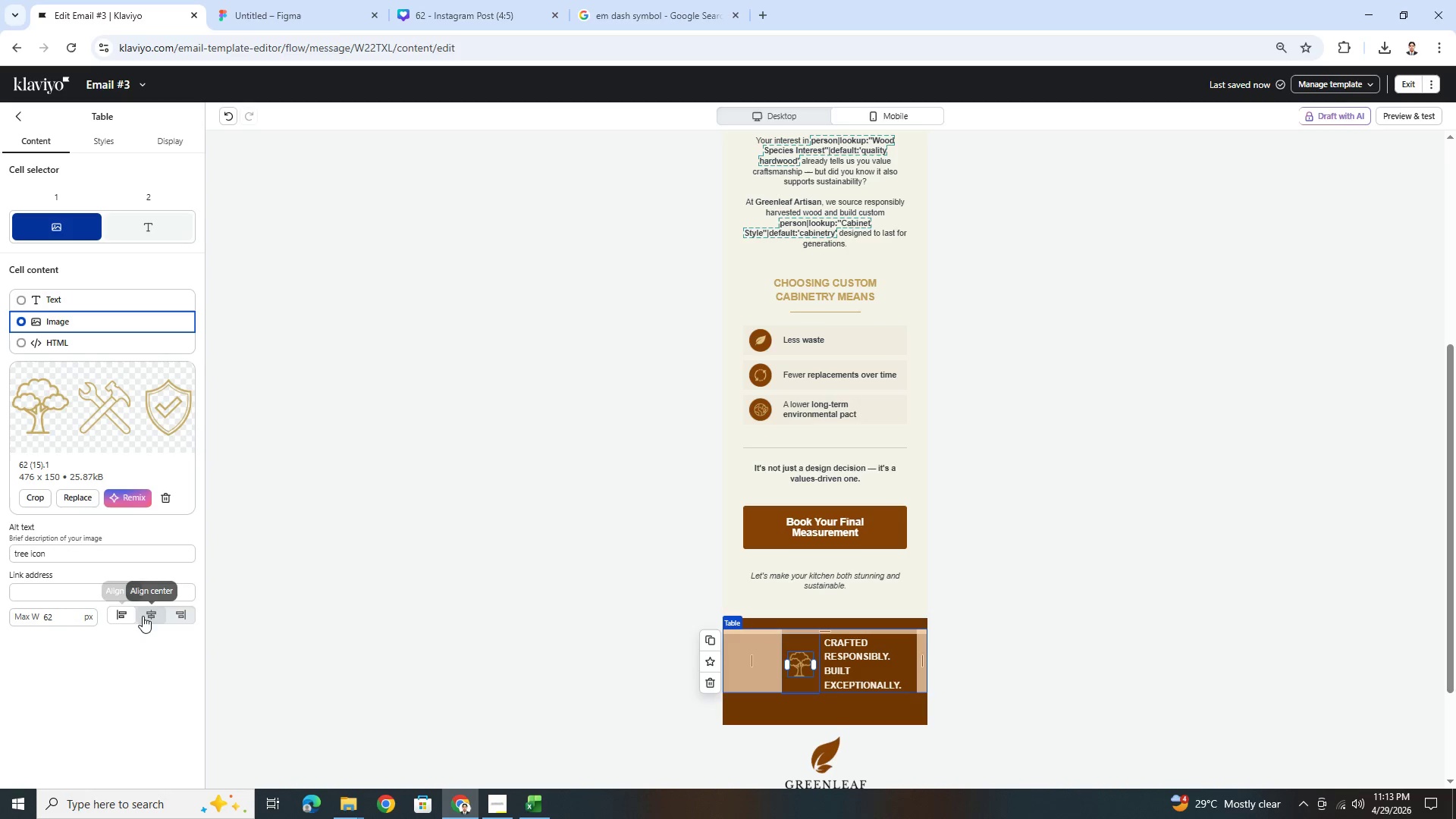 
left_click([145, 616])
 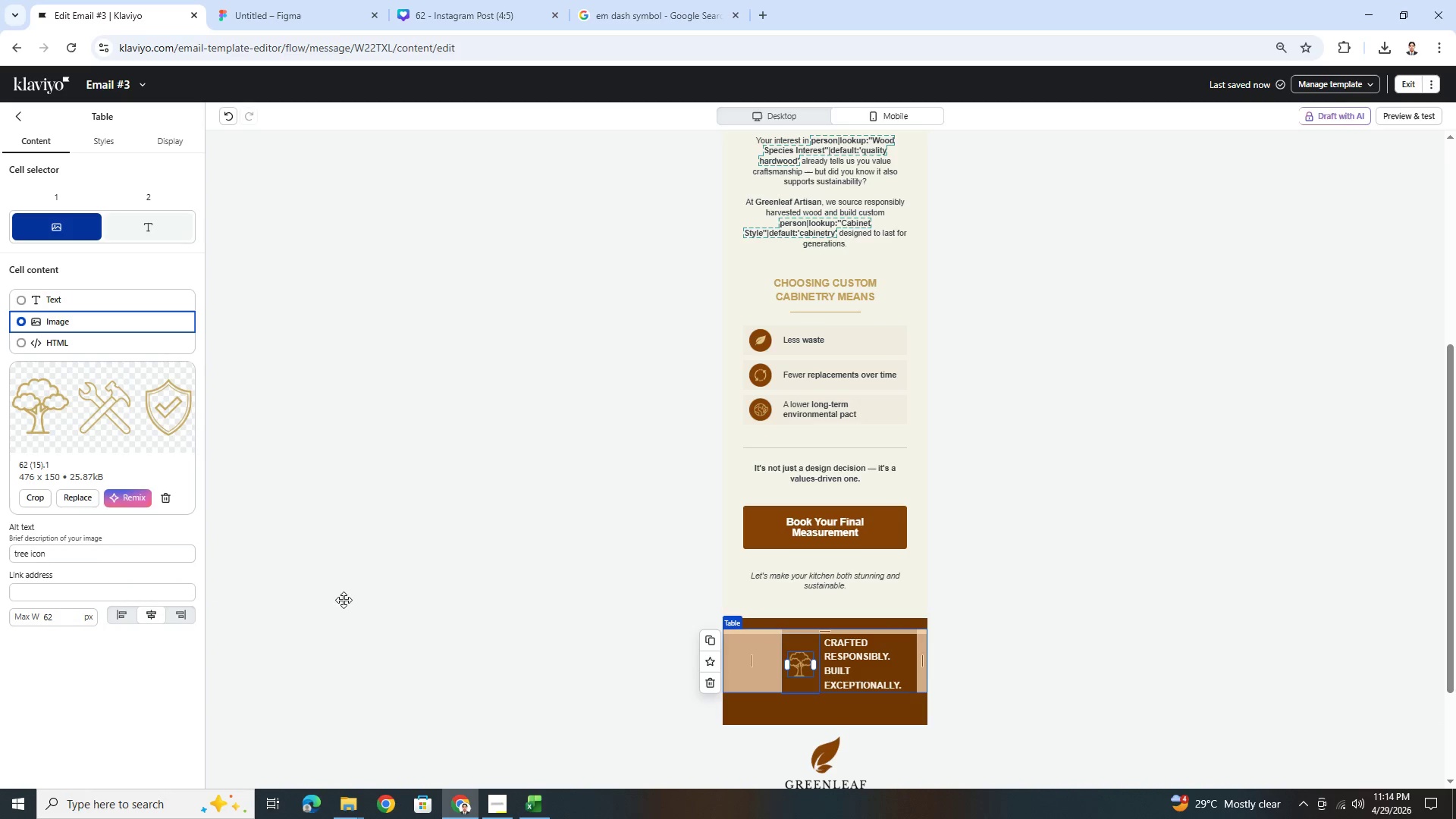 
left_click([1074, 565])
 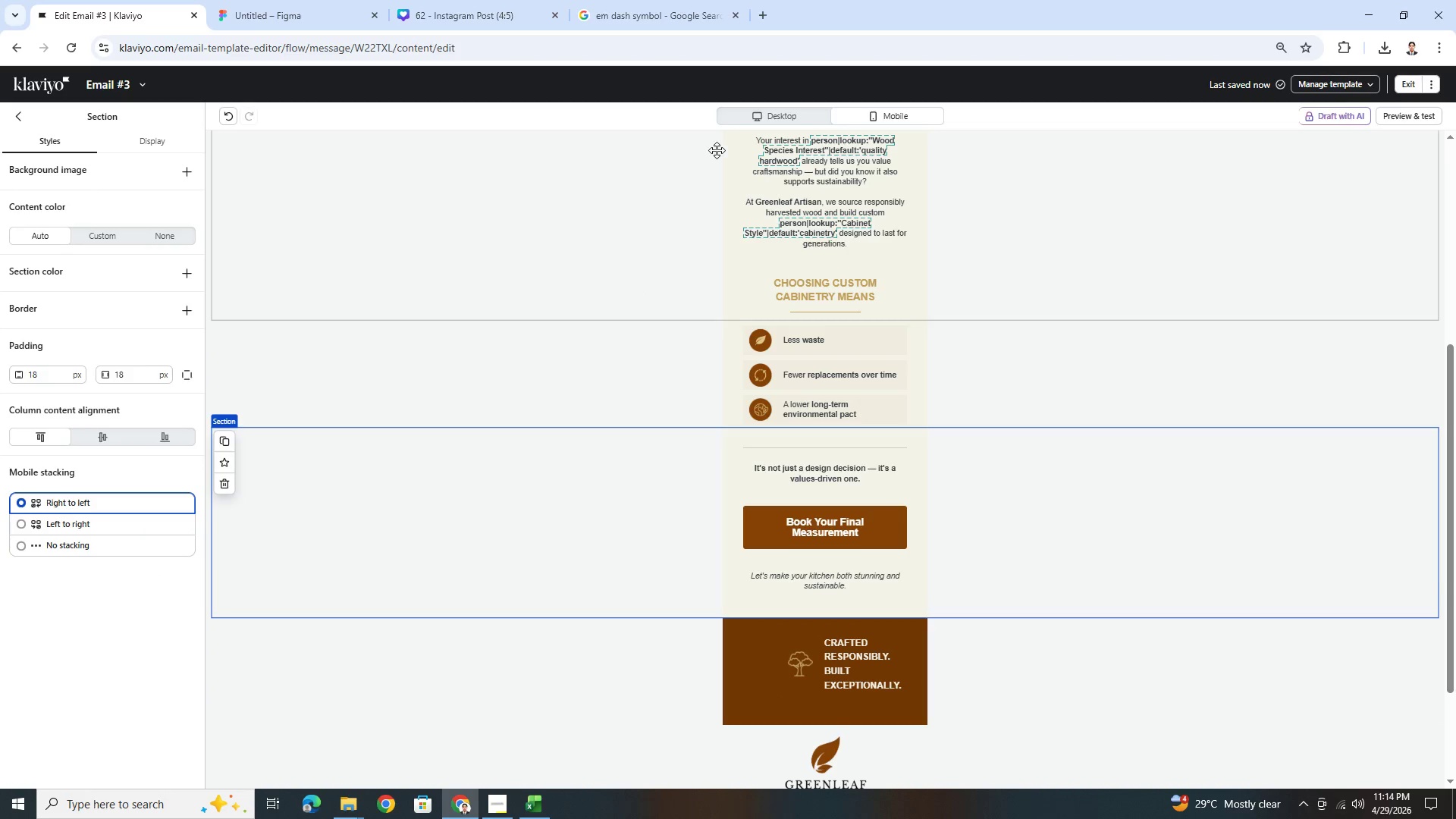 
left_click([757, 118])
 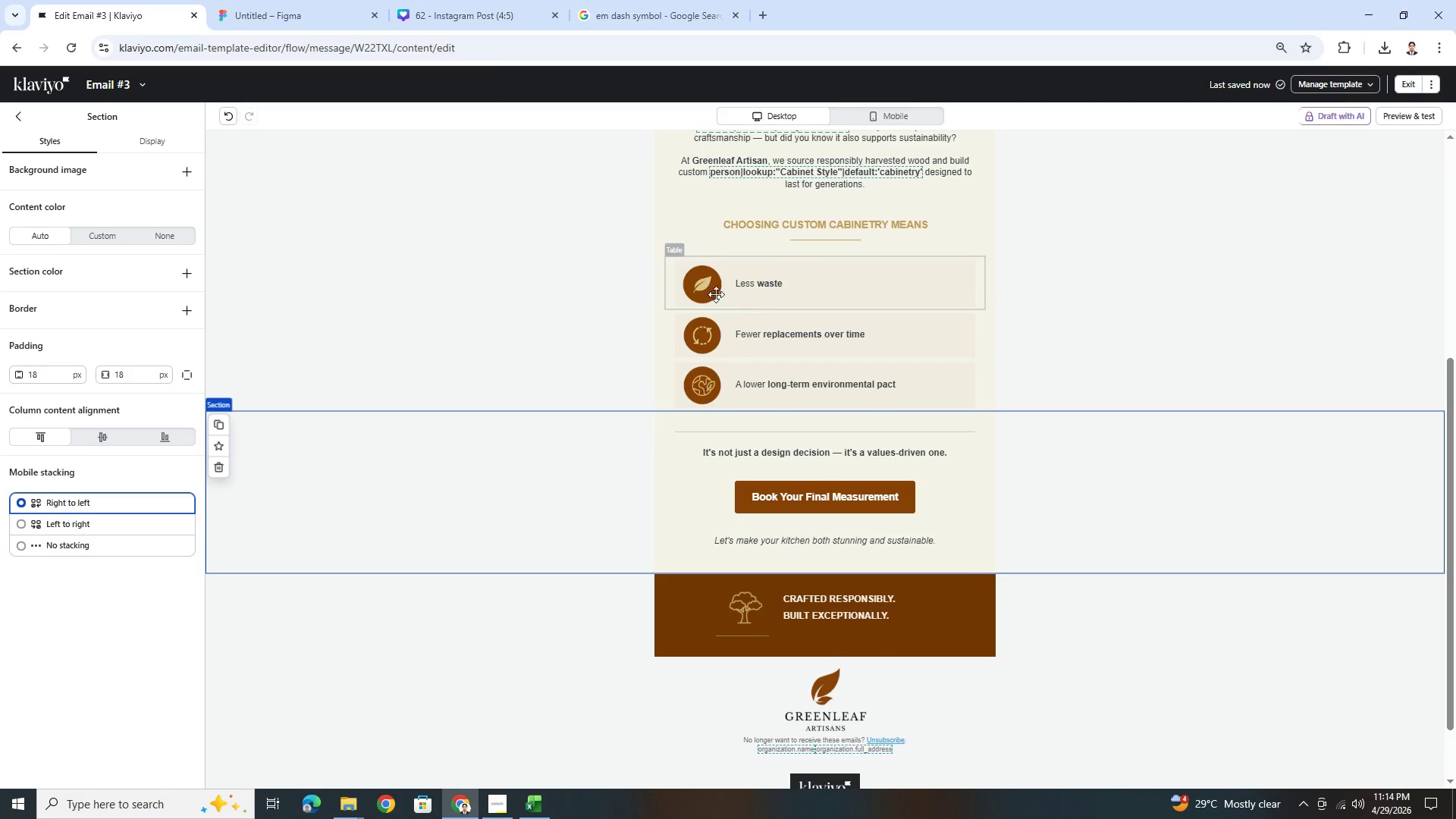 
left_click([705, 287])
 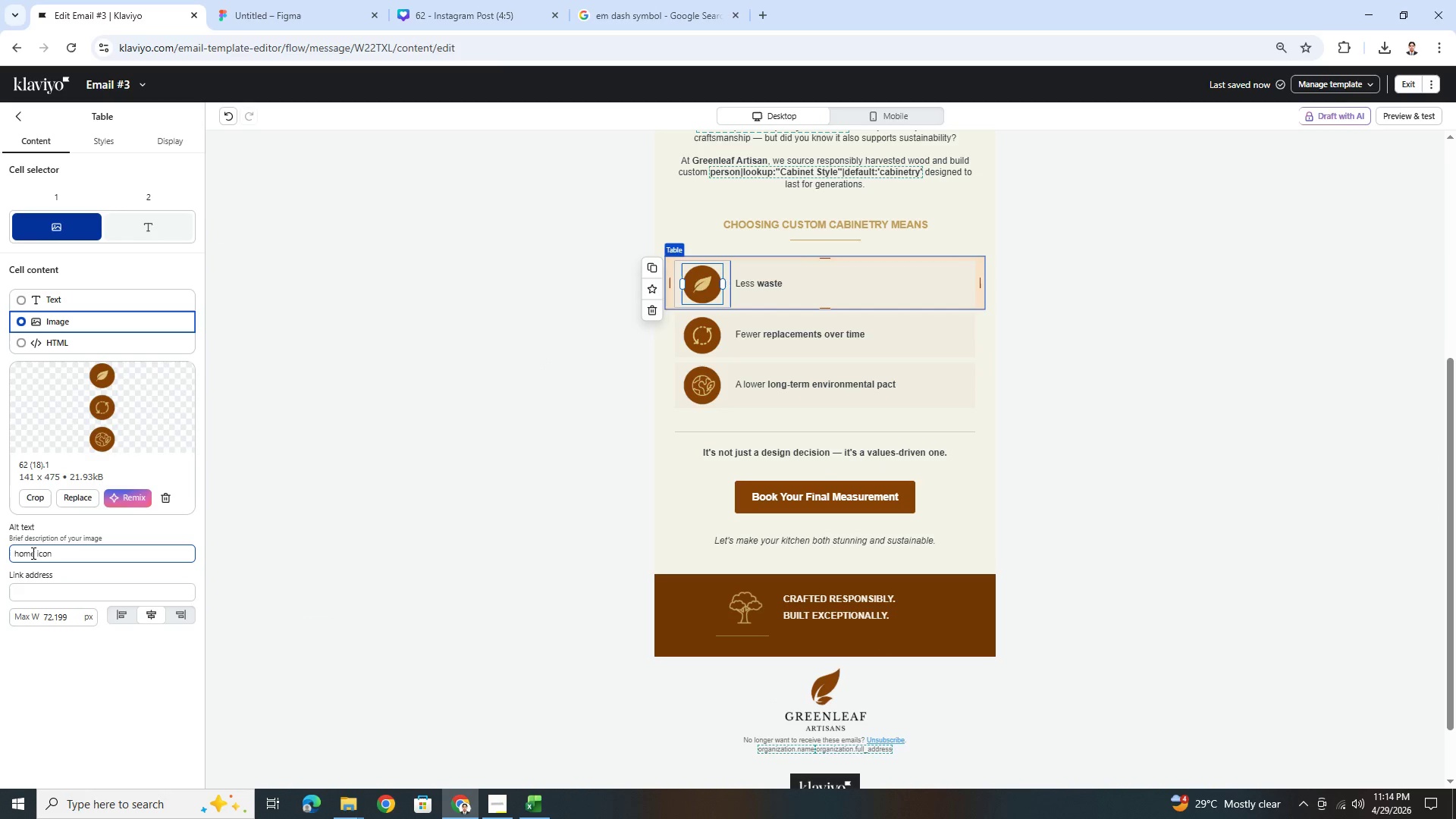 
left_click_drag(start_coordinate=[34, 553], to_coordinate=[0, 546])
 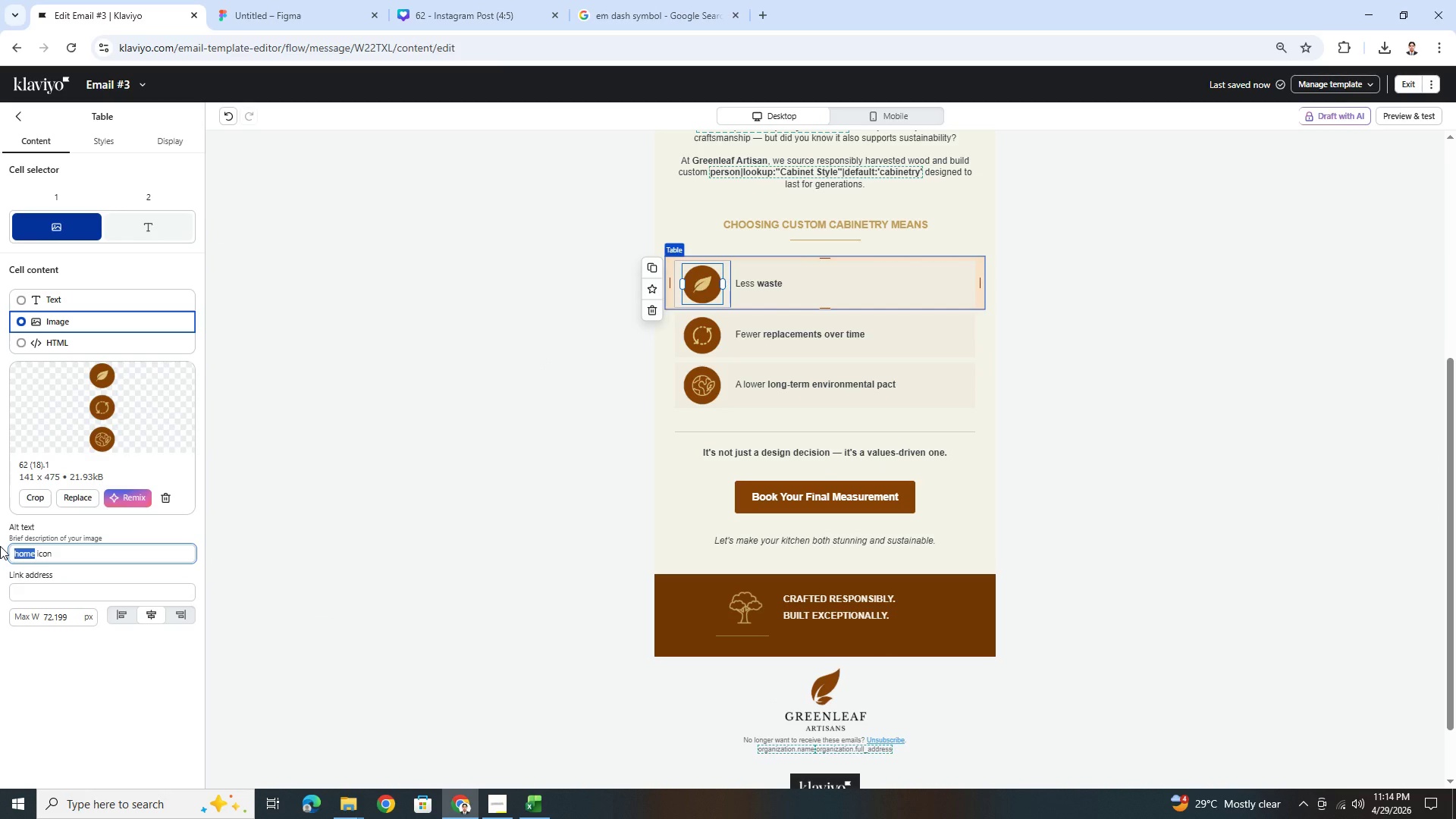 
type(LEAF)
 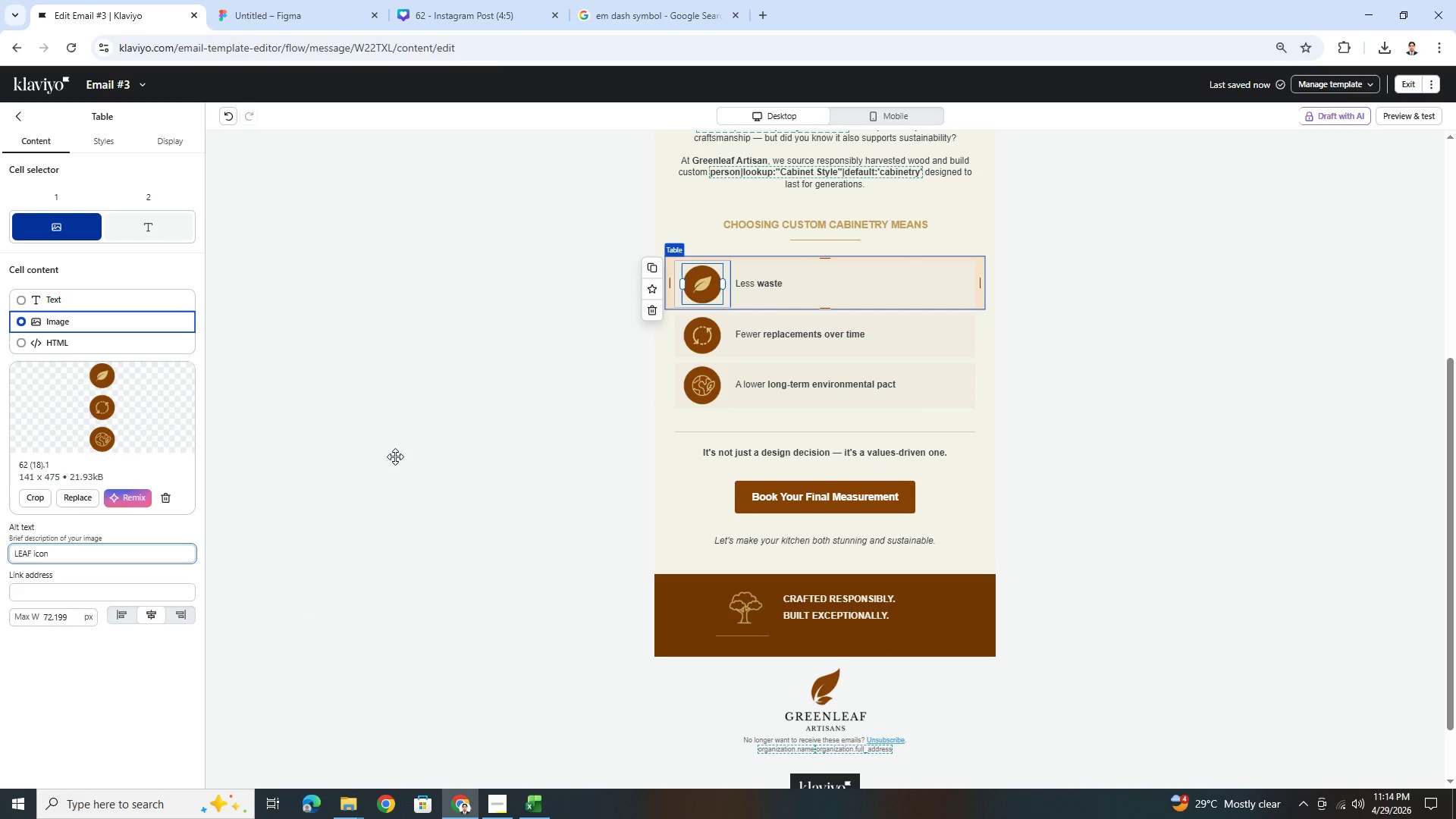 
key(Backspace)
key(Backspace)
key(Backspace)
key(Backspace)
type(leaf)
 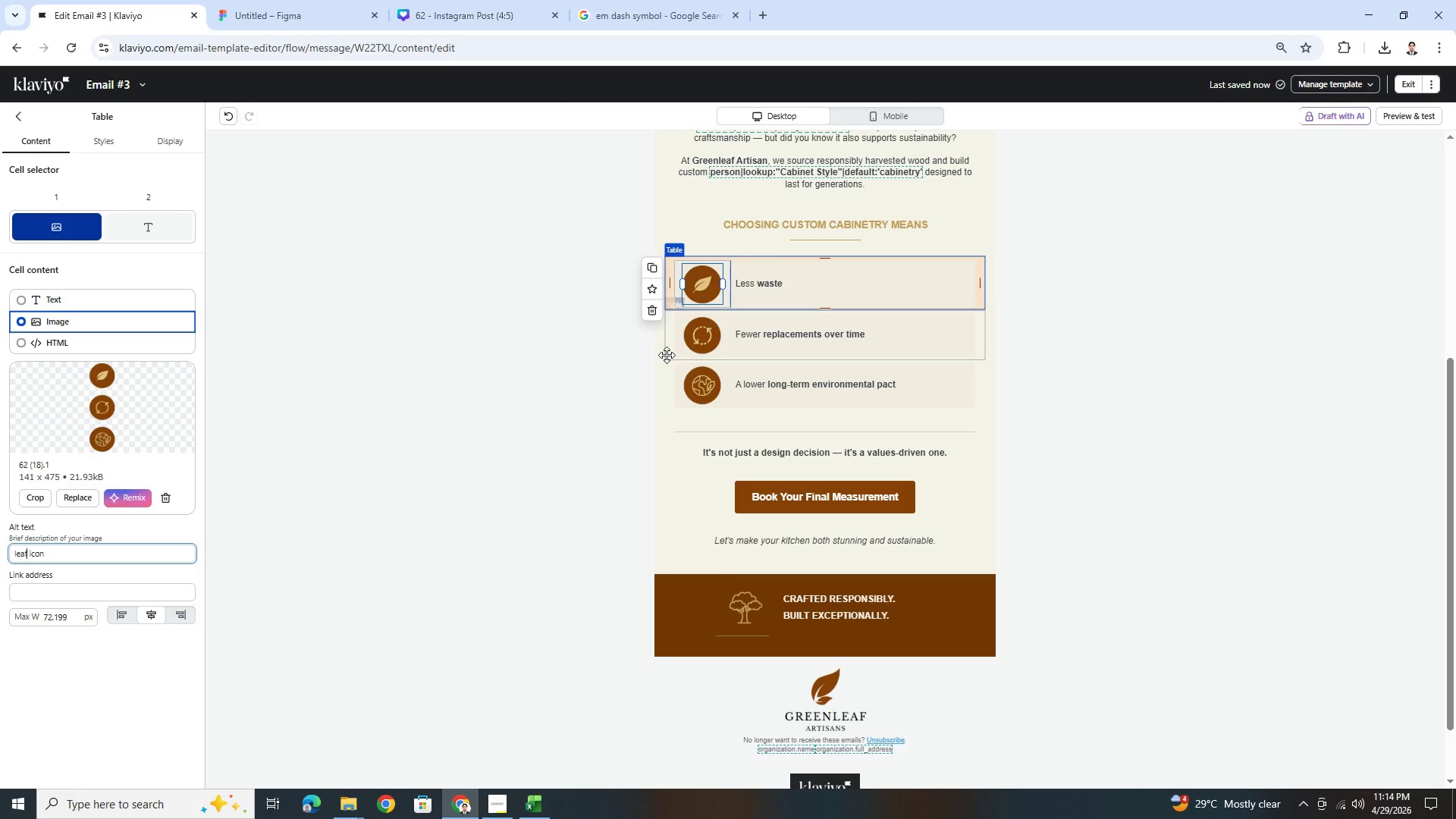 
left_click([702, 337])
 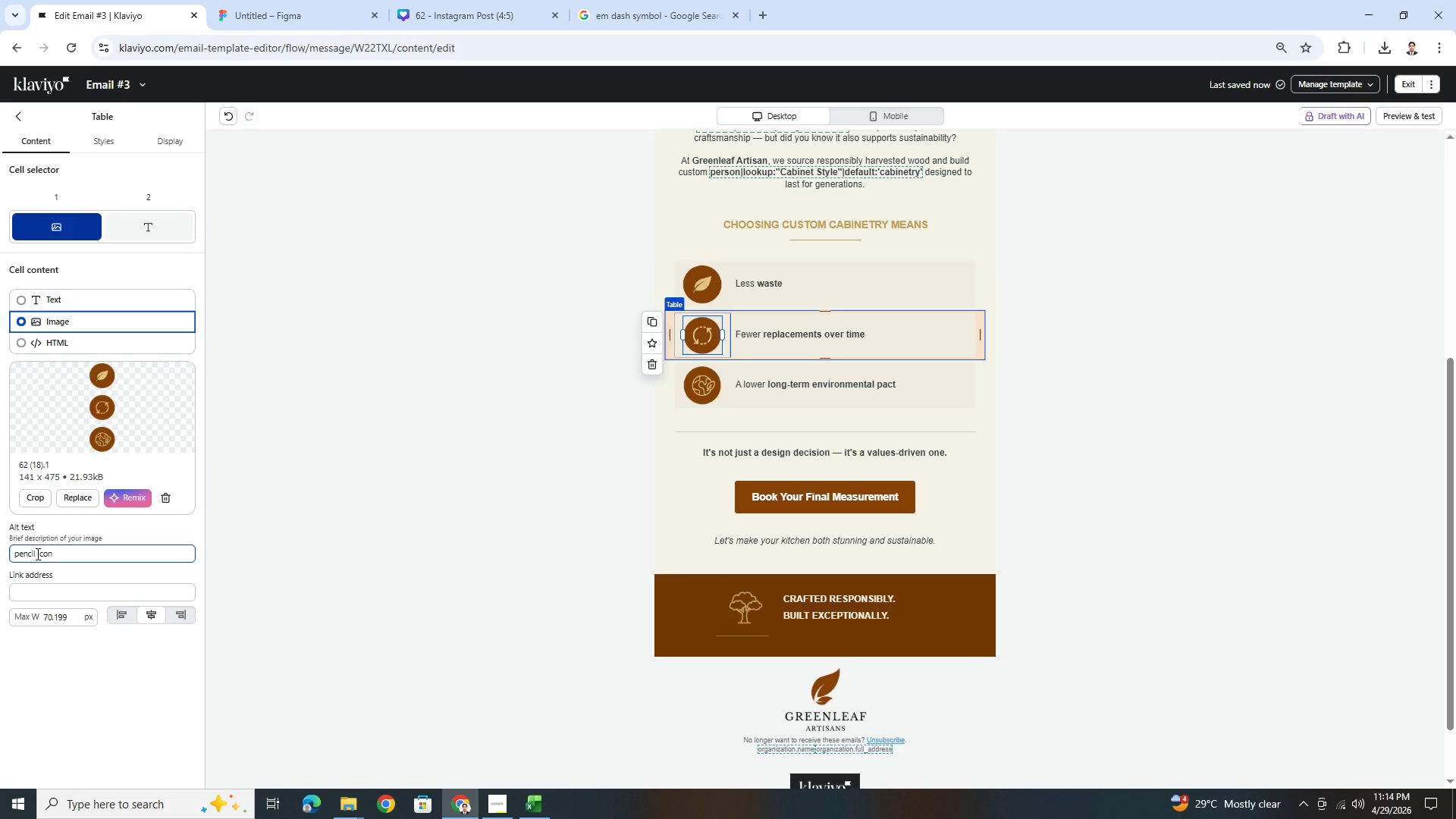 
left_click_drag(start_coordinate=[36, 554], to_coordinate=[0, 558])
 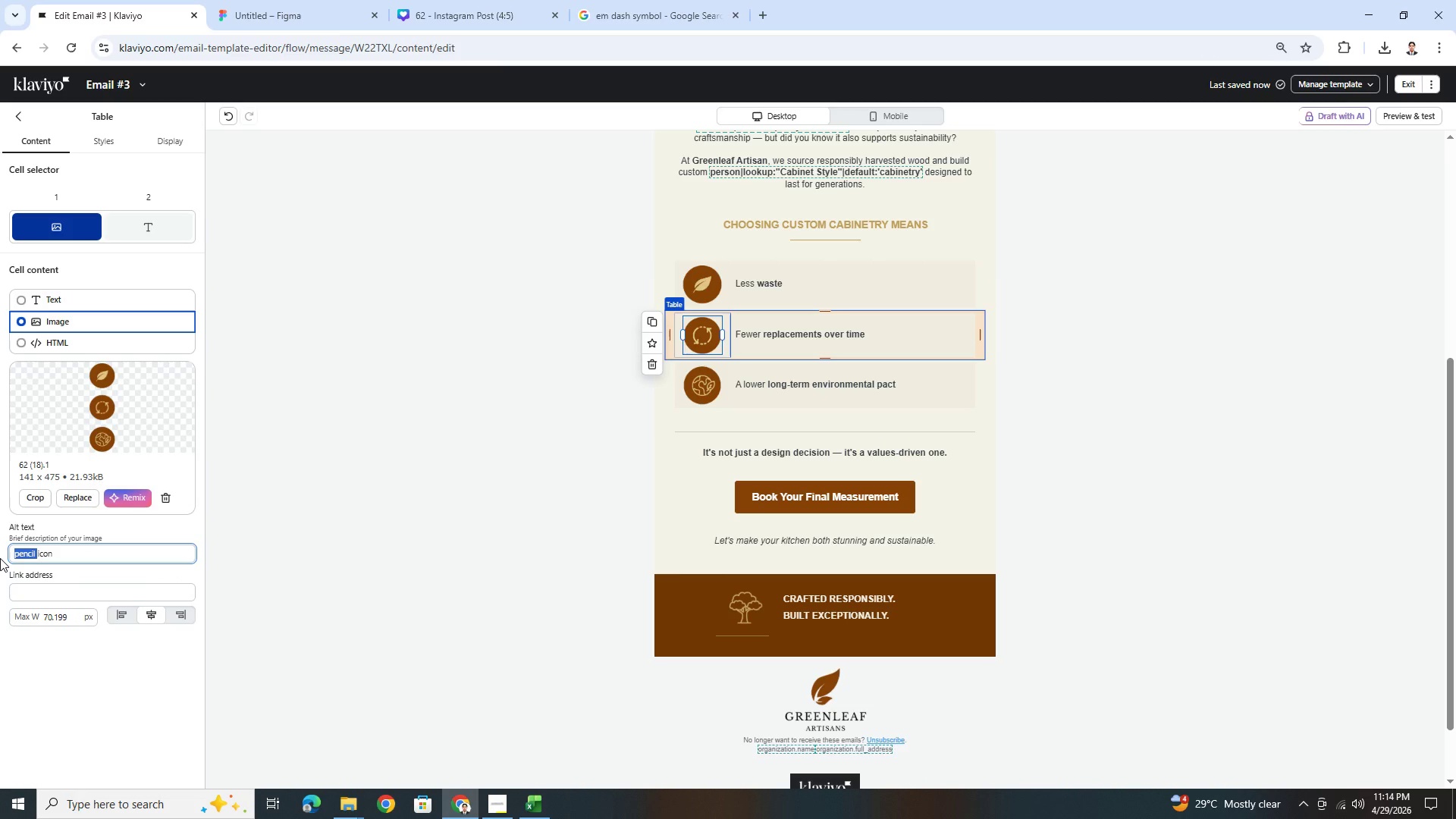 
type(replace )
 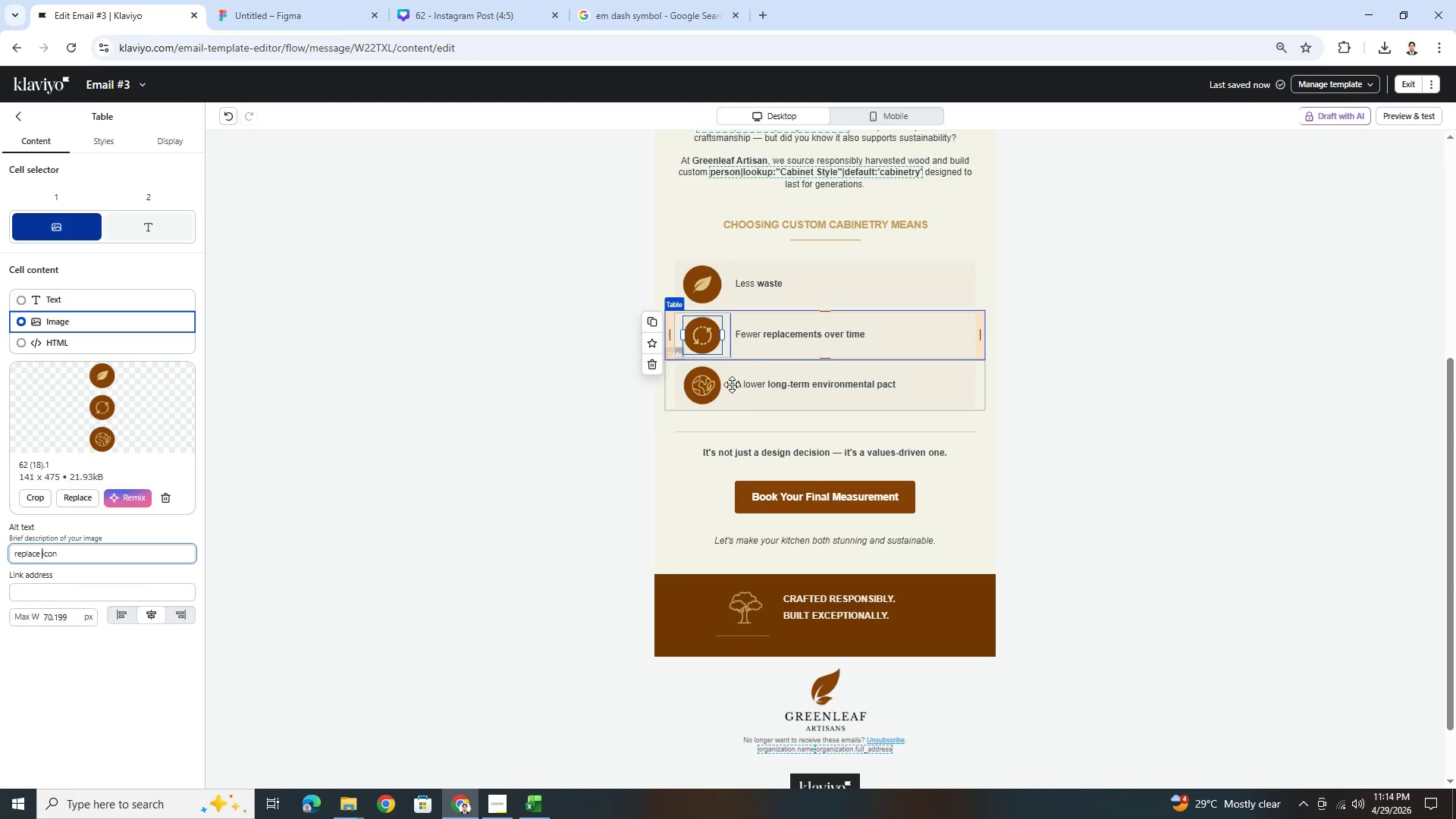 
left_click([707, 384])
 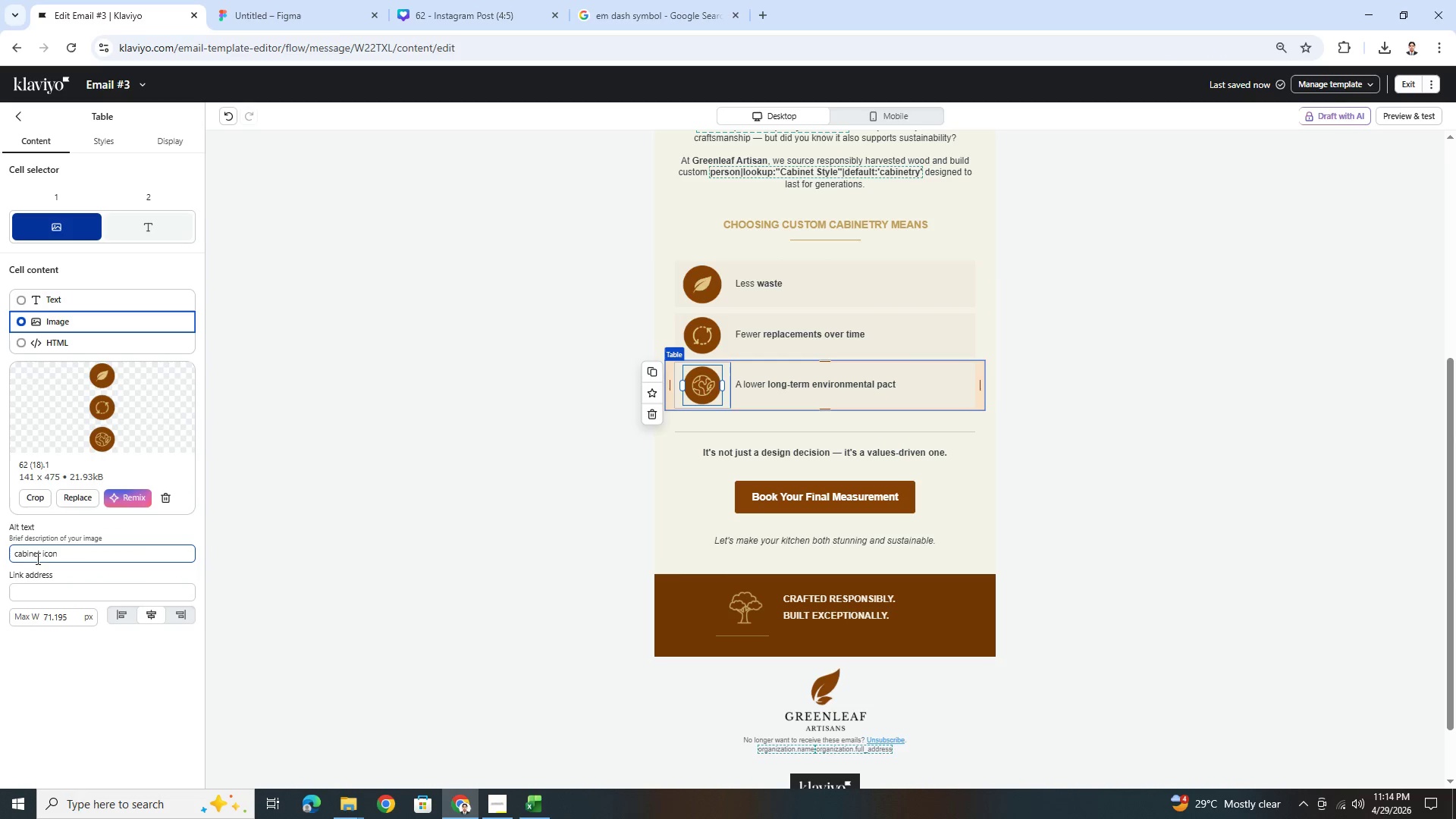 
left_click_drag(start_coordinate=[41, 556], to_coordinate=[0, 550])
 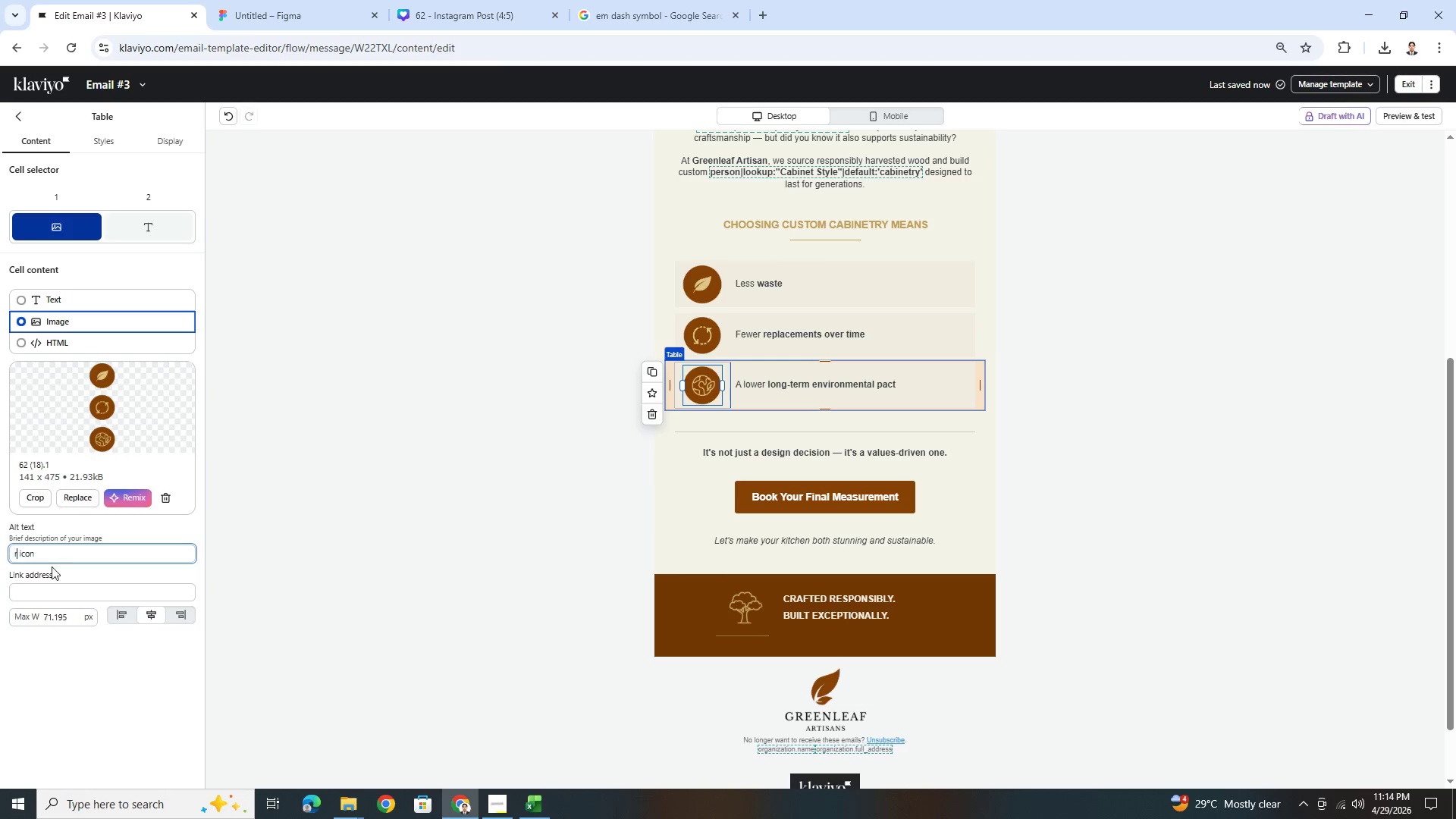 
type(r)
key(Backspace)
type(environment)
 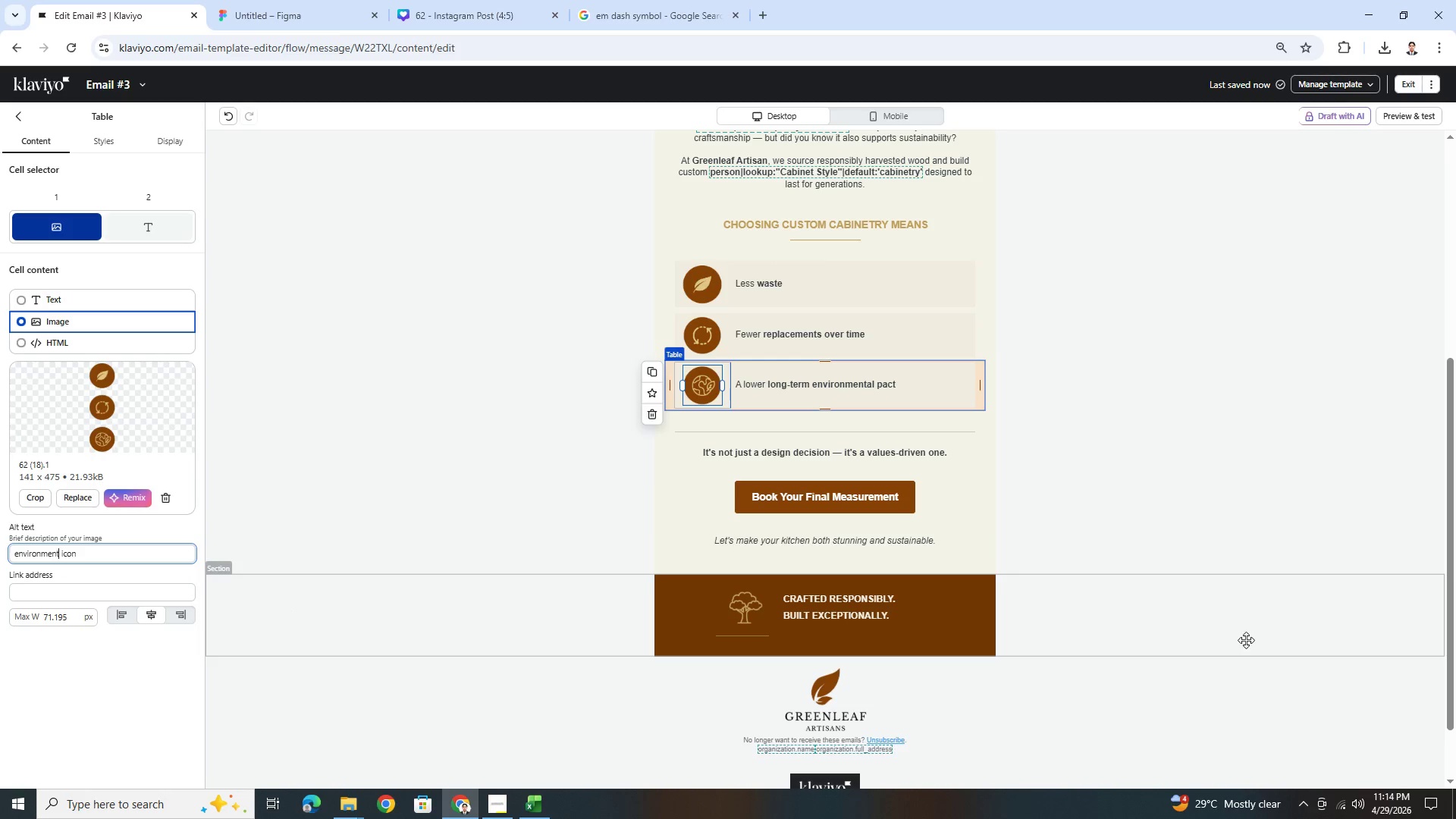 
left_click([1269, 643])
 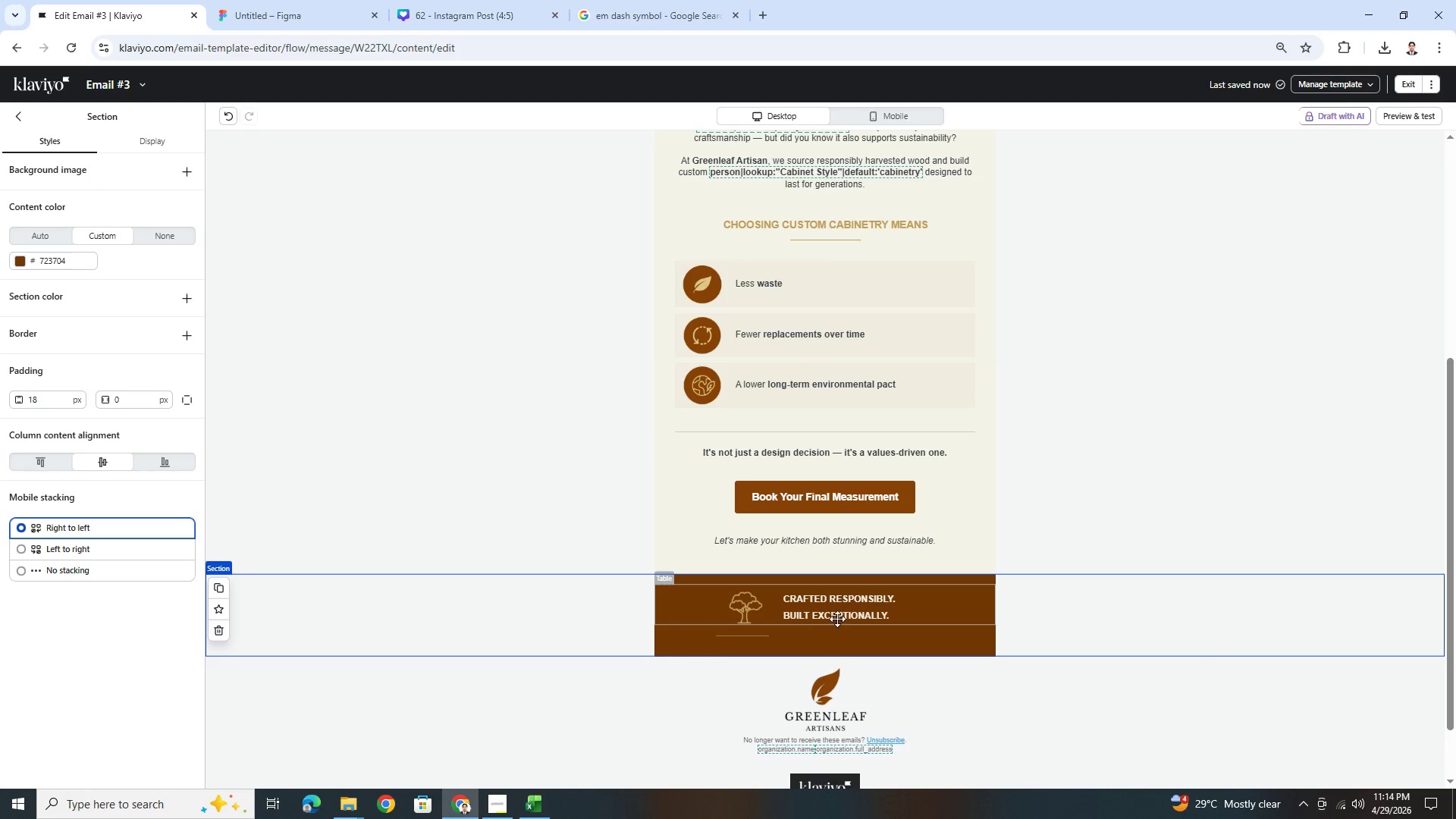 
wait(5.69)
 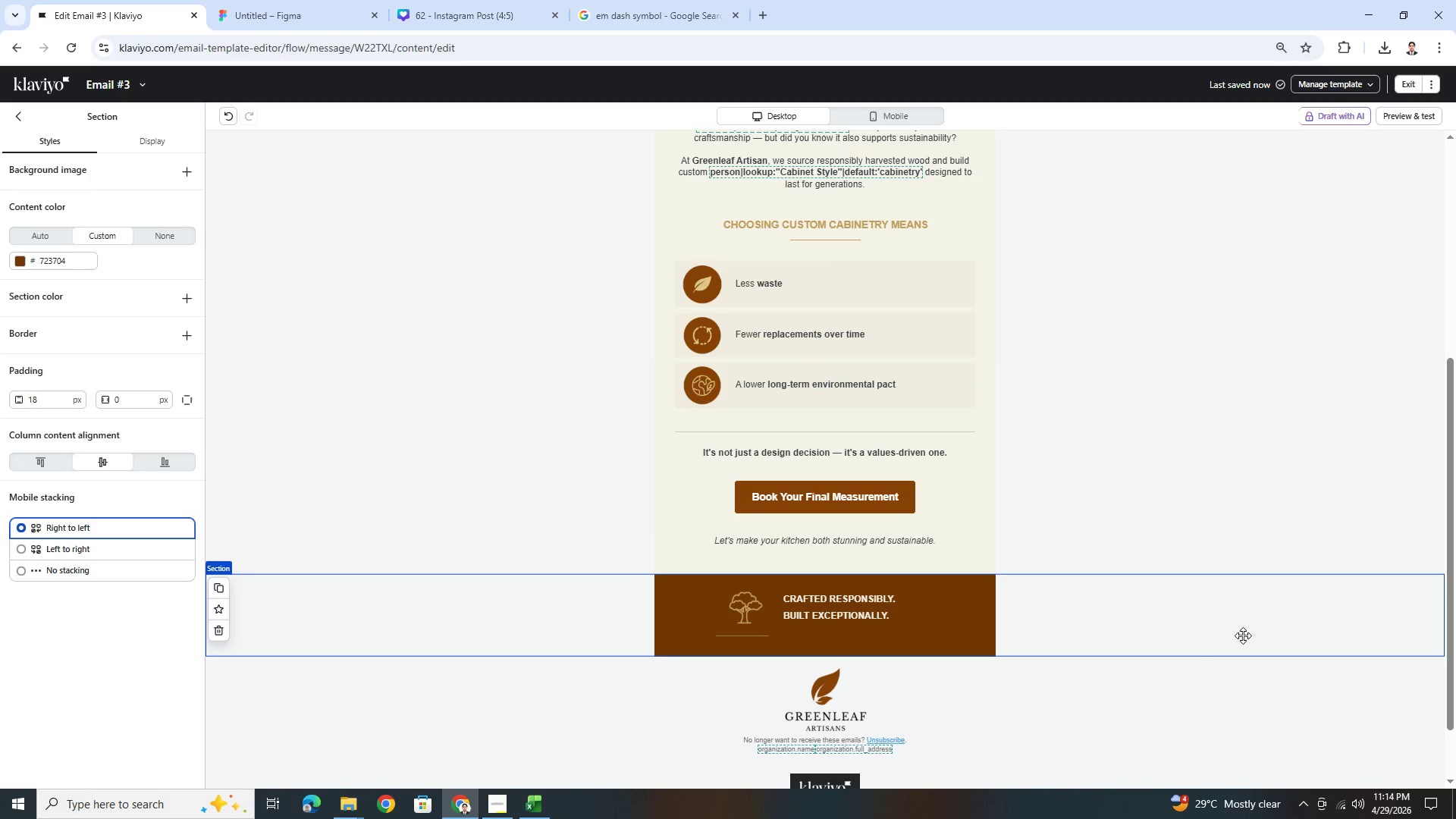 
left_click([758, 635])
 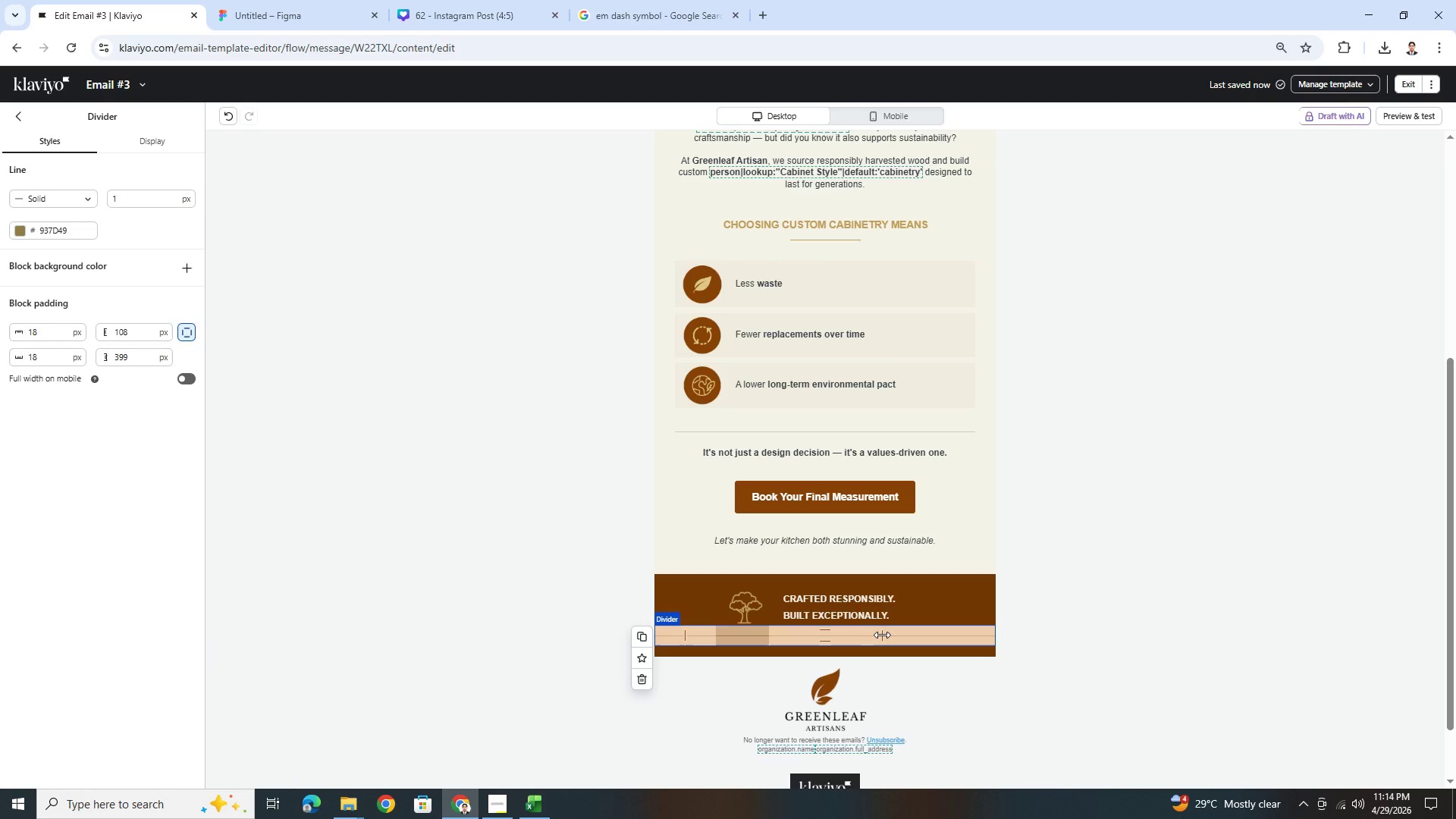 
left_click_drag(start_coordinate=[881, 635], to_coordinate=[874, 635])
 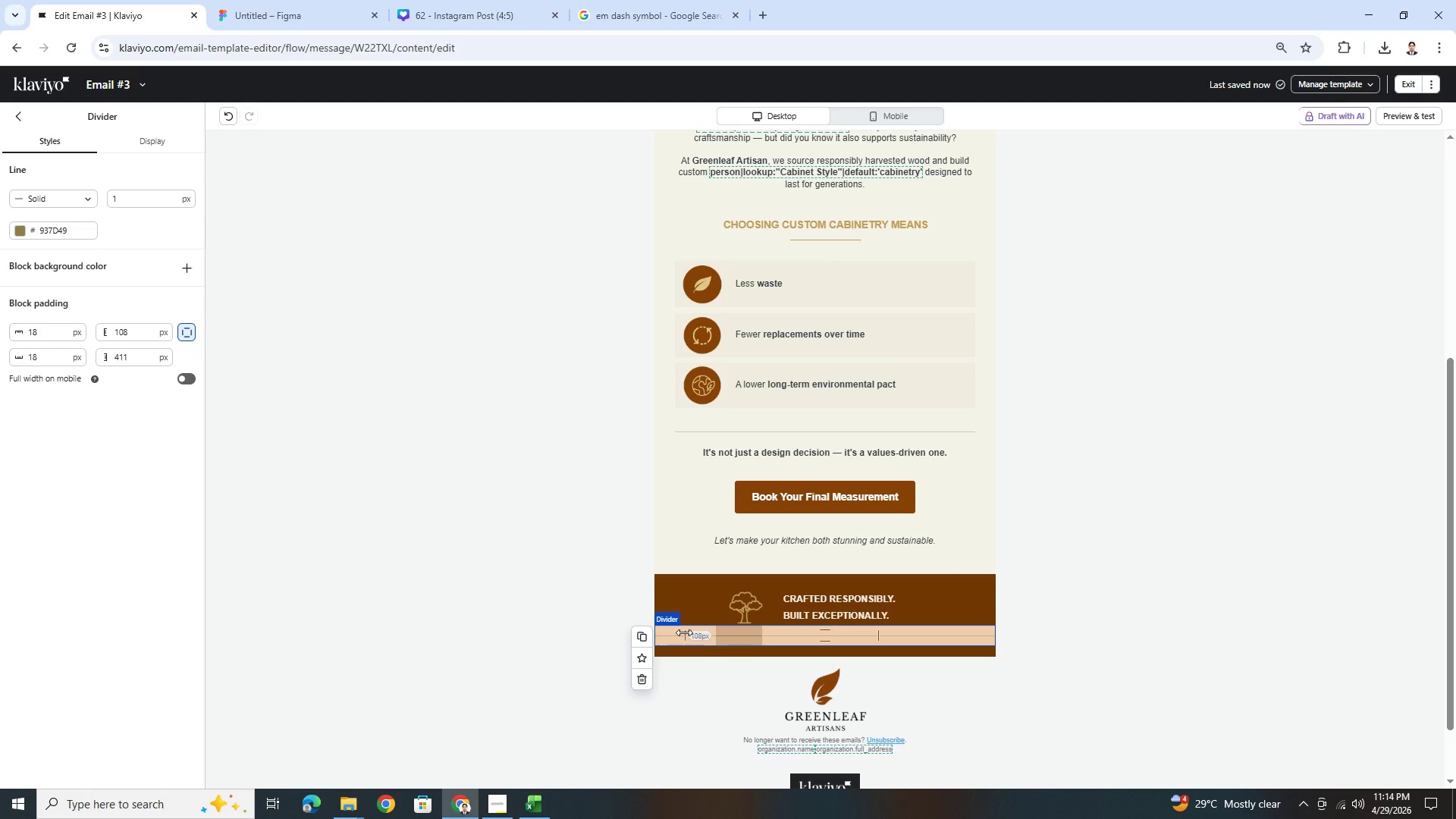 
left_click_drag(start_coordinate=[684, 632], to_coordinate=[691, 632])
 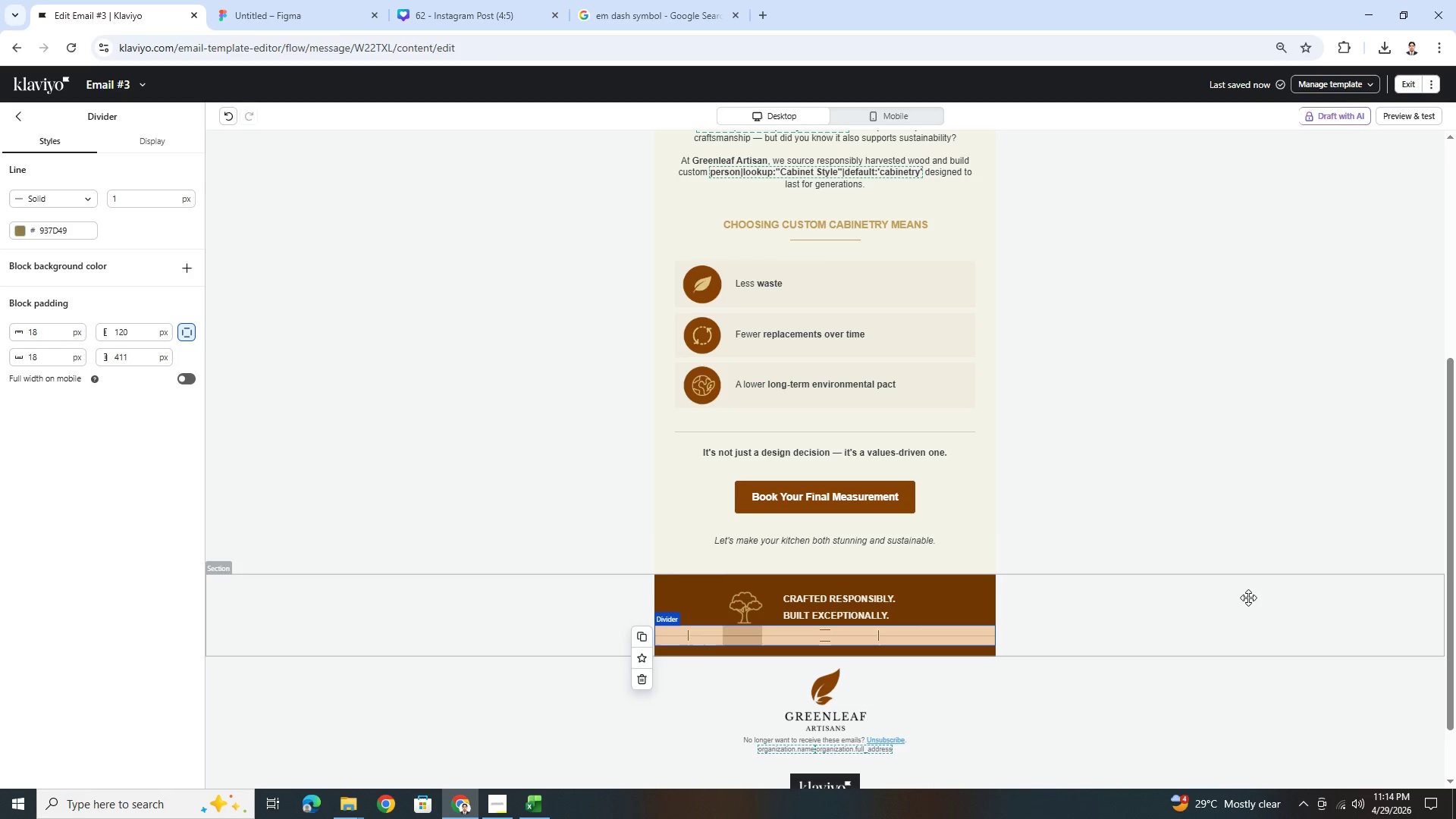 
left_click([1250, 598])
 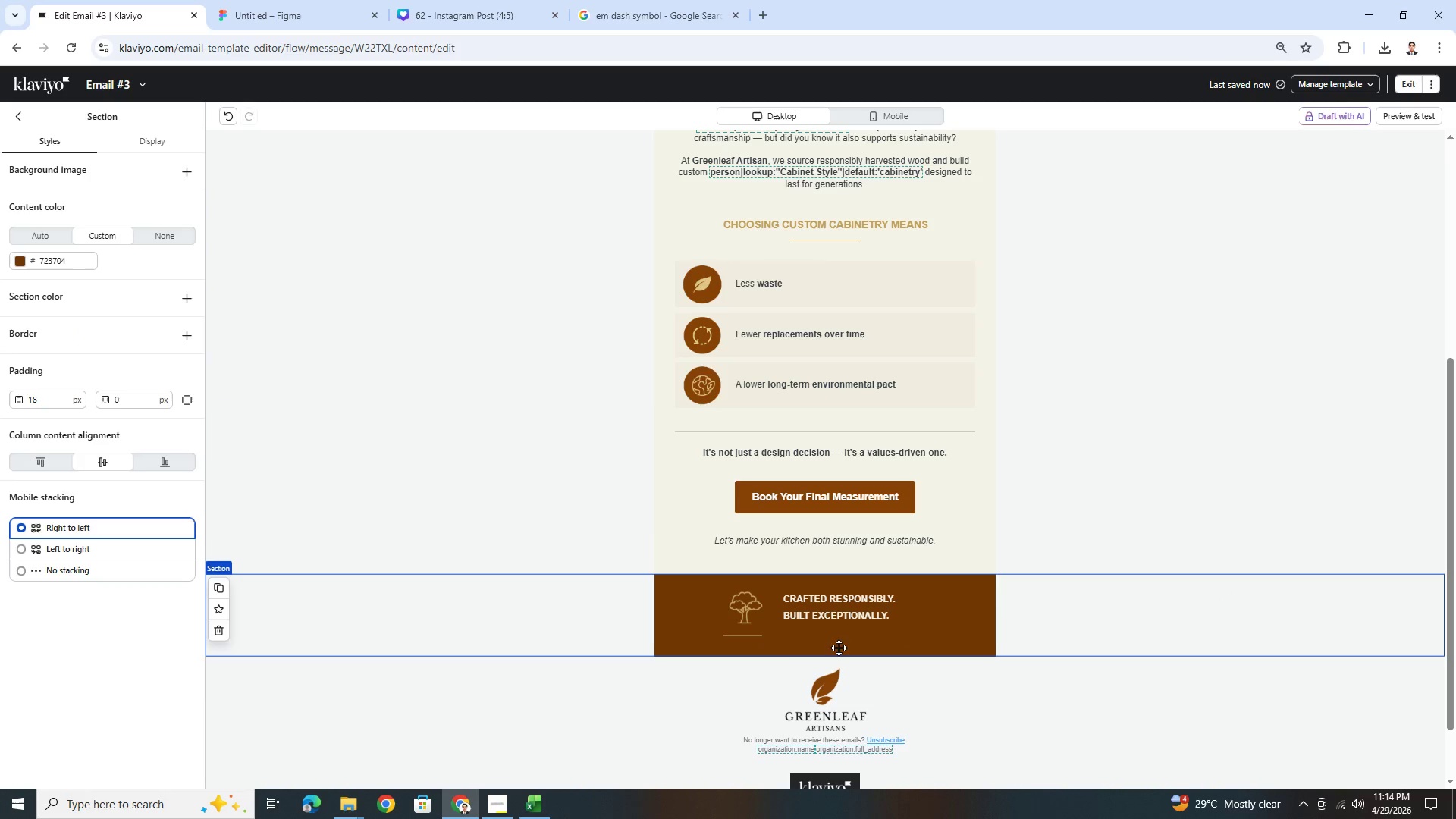 
left_click([758, 632])
 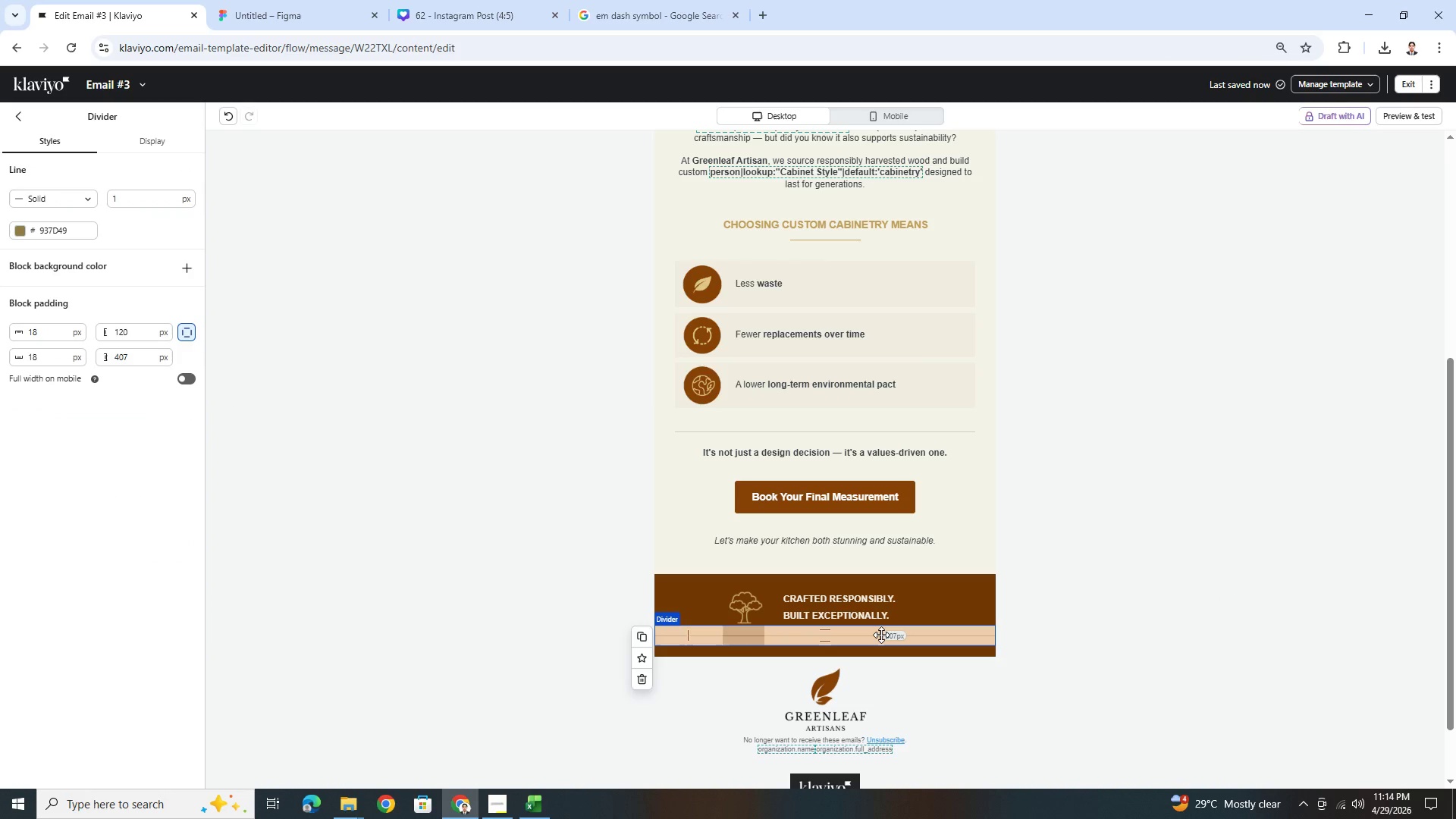 
left_click([1109, 532])
 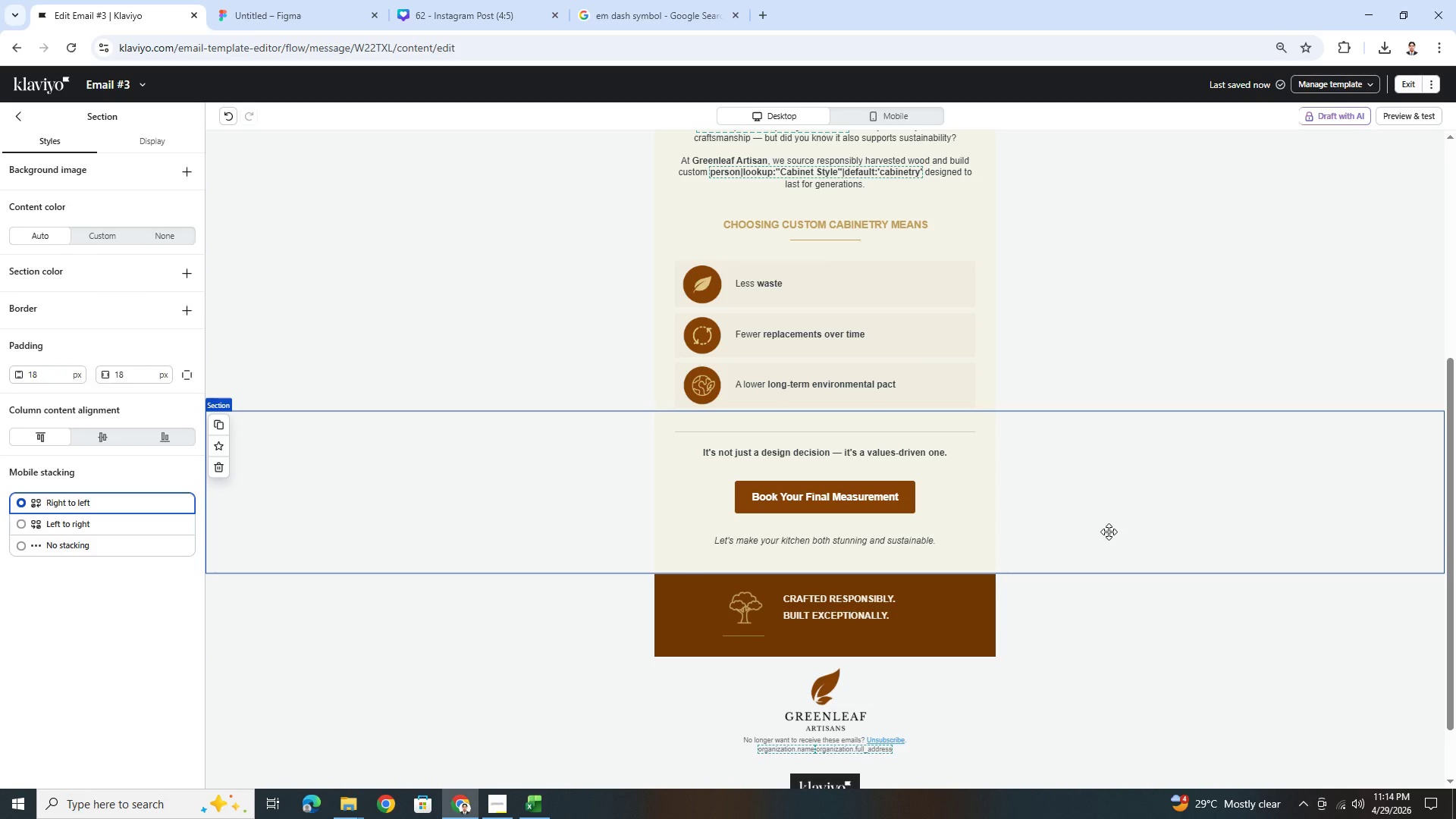 
scroll: coordinate [1109, 532], scroll_direction: down, amount: 2.0
 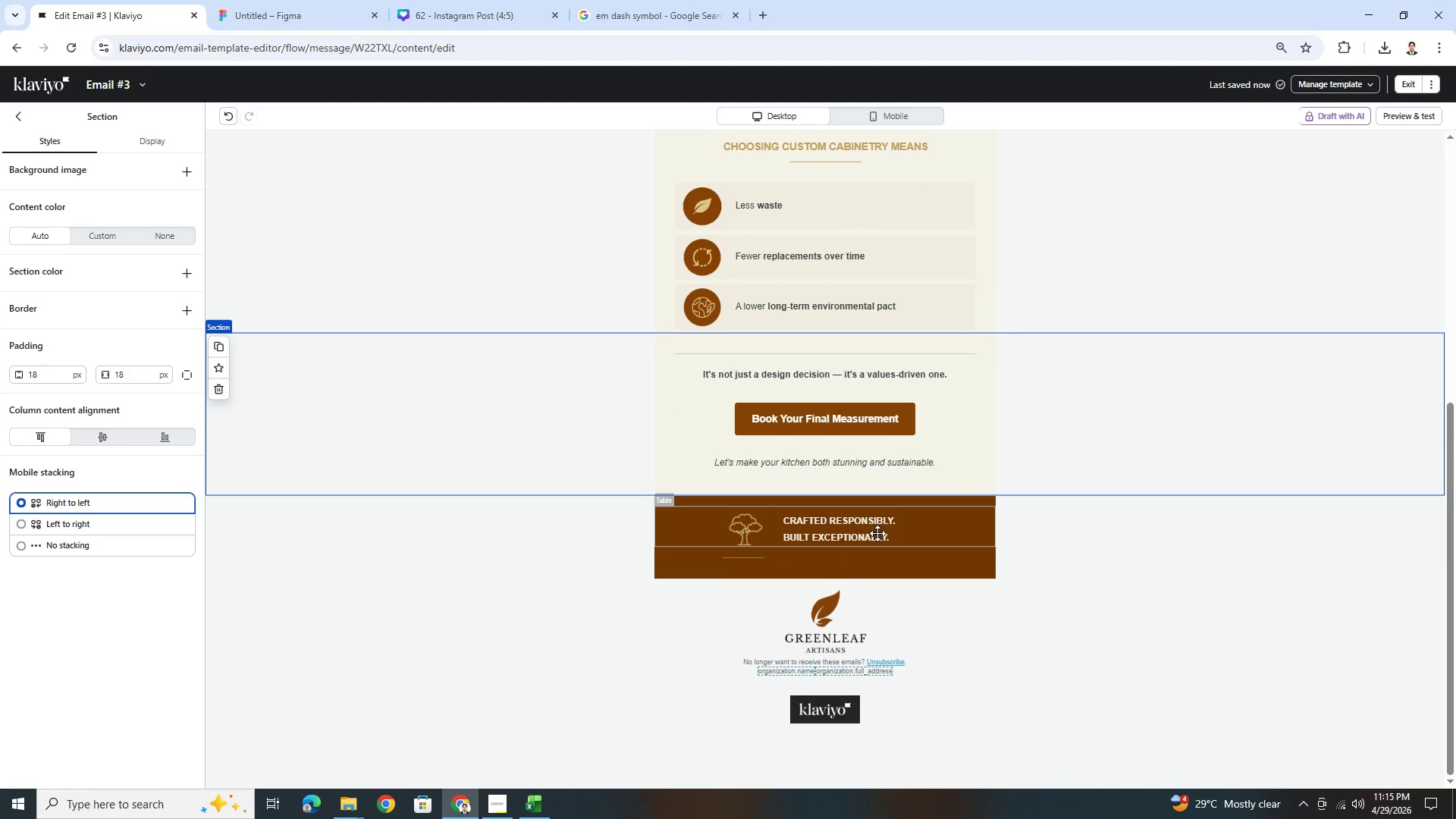 
double_click([877, 532])
 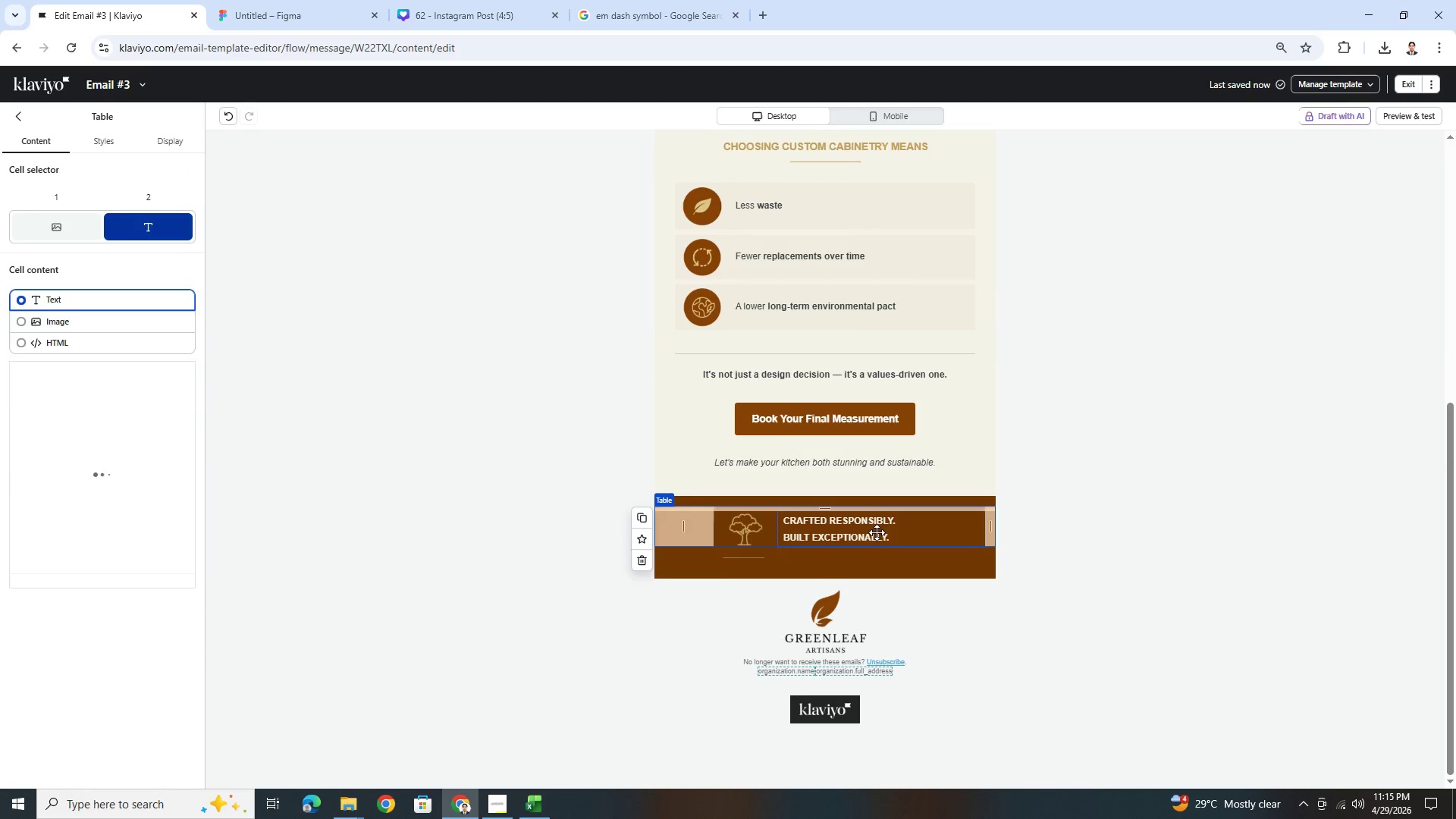 
left_click([1149, 618])
 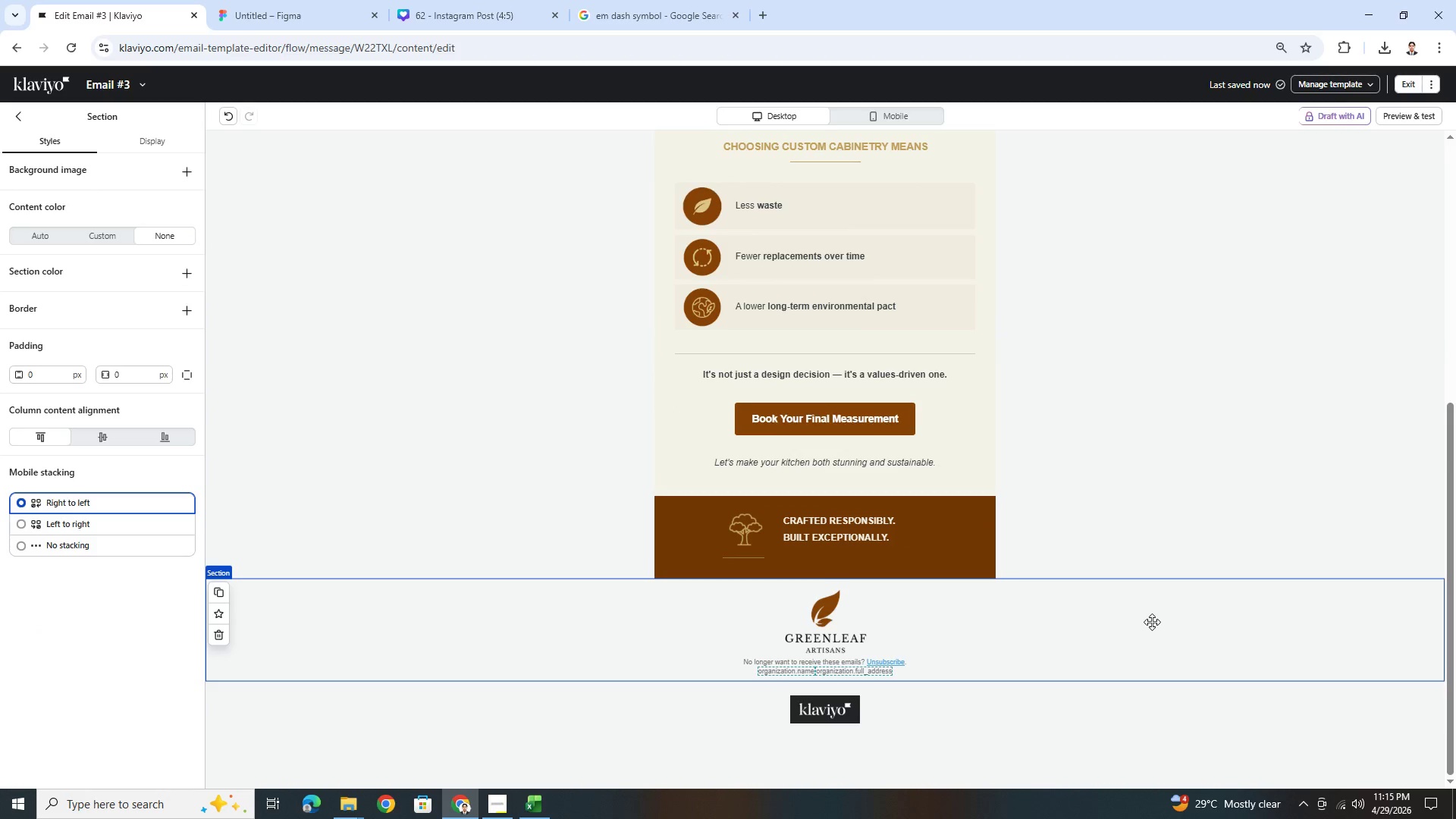 
scroll: coordinate [1155, 622], scroll_direction: up, amount: 2.0
 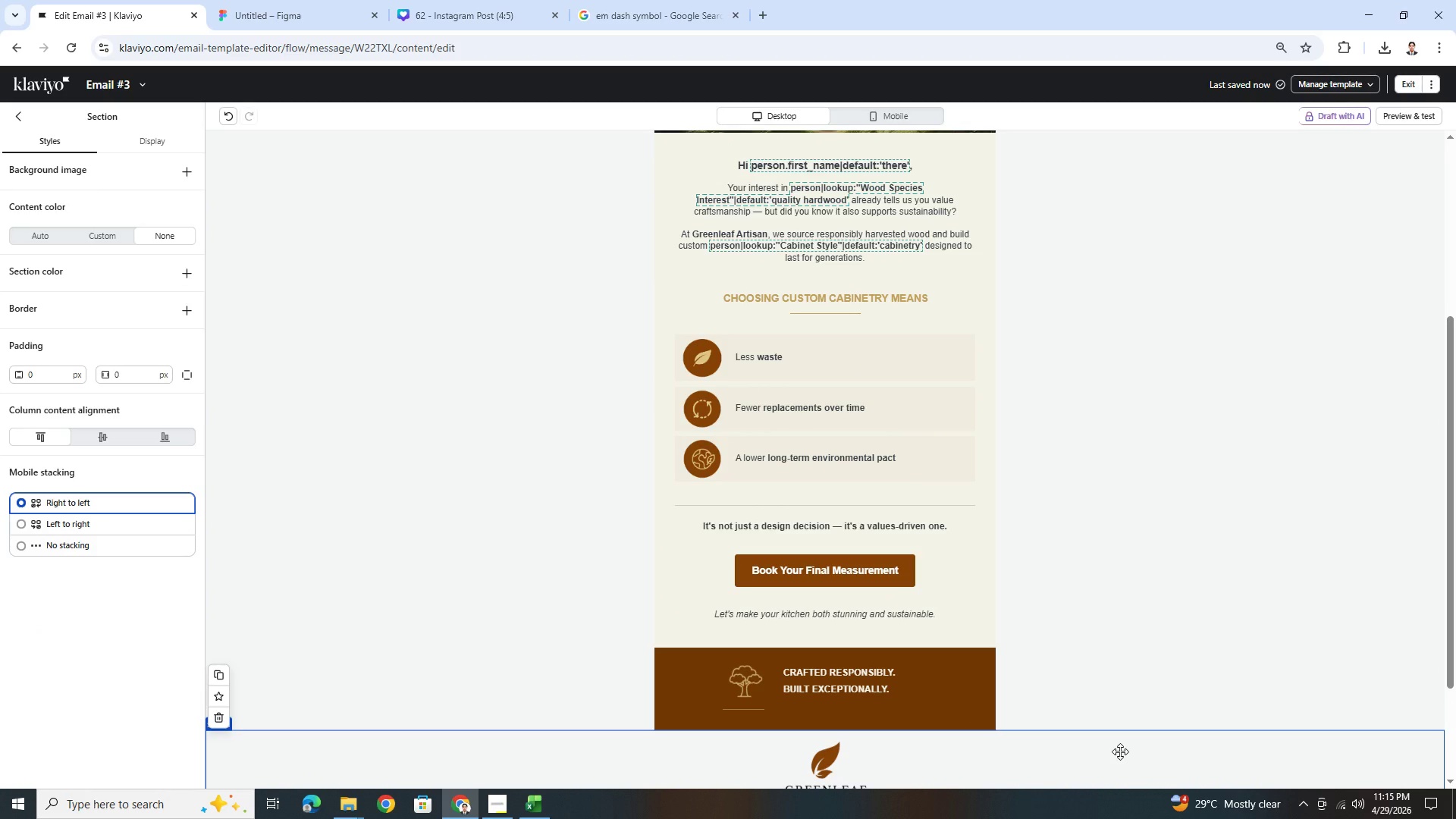 
scroll: coordinate [1120, 745], scroll_direction: down, amount: 1.0
 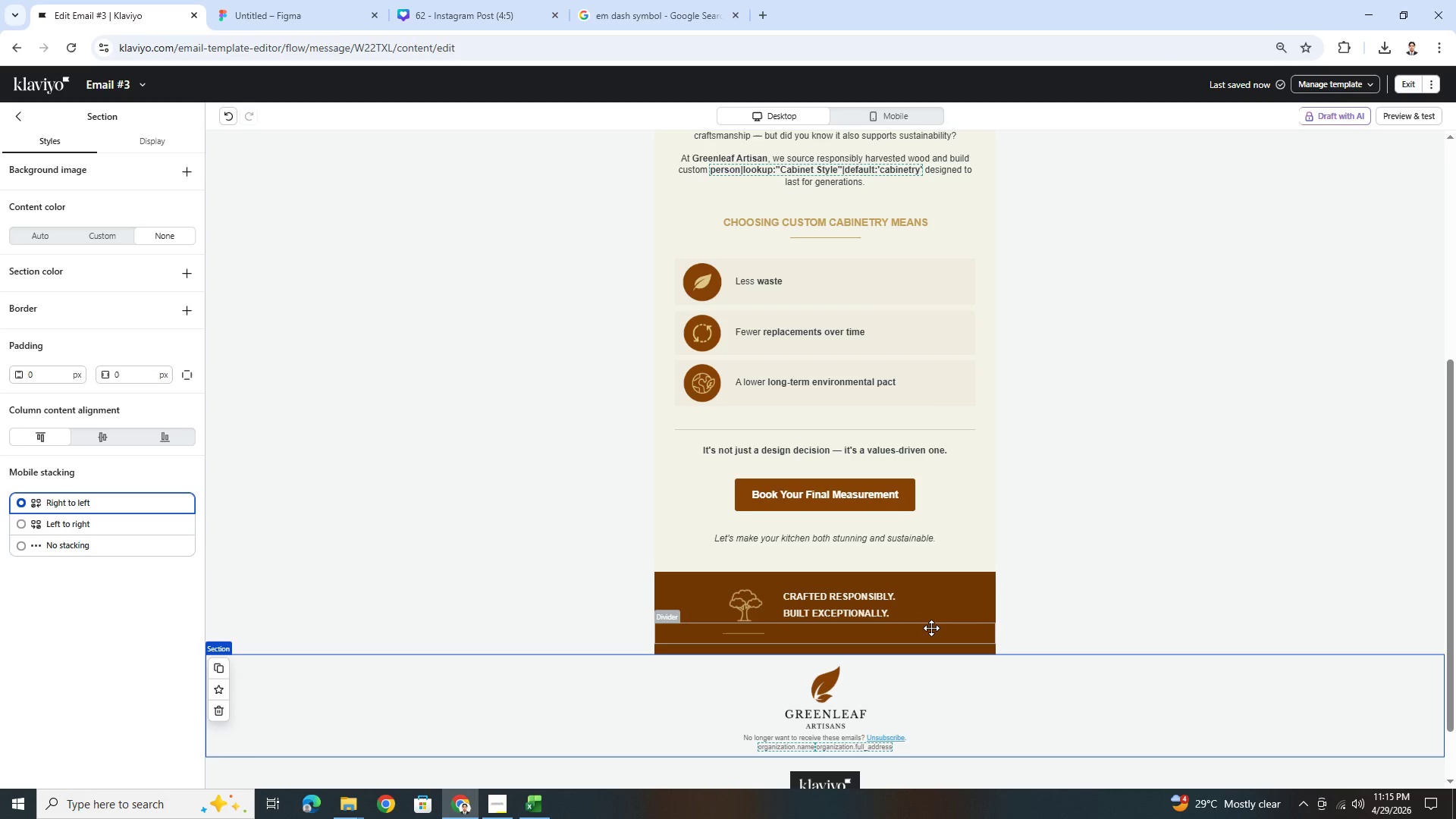 
left_click([453, 585])
 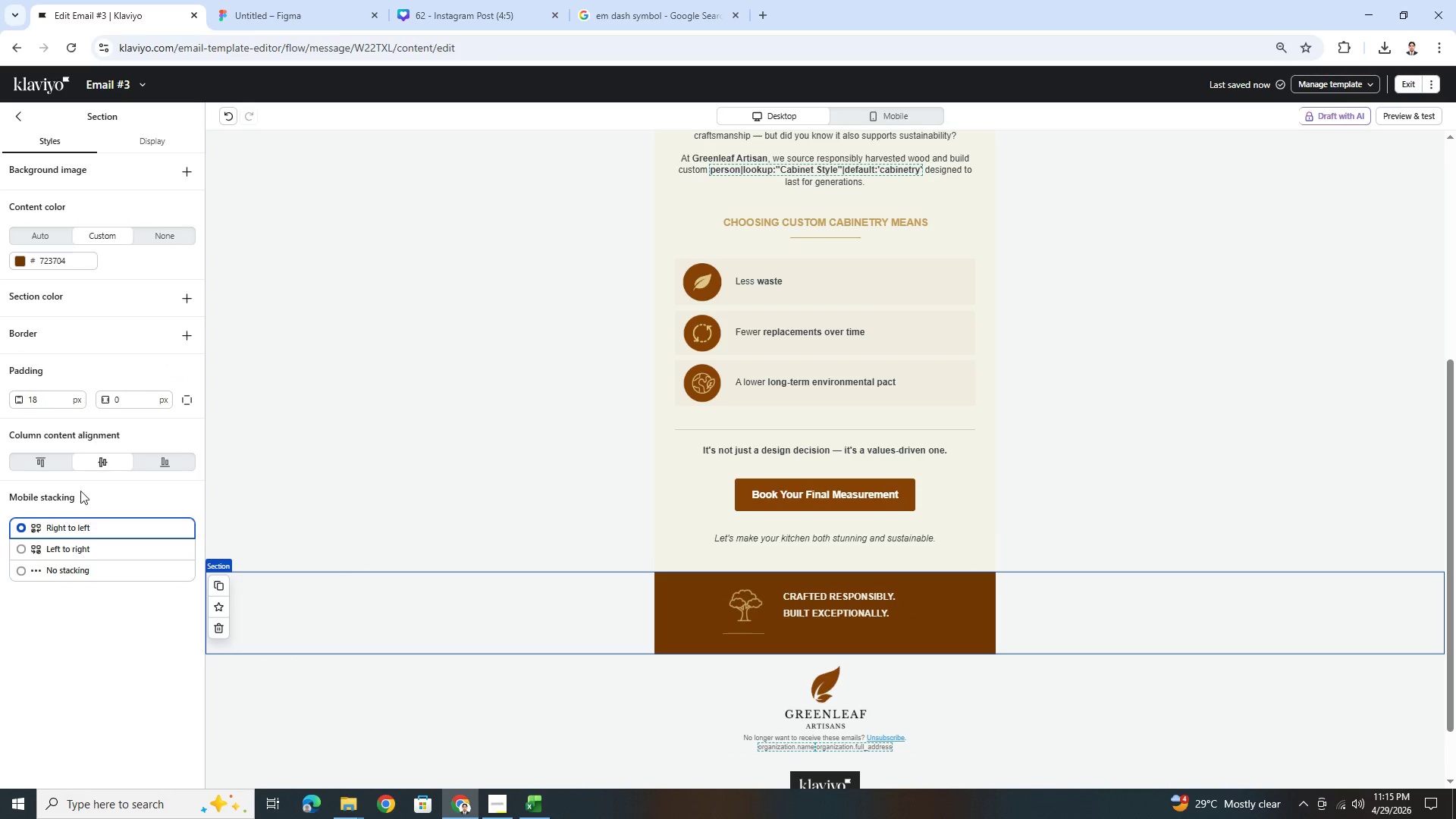 
left_click([42, 461])
 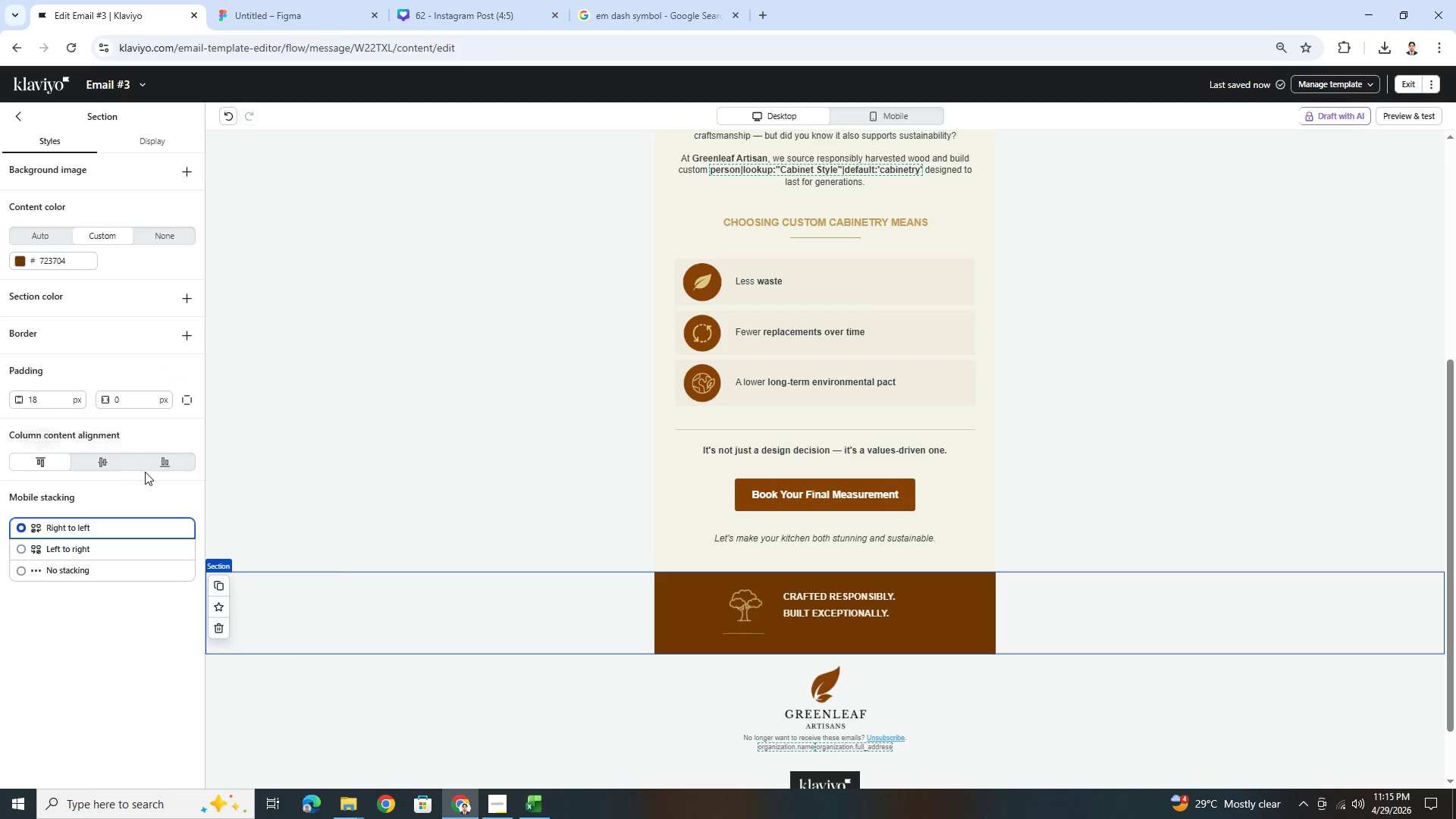 
left_click([170, 468])
 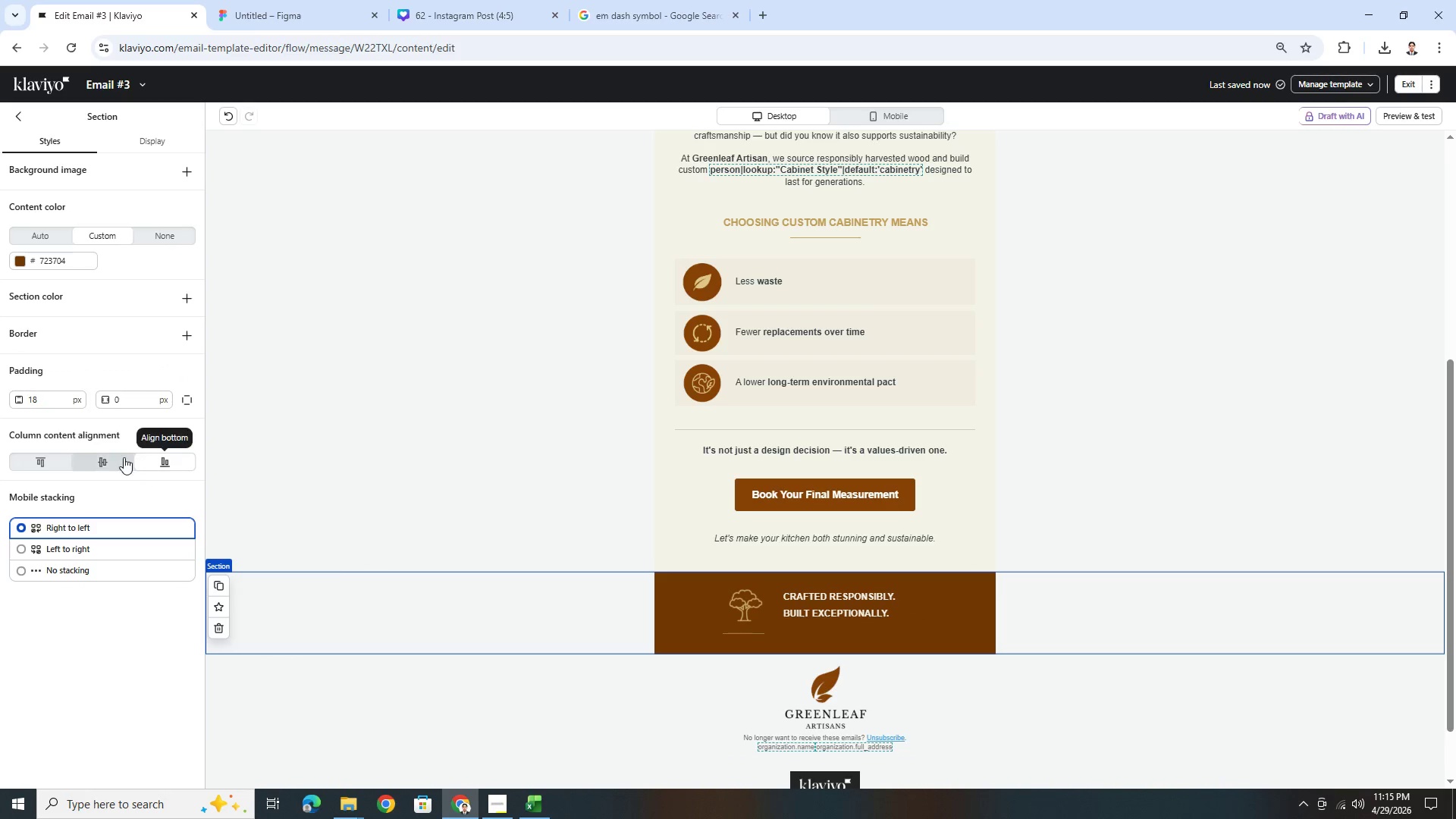 
left_click([111, 454])
 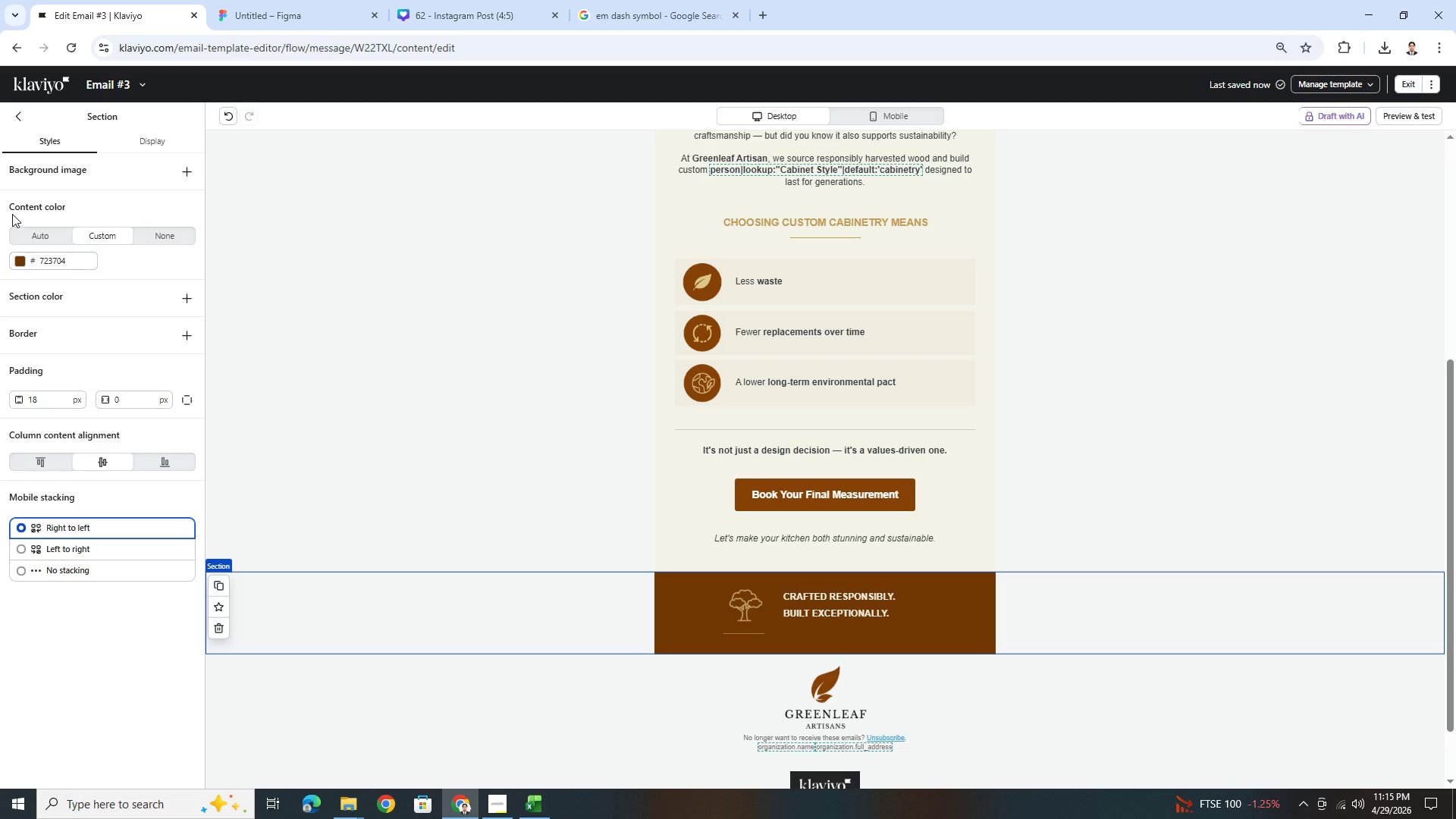 
wait(7.06)
 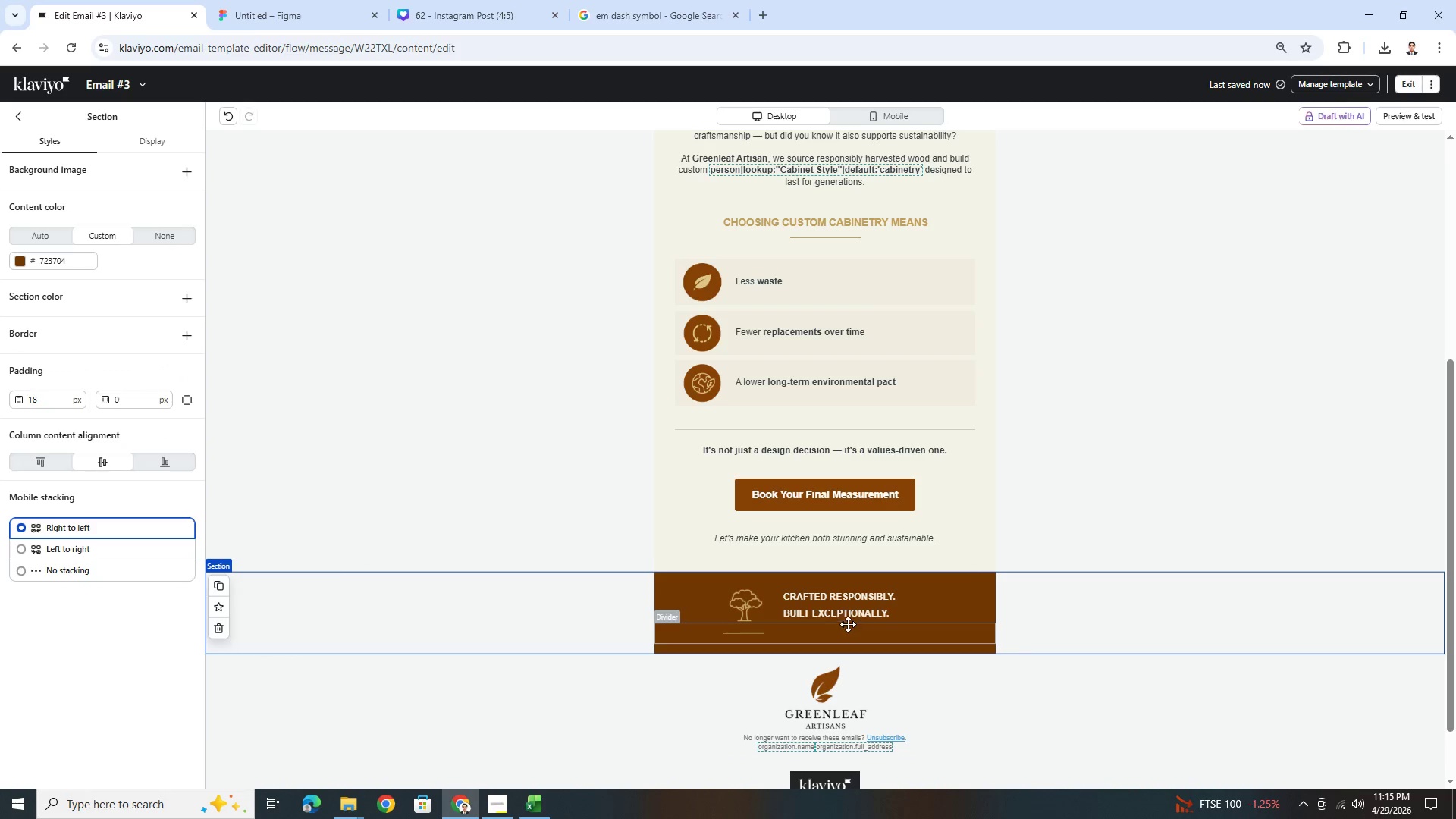 
left_click([23, 118])
 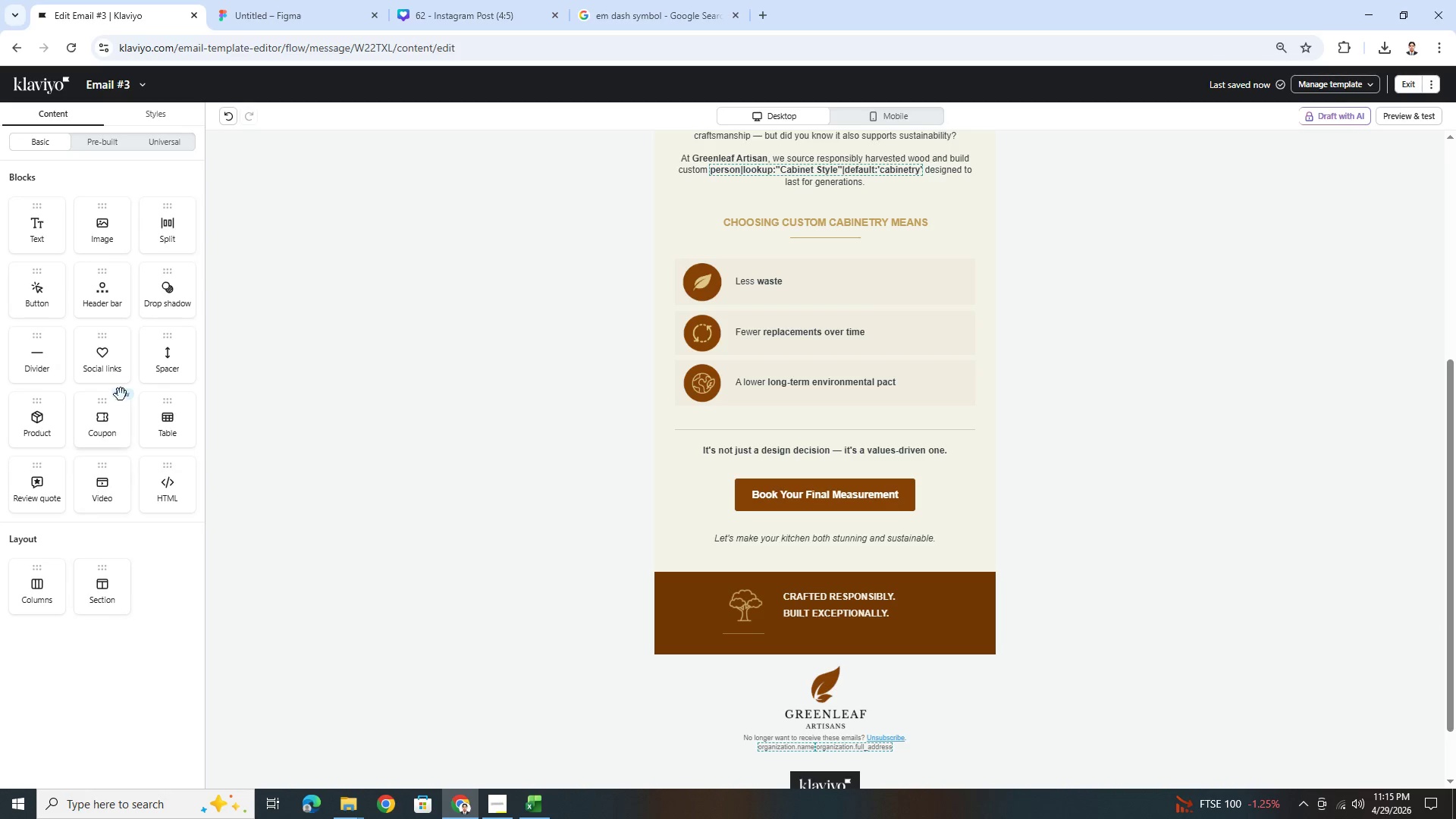 
left_click_drag(start_coordinate=[157, 353], to_coordinate=[888, 601])
 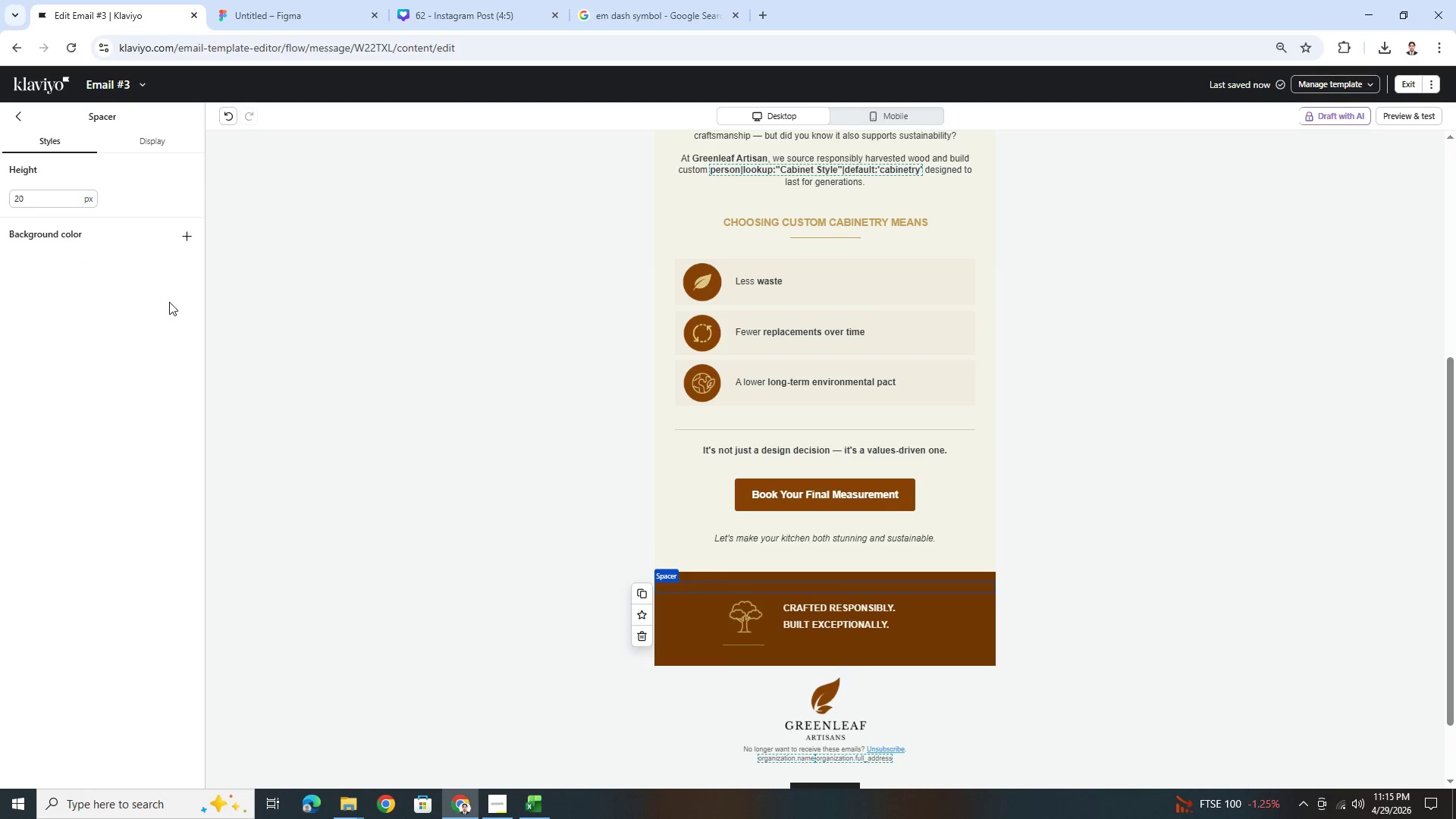 
double_click([36, 202])
 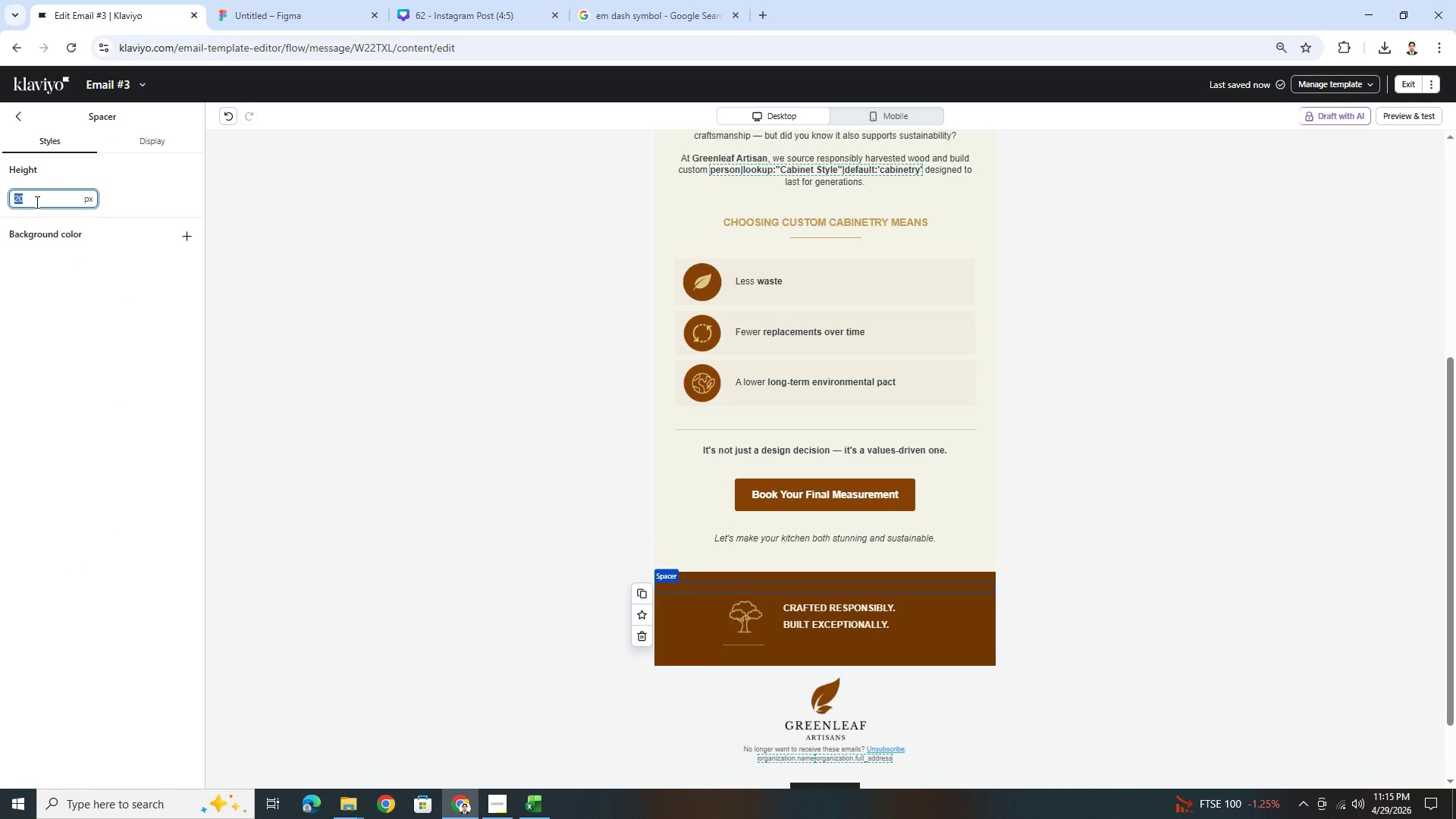 
key(Numpad1)
 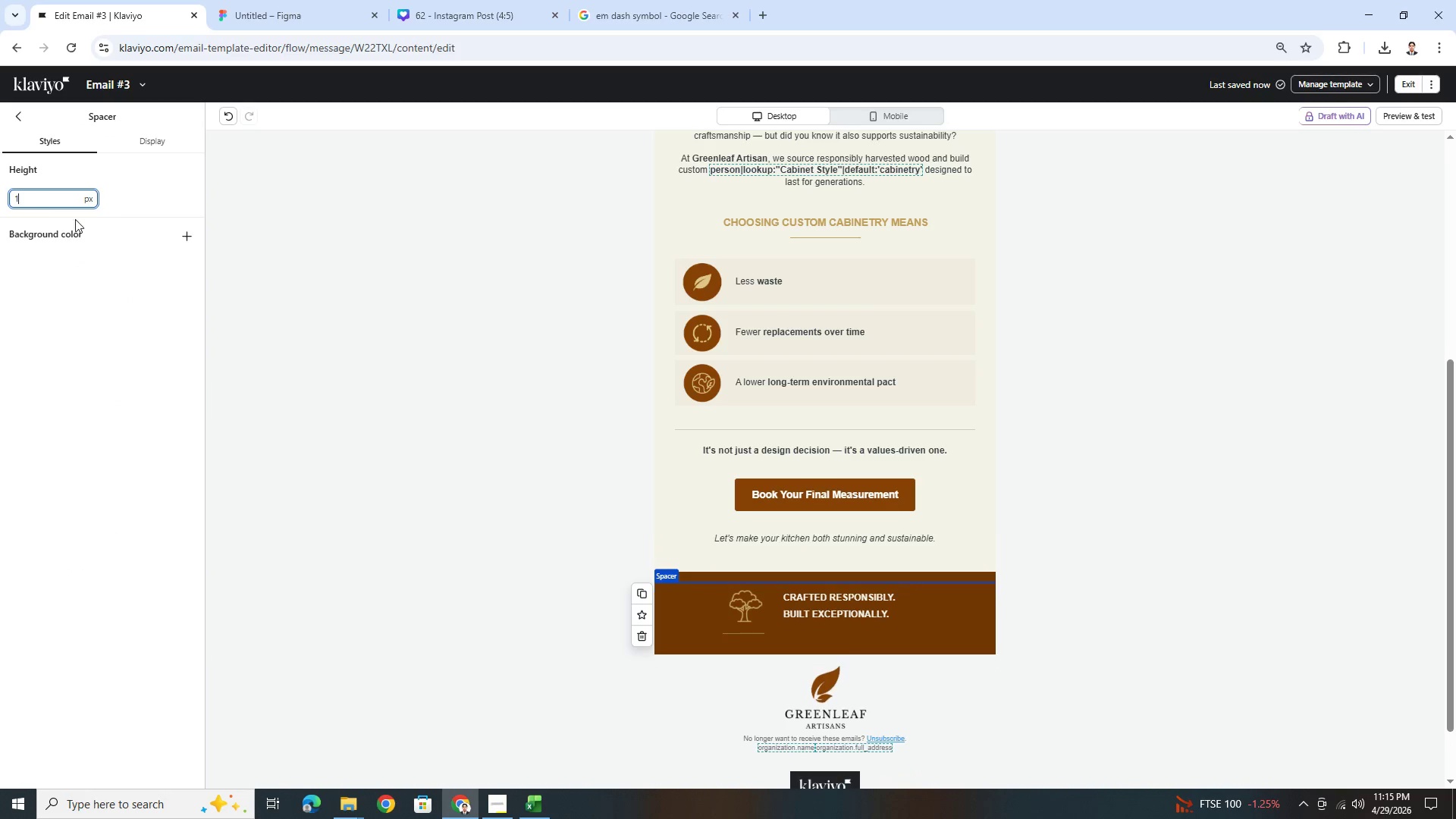 
key(Numpad0)
 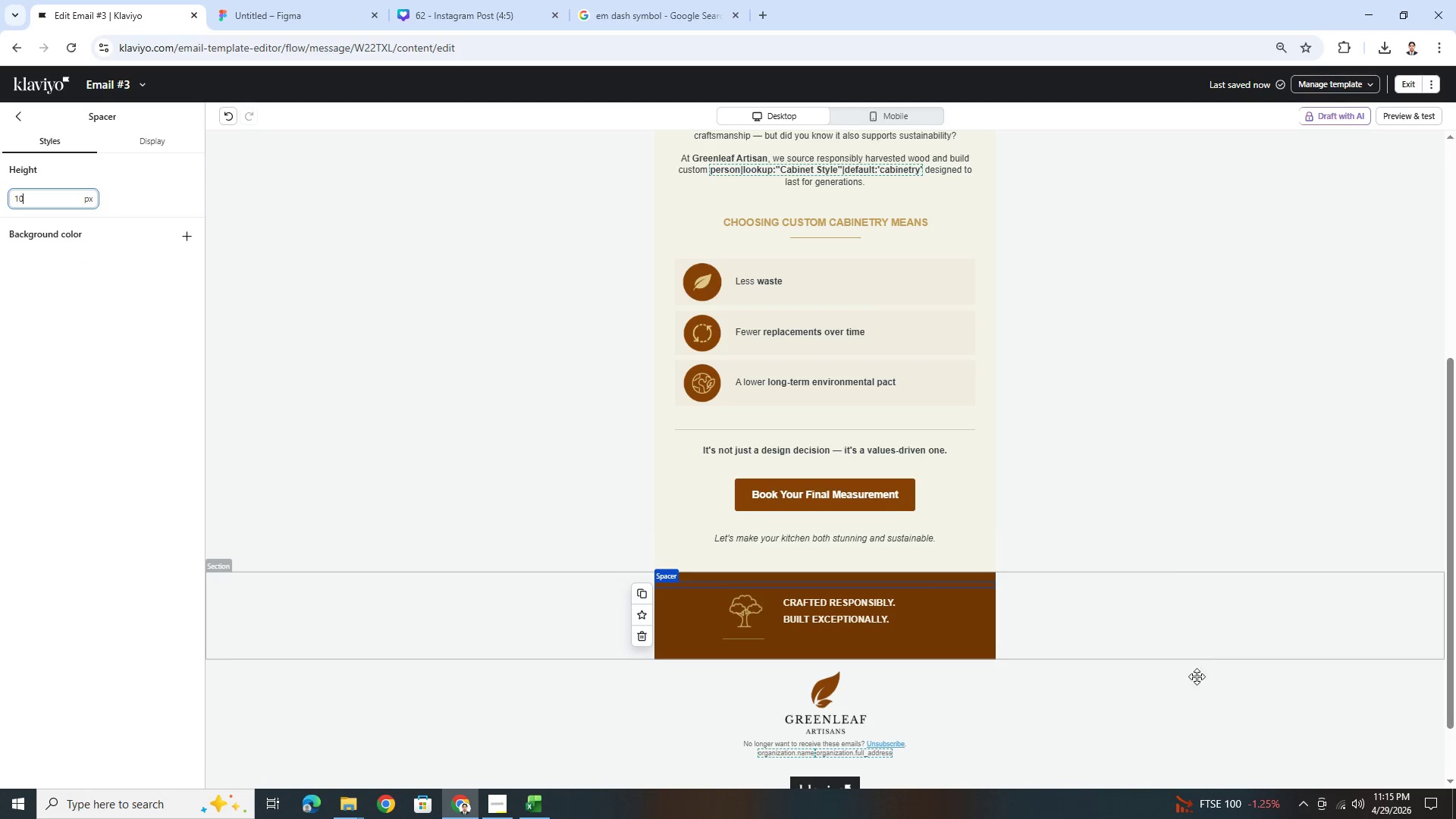 
left_click([1177, 747])
 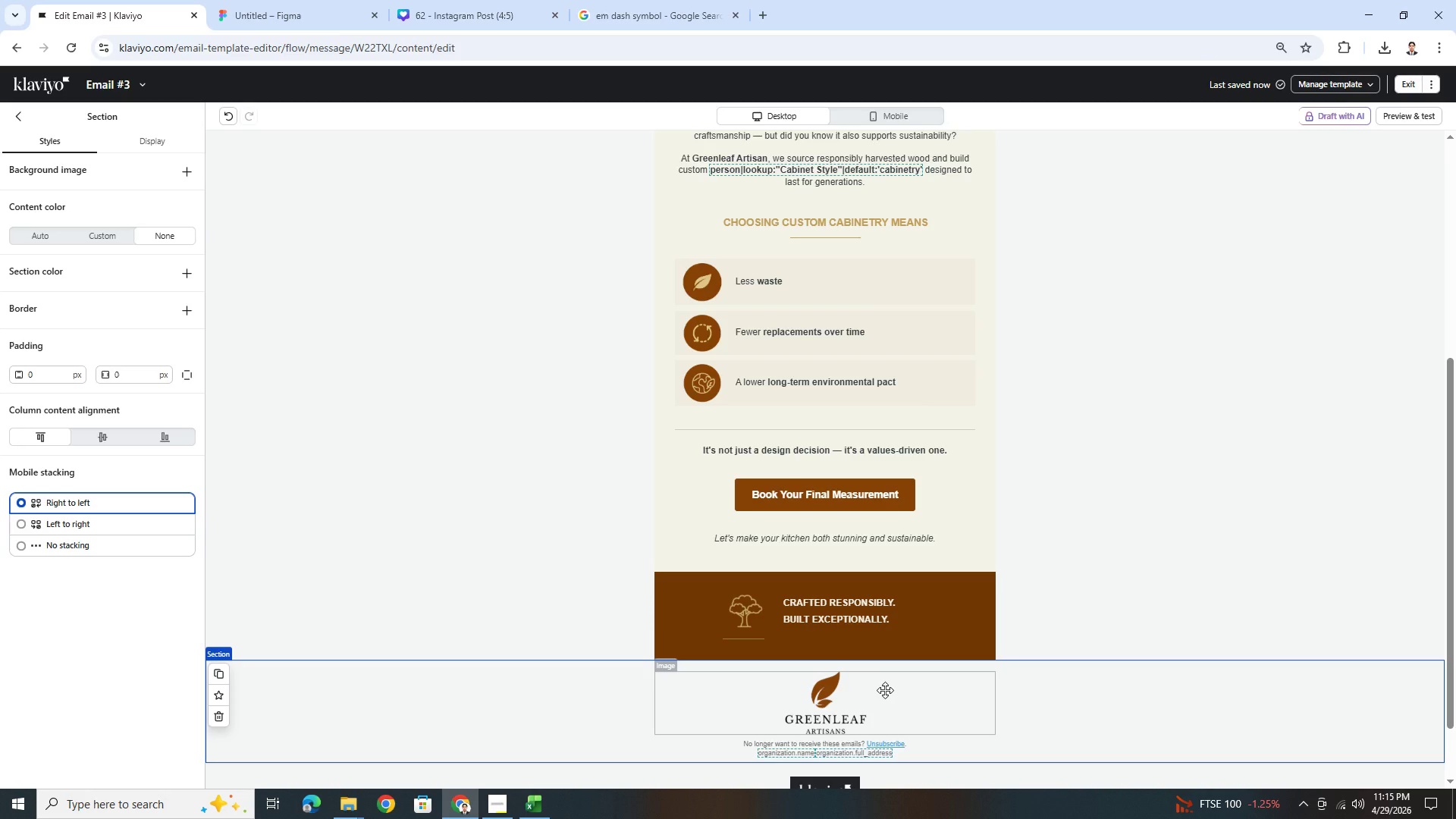 
wait(9.83)
 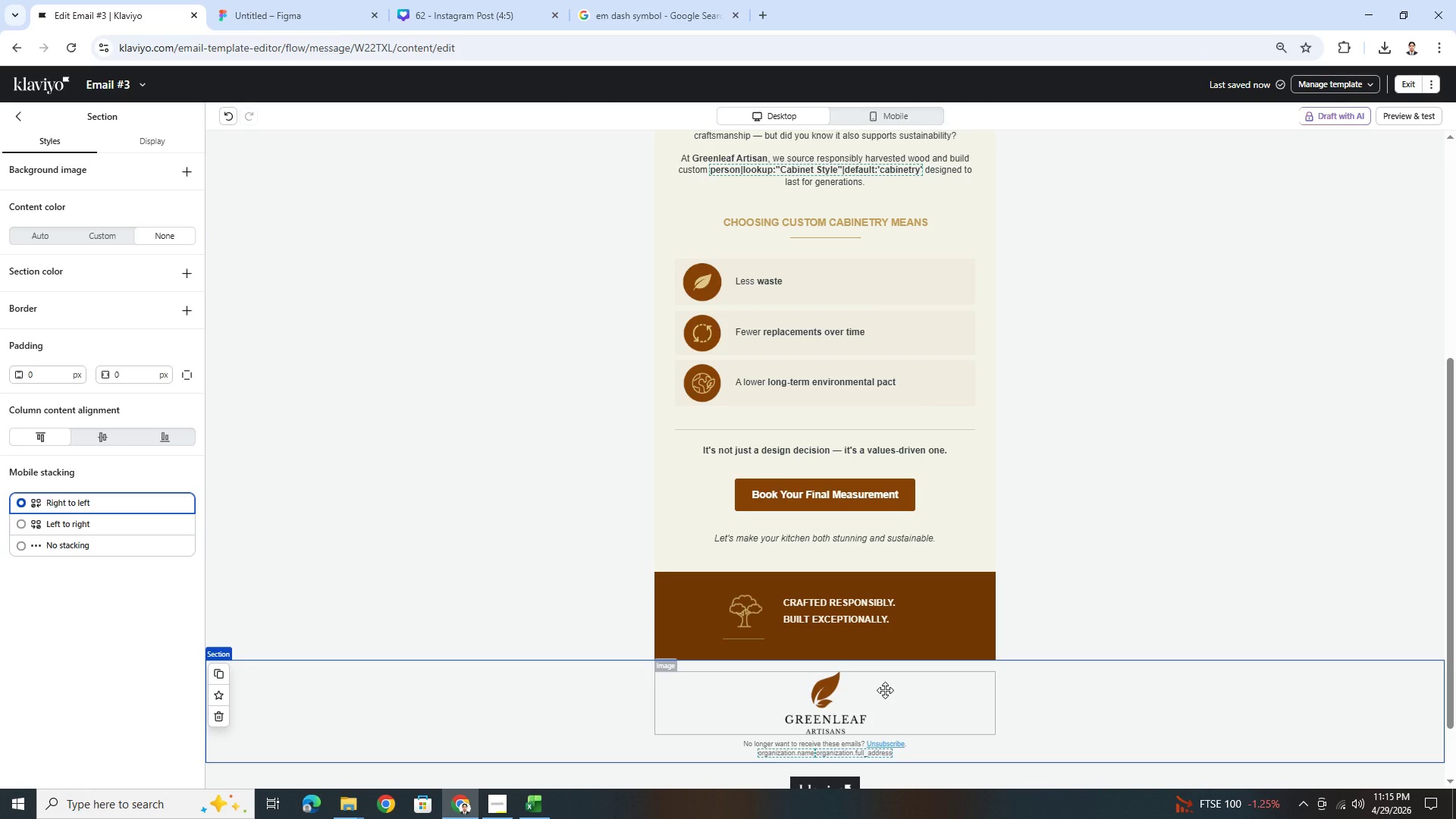 
left_click([755, 612])
 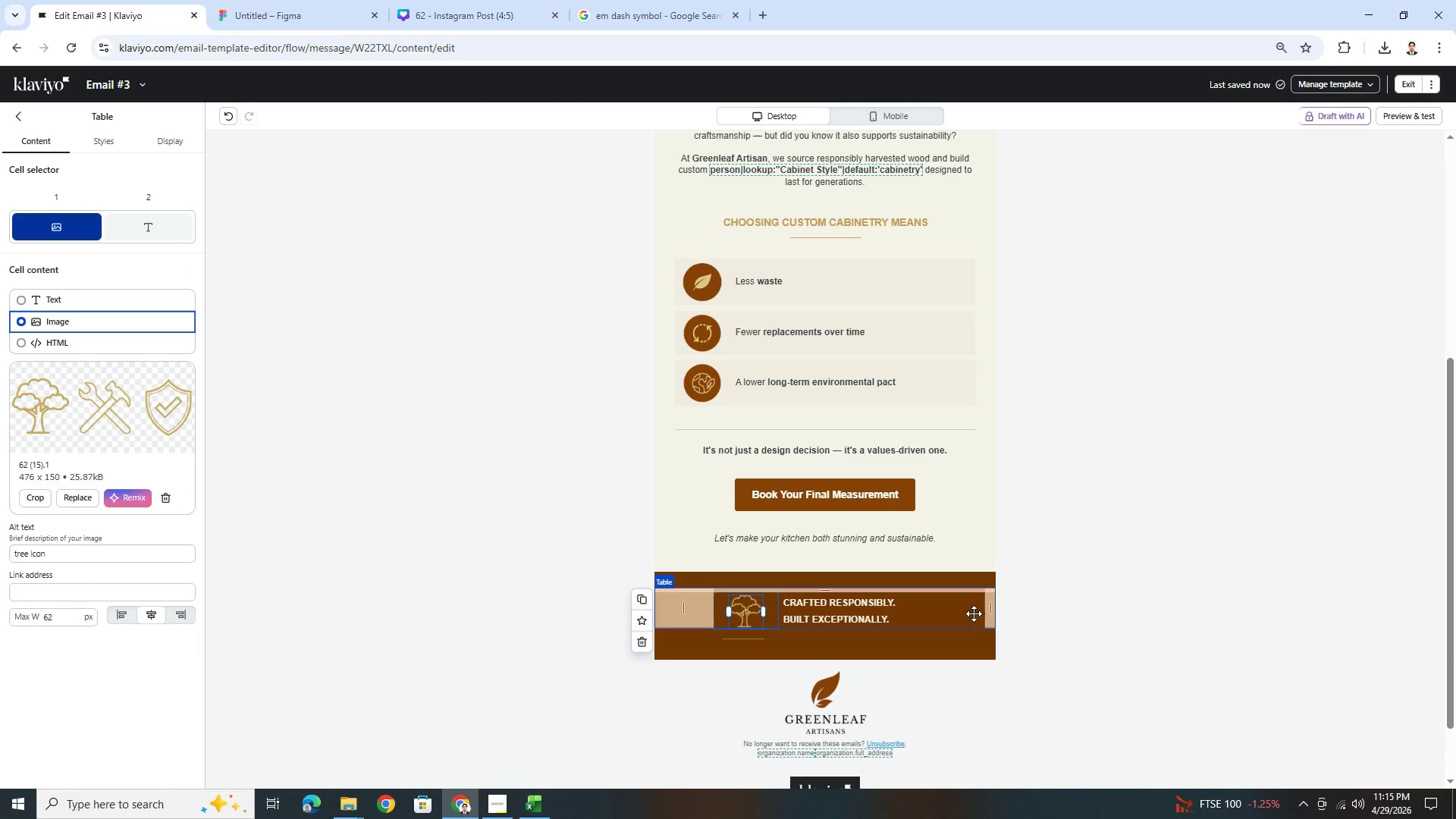 
left_click([1122, 619])
 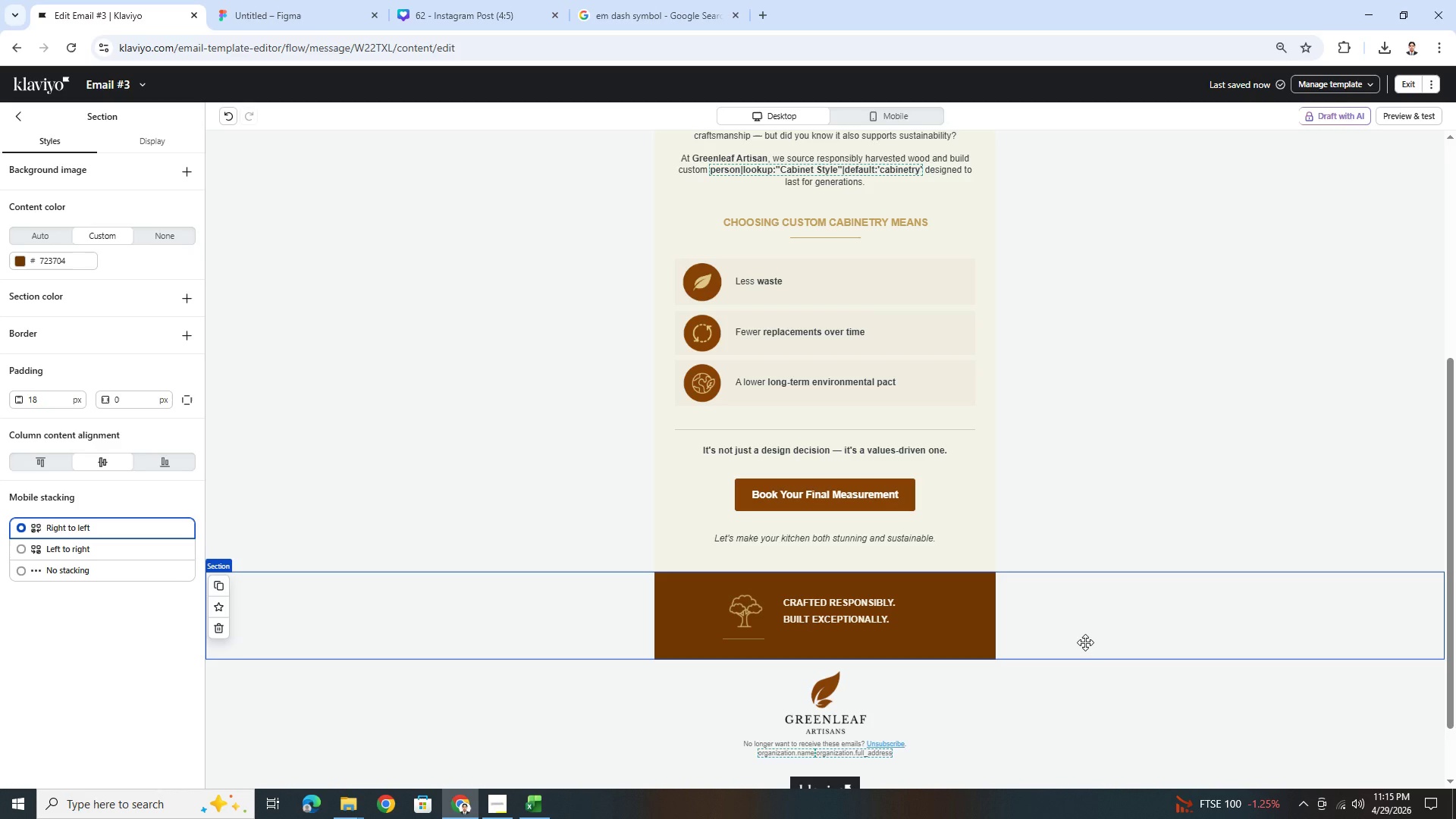 
wait(15.0)
 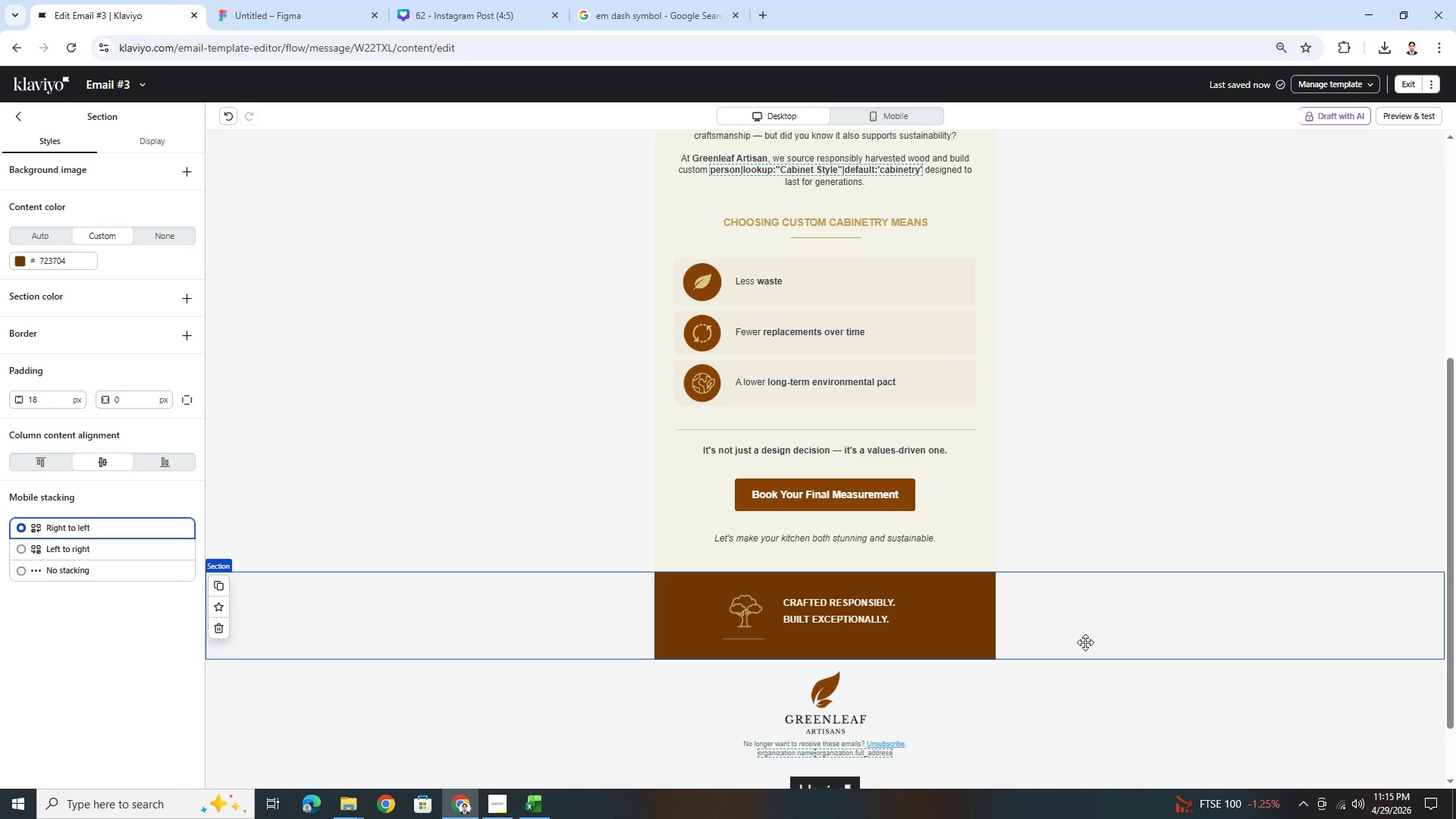 
left_click([867, 110])
 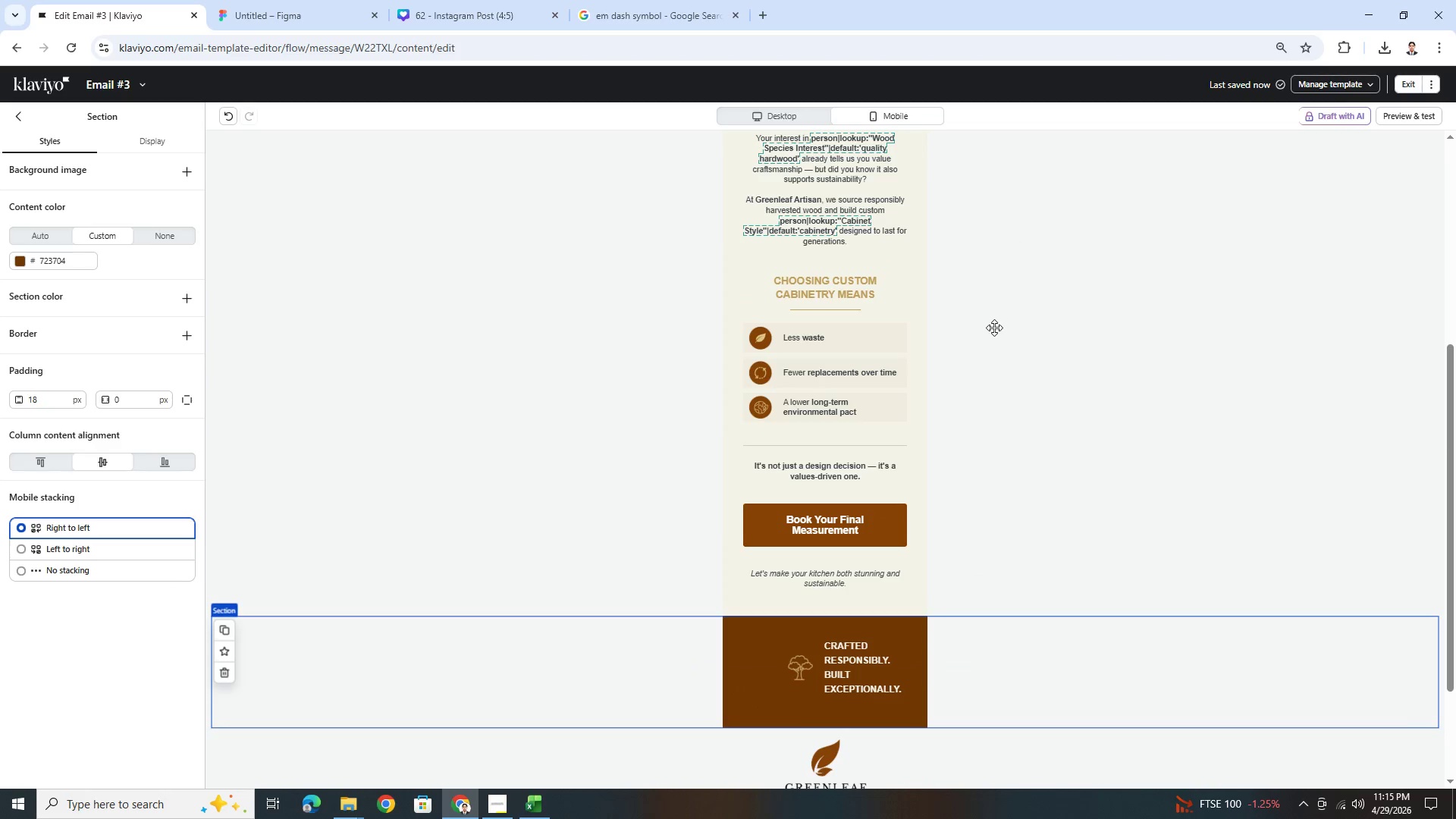 
scroll: coordinate [994, 328], scroll_direction: down, amount: 2.0
 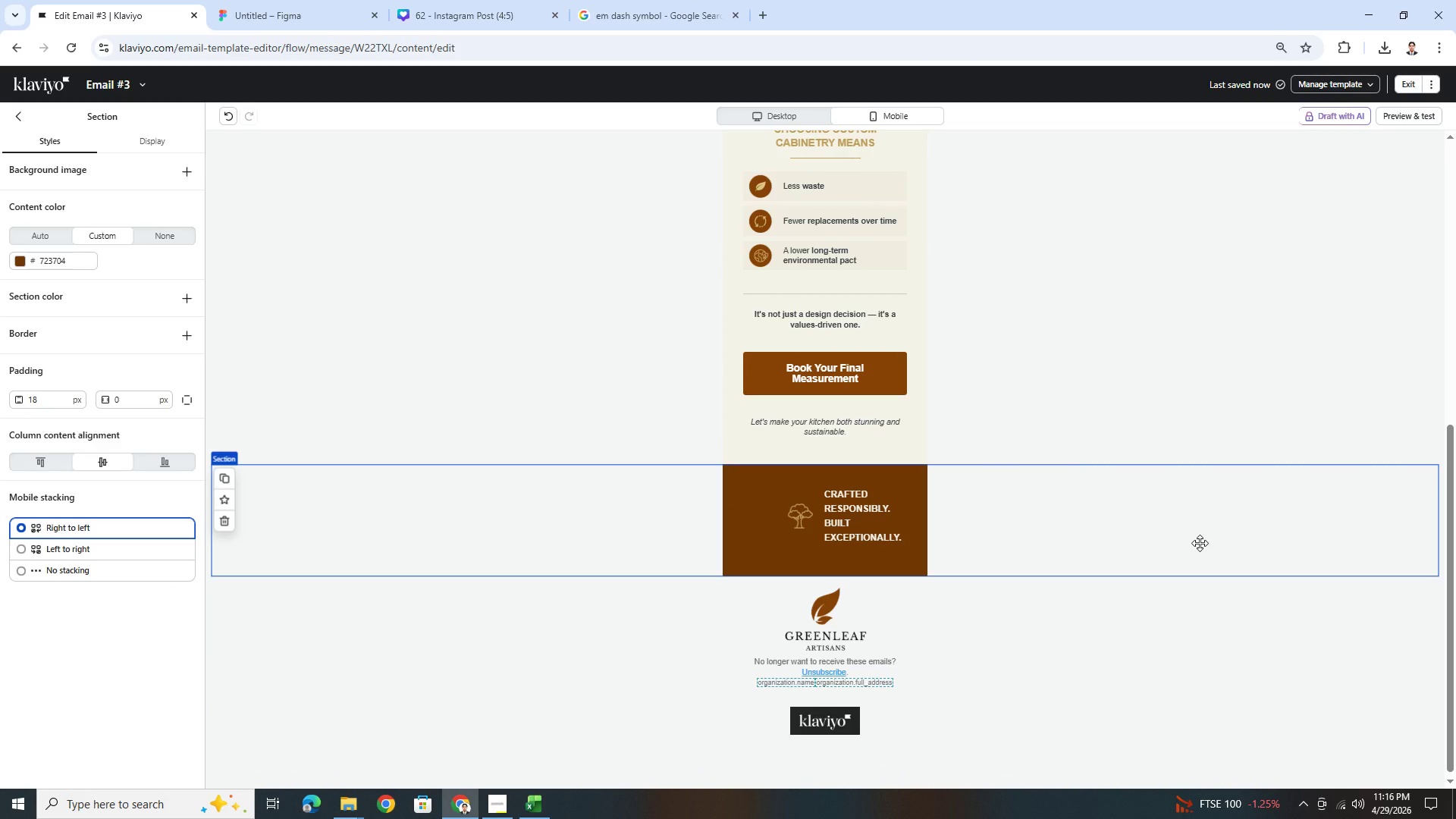 
left_click([822, 488])
 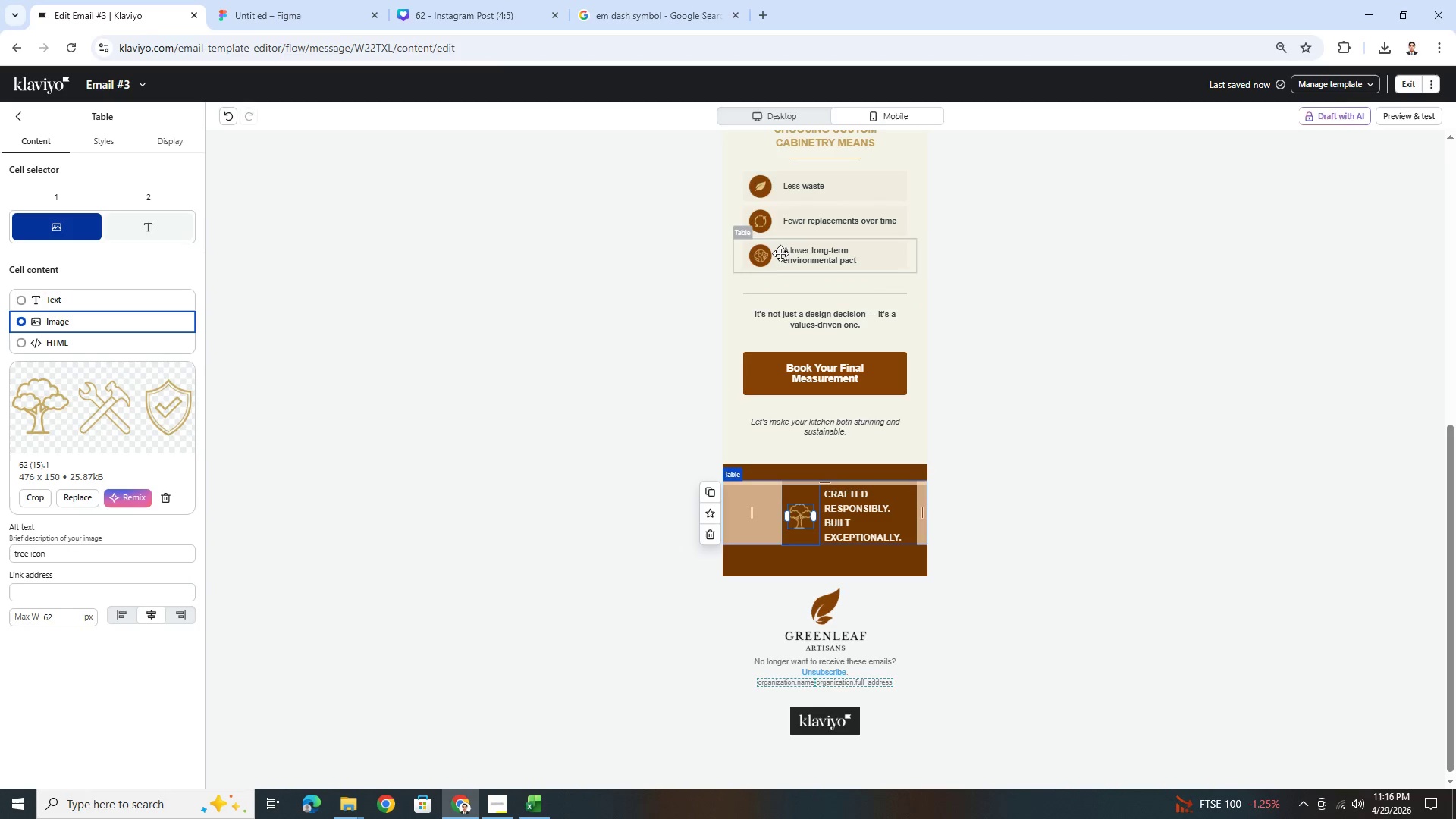 
left_click([739, 108])
 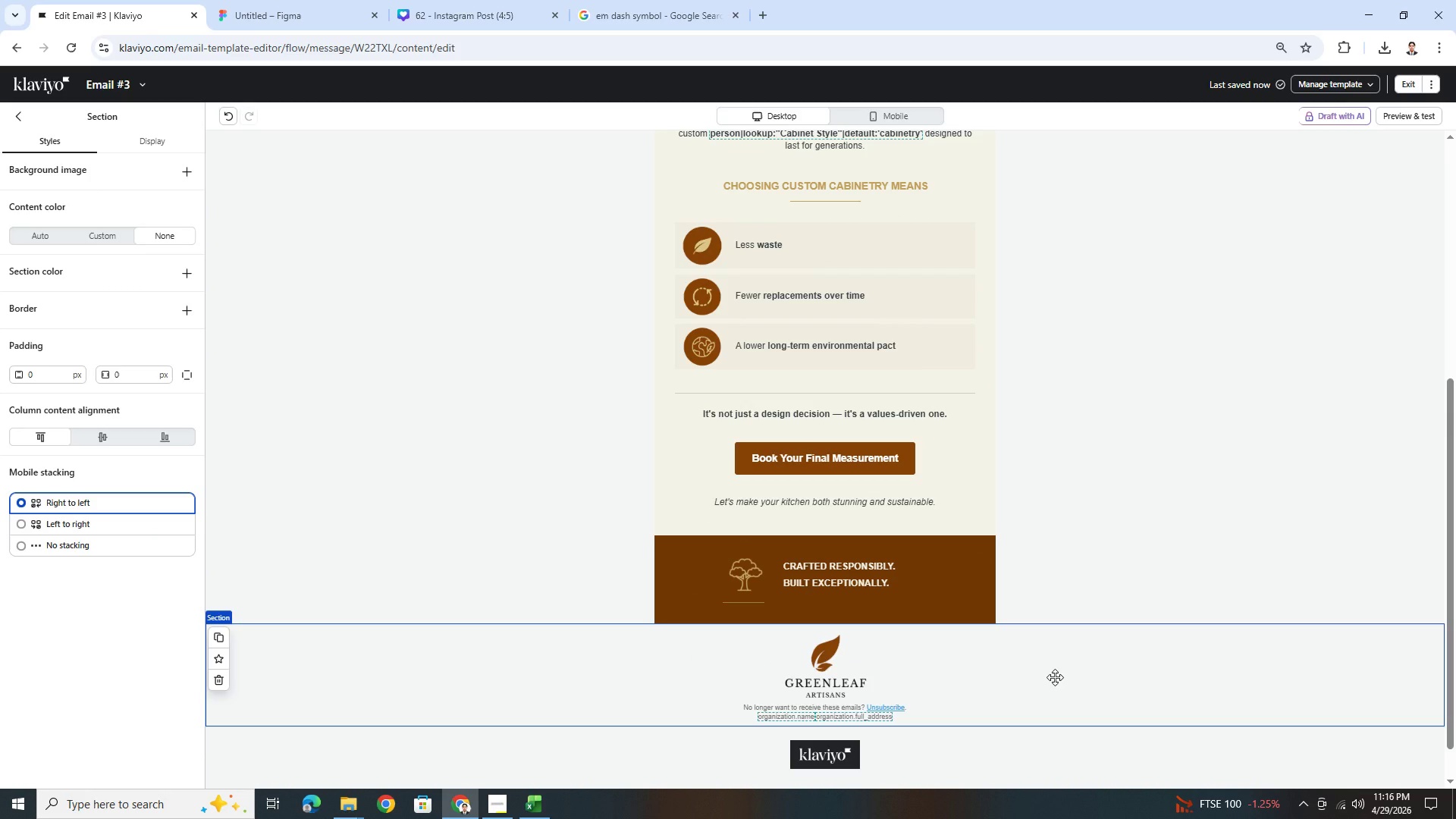 
scroll: coordinate [1052, 651], scroll_direction: up, amount: 1.0
 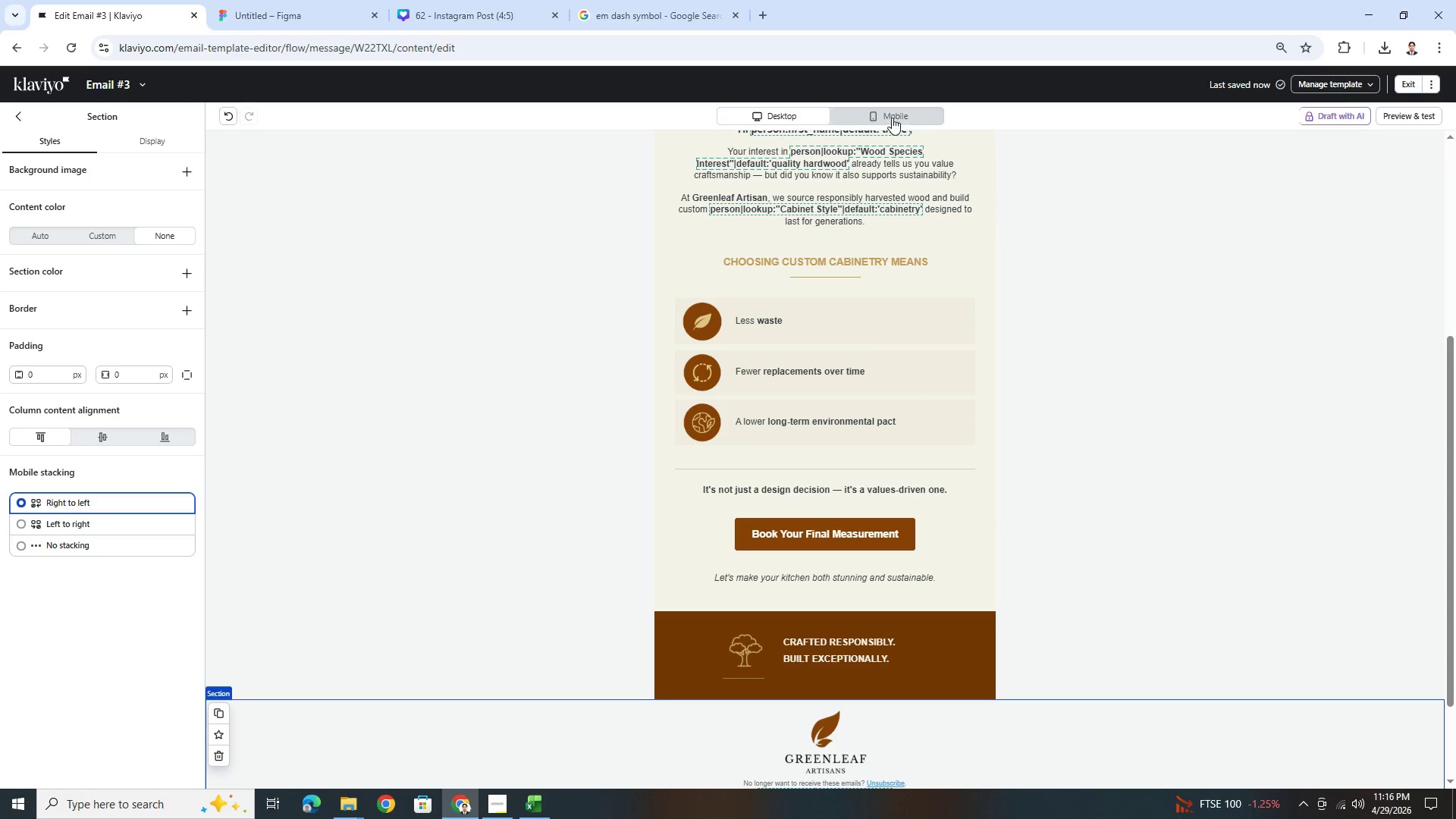 
left_click([892, 117])
 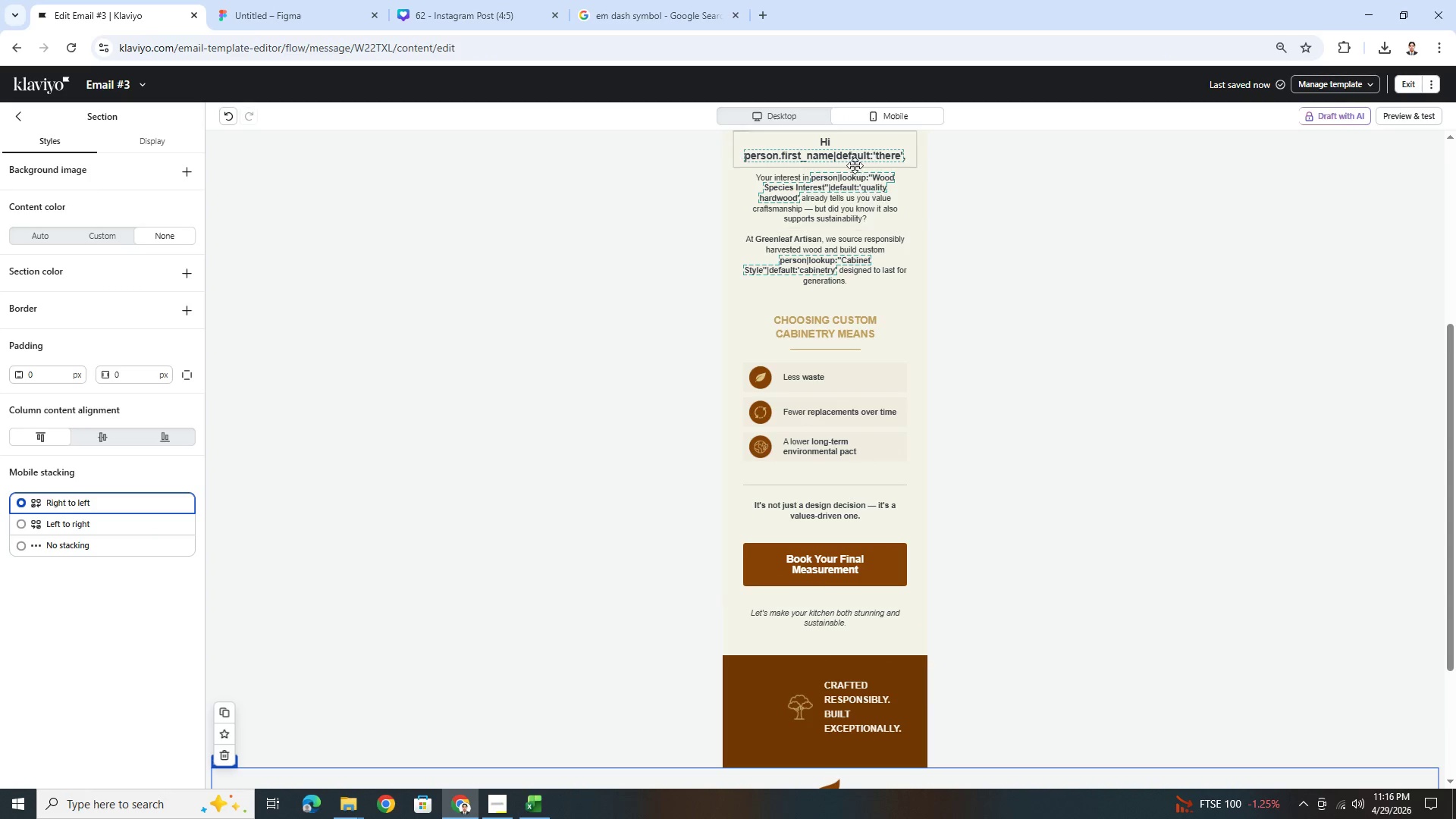 
left_click([811, 117])
 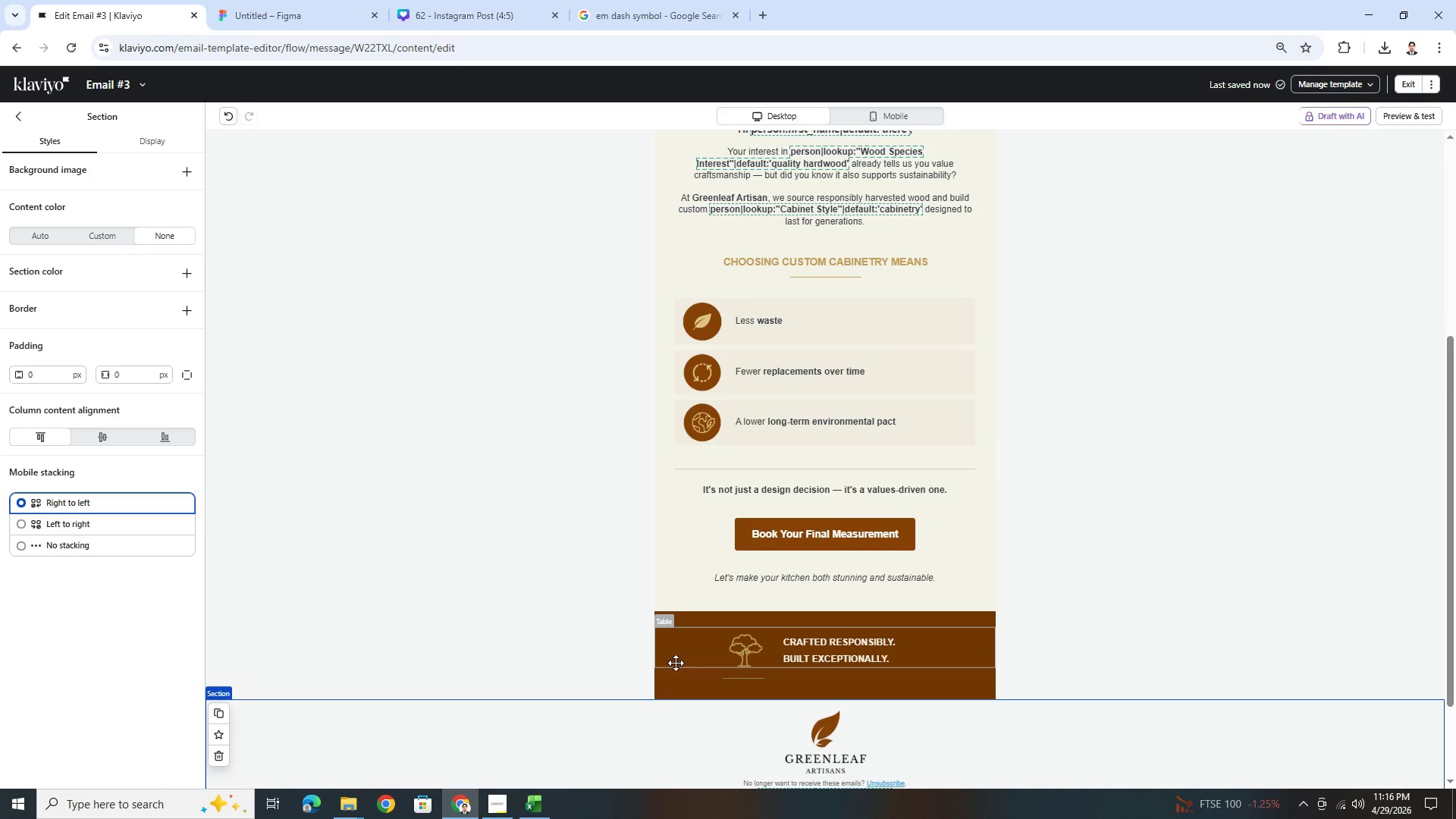 
left_click([551, 654])
 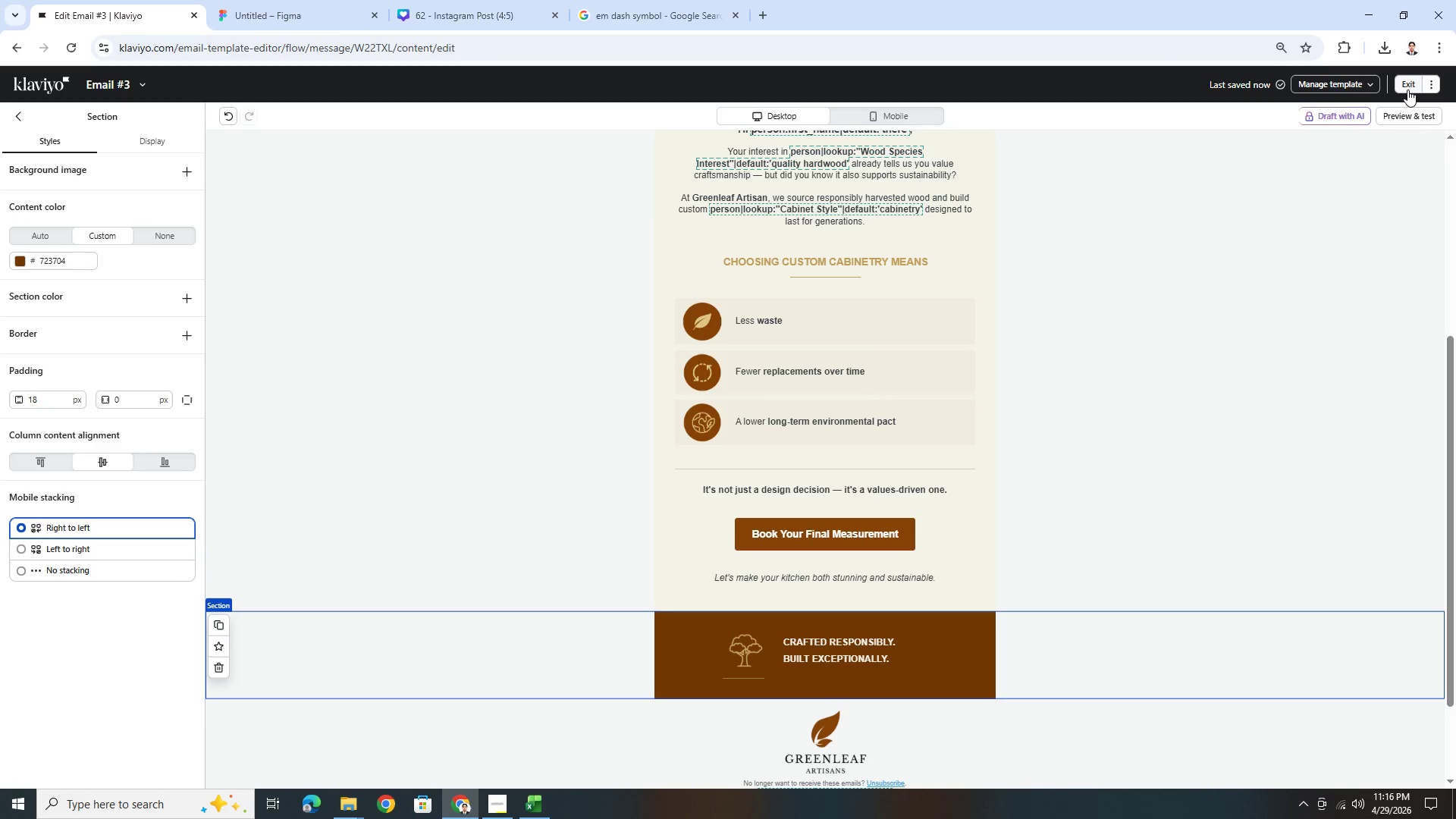 
left_click([1407, 116])
 